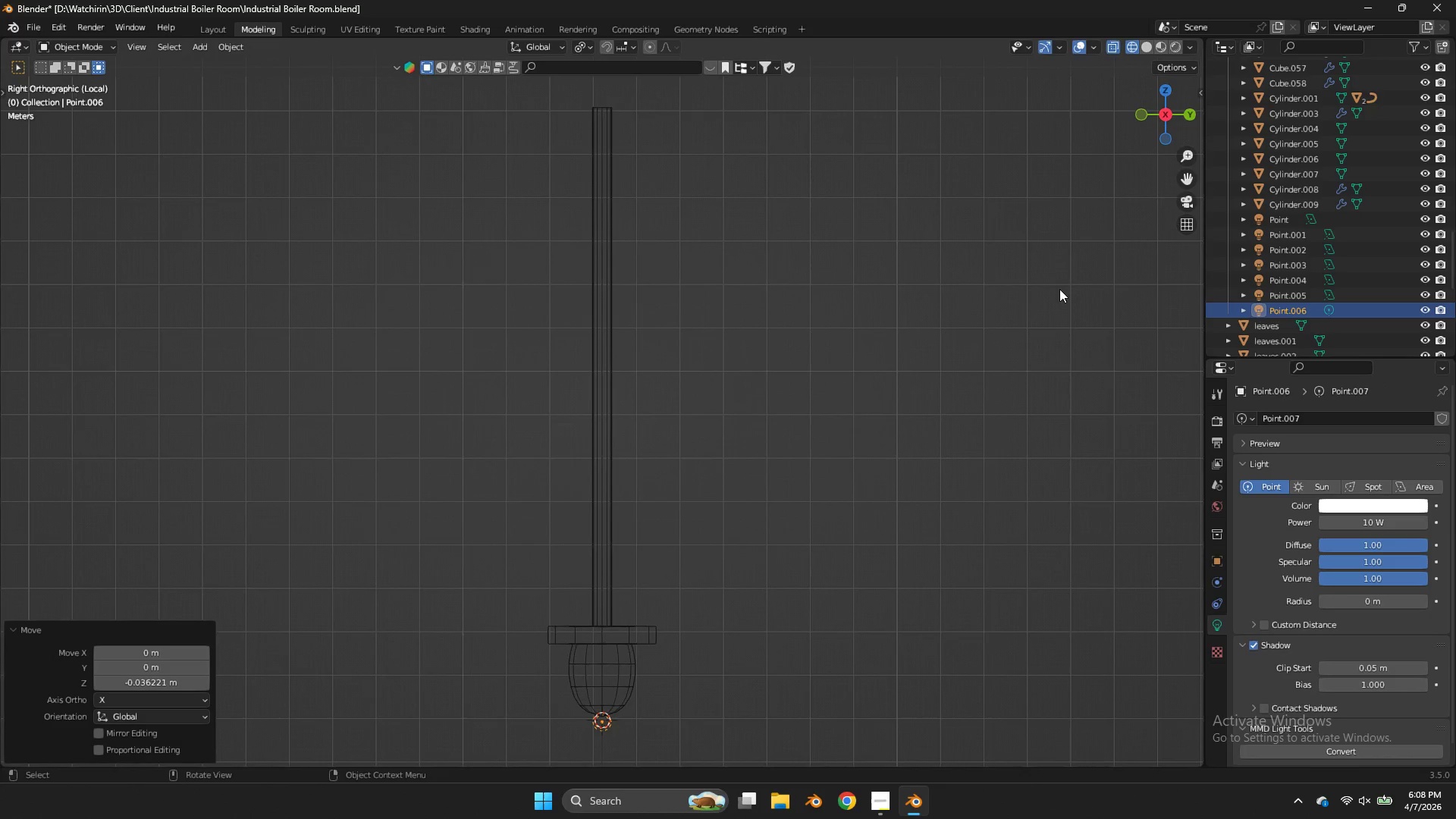 
scroll: coordinate [1052, 295], scroll_direction: up, amount: 4.0
 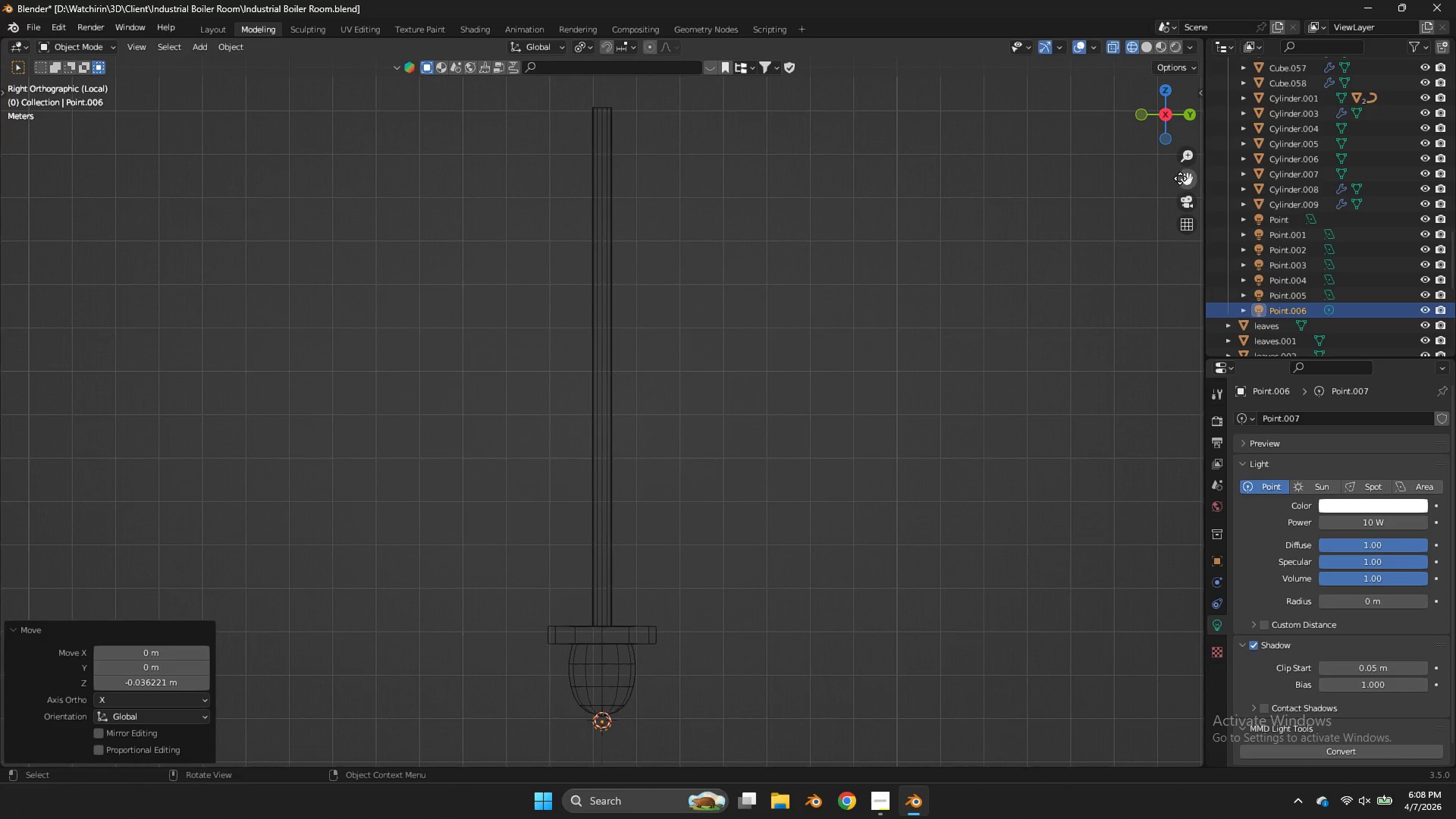 
left_click_drag(start_coordinate=[1181, 177], to_coordinate=[1201, 727])
 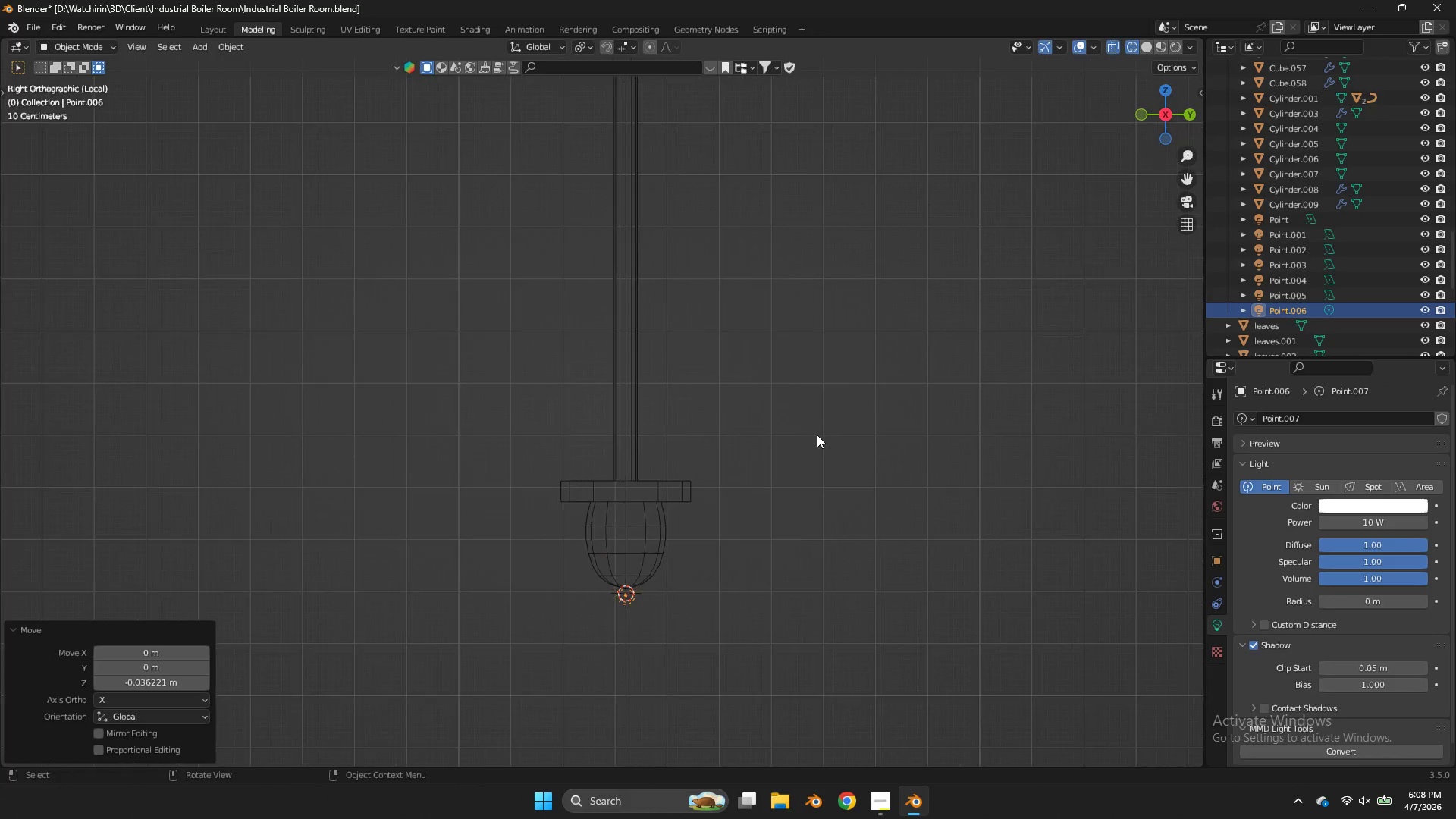 
key(G)
 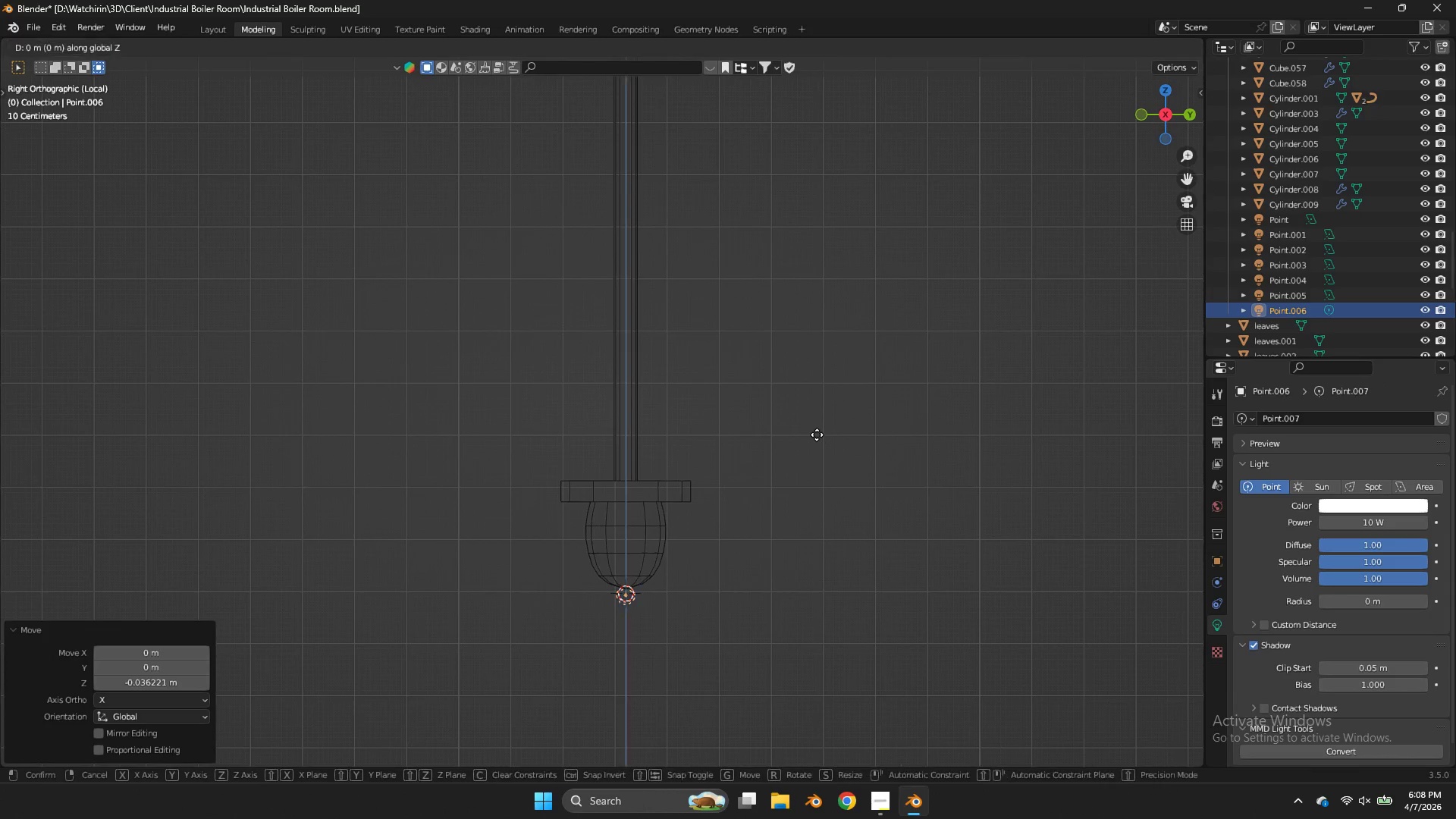 
scroll: coordinate [817, 435], scroll_direction: up, amount: 1.0
 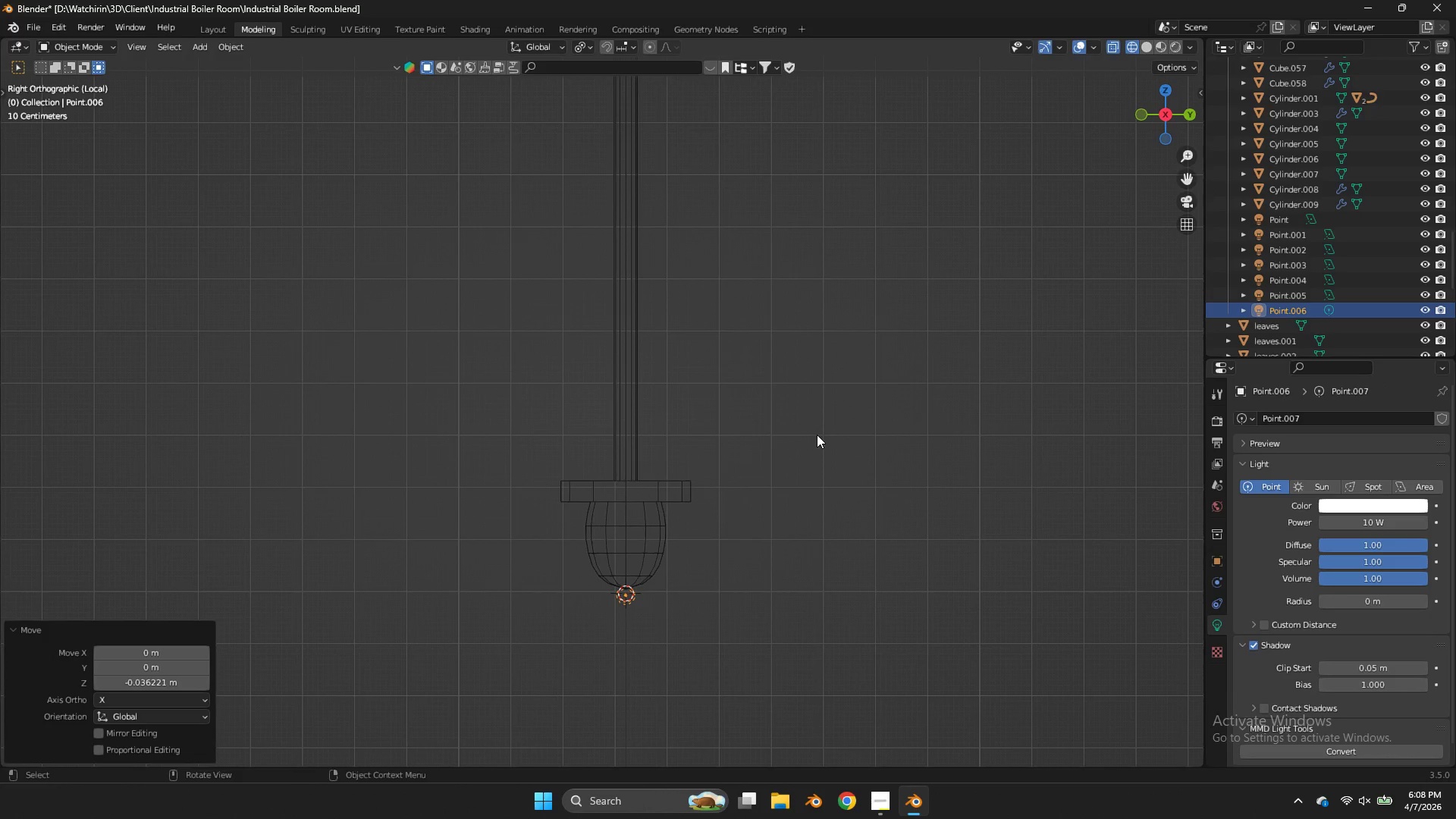 
key(Z)
 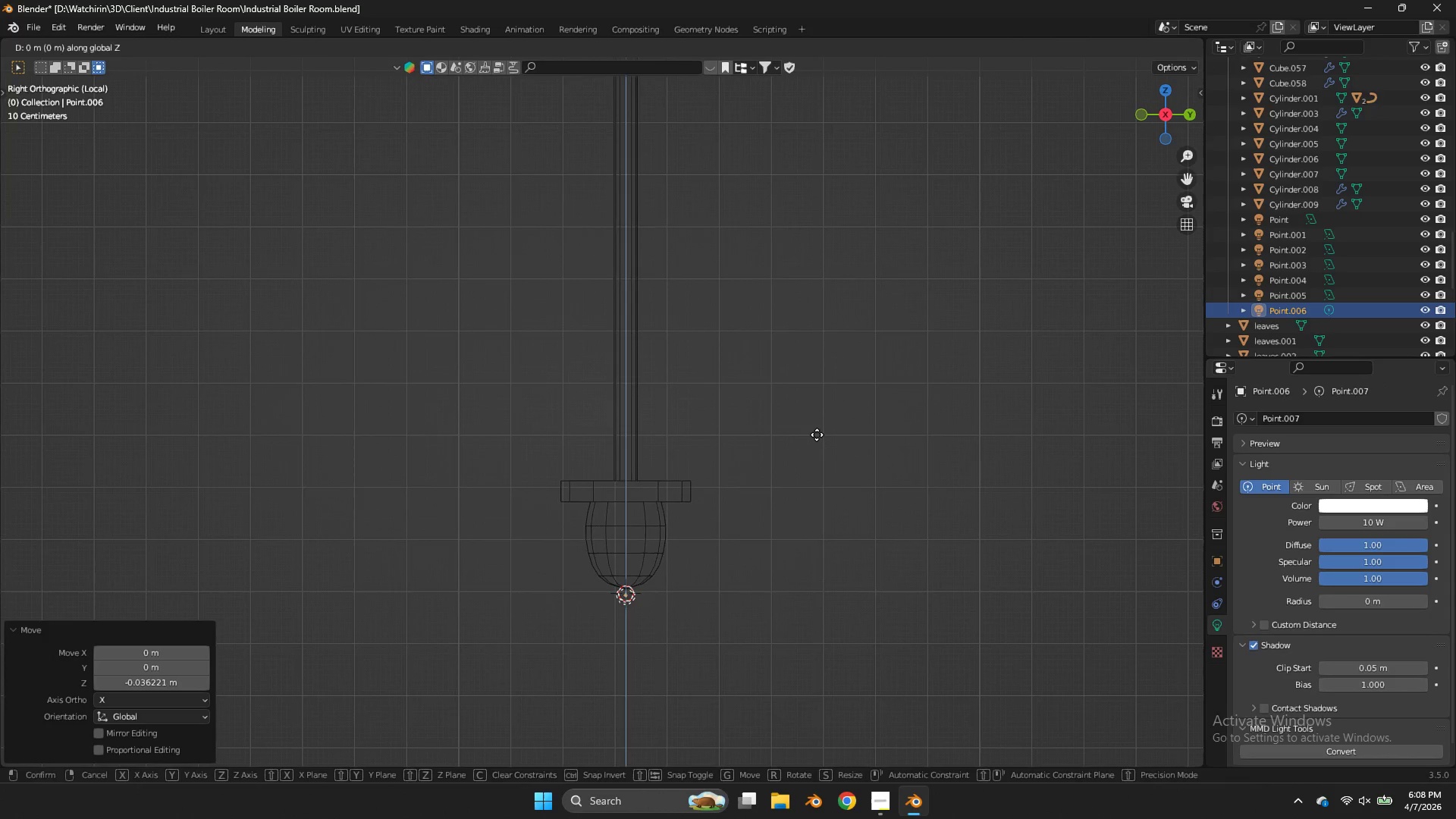 
hold_key(key=ShiftLeft, duration=0.53)
left_click([817, 431])
 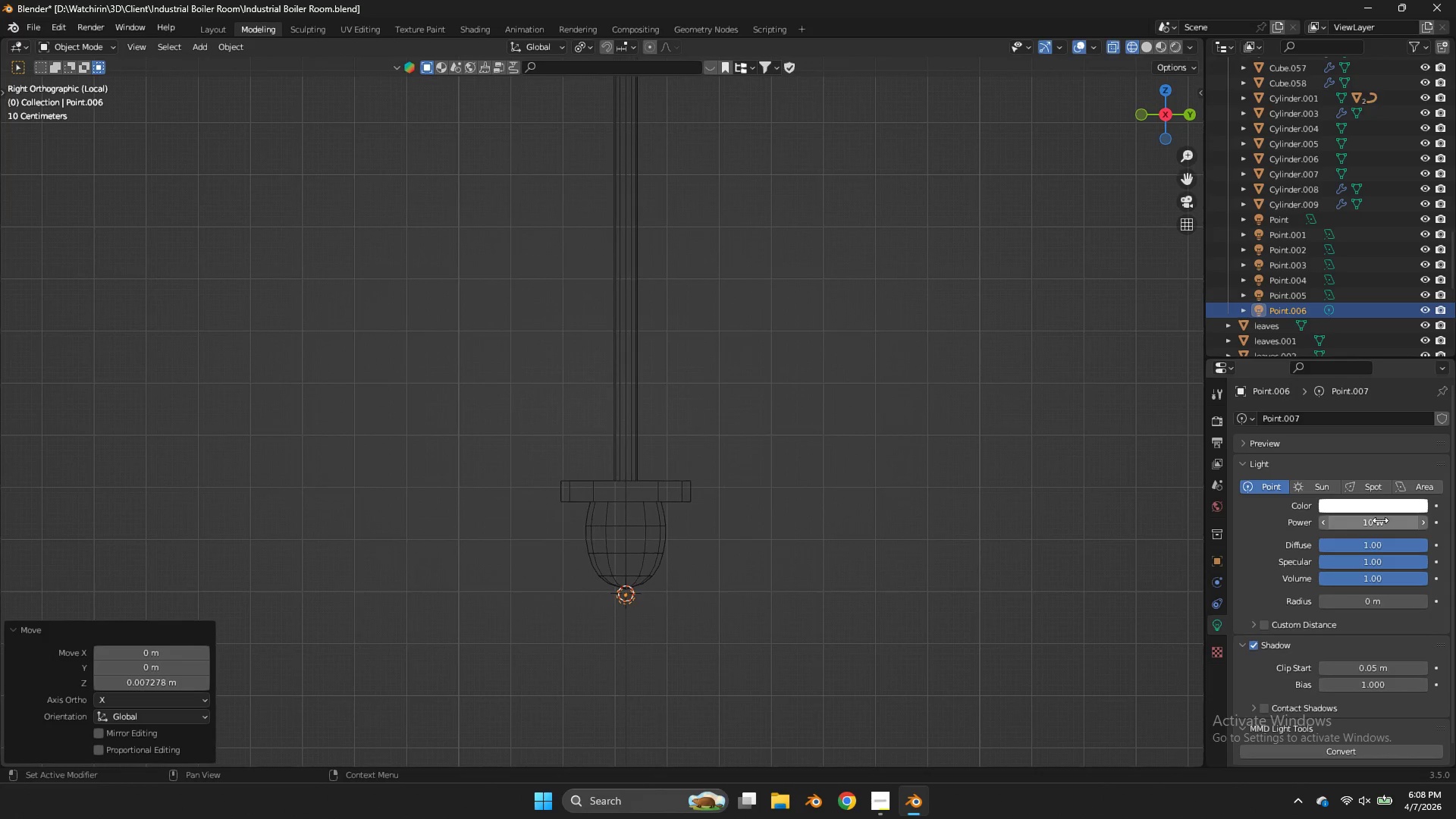 
left_click([1380, 520])
 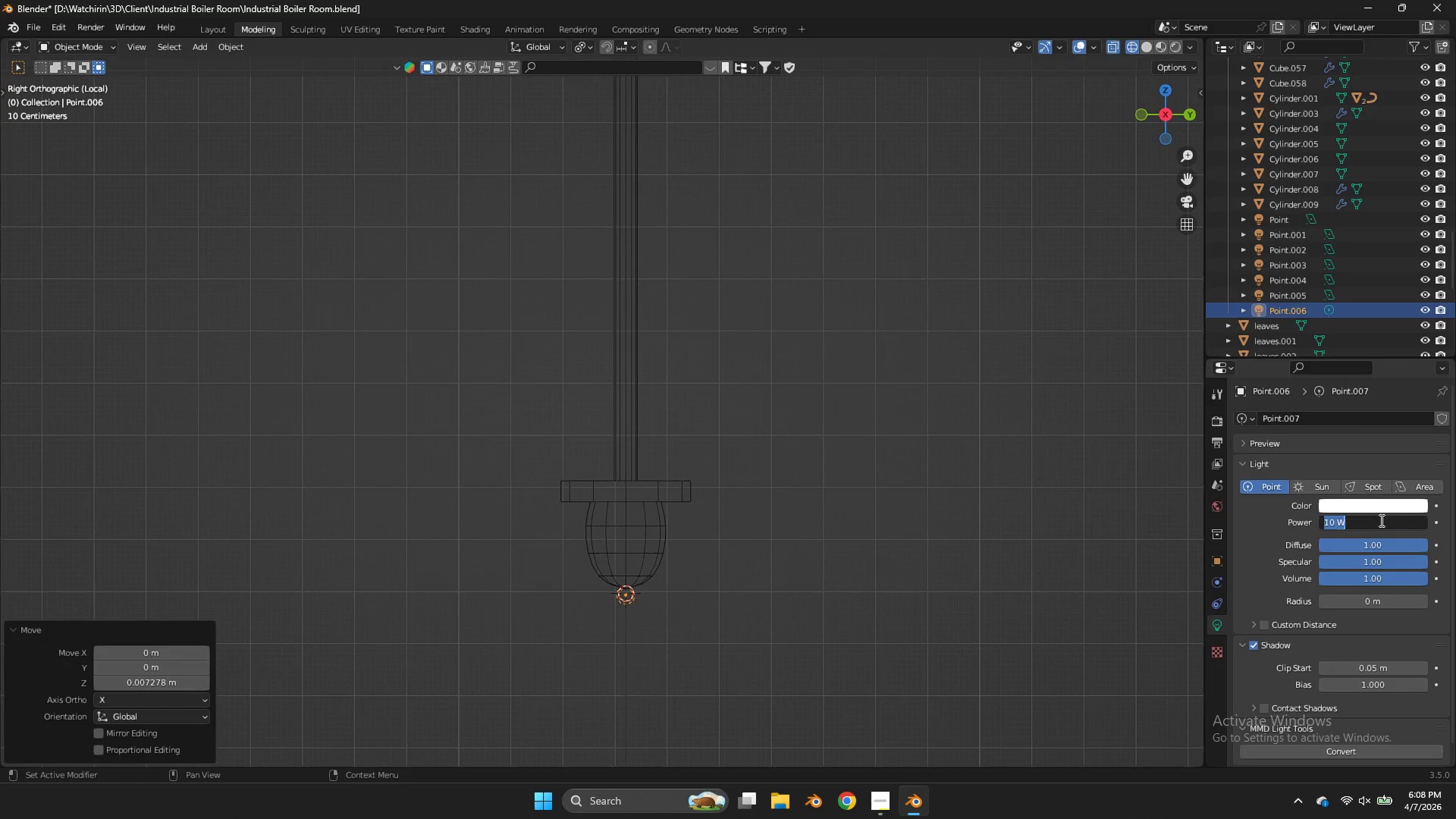 
type(2000)
 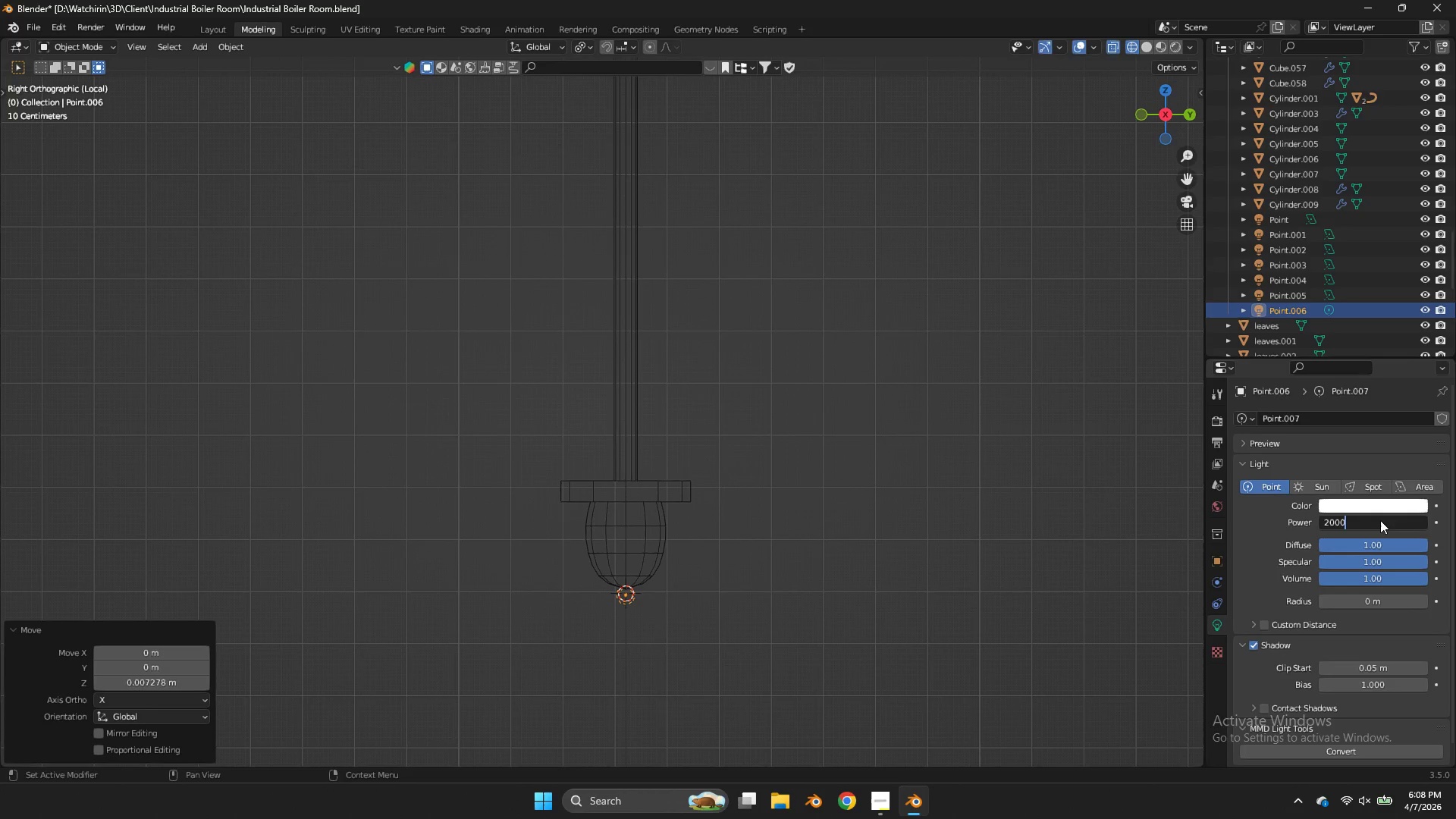 
key(Enter)
 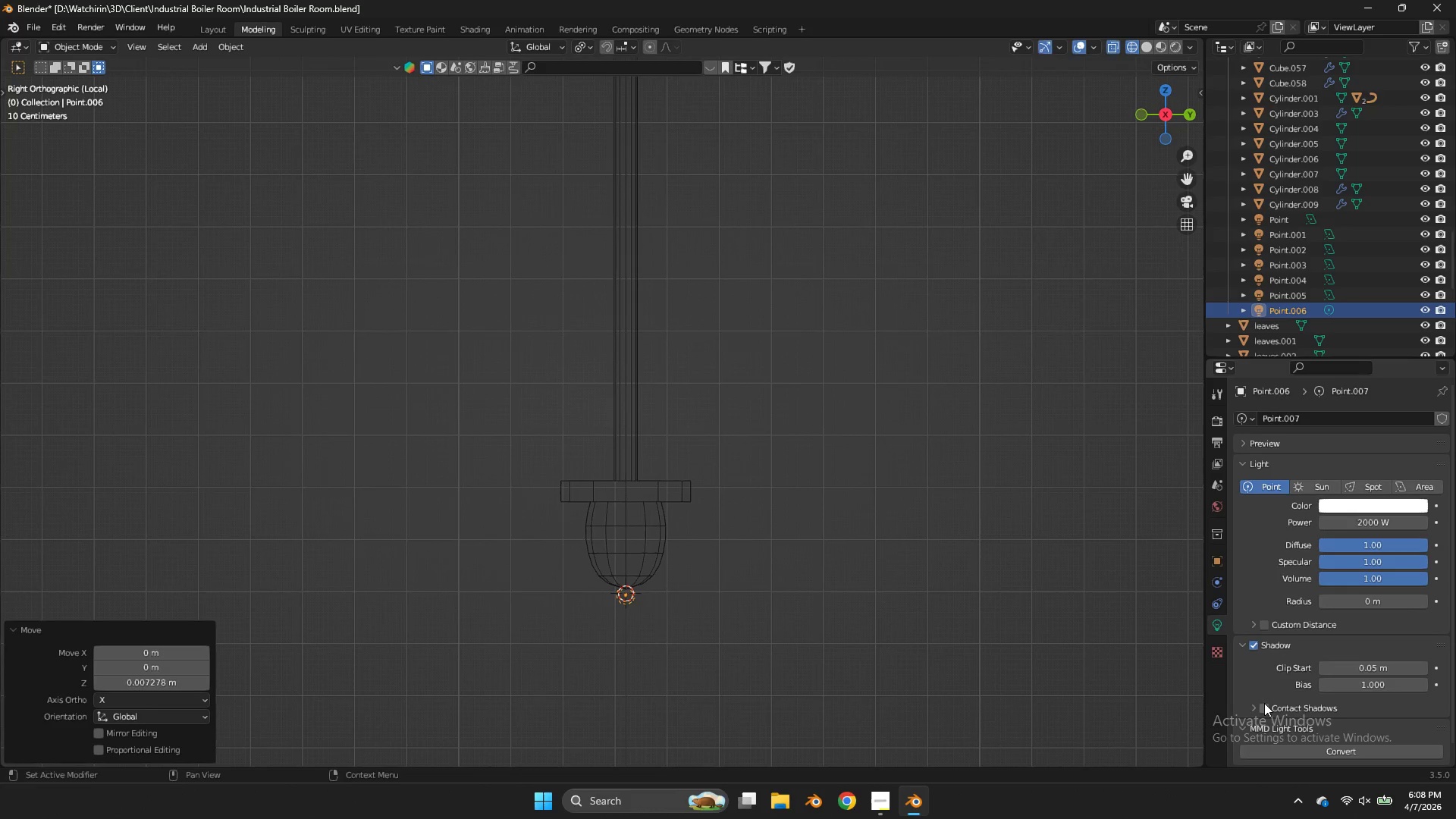 
left_click([1263, 704])
 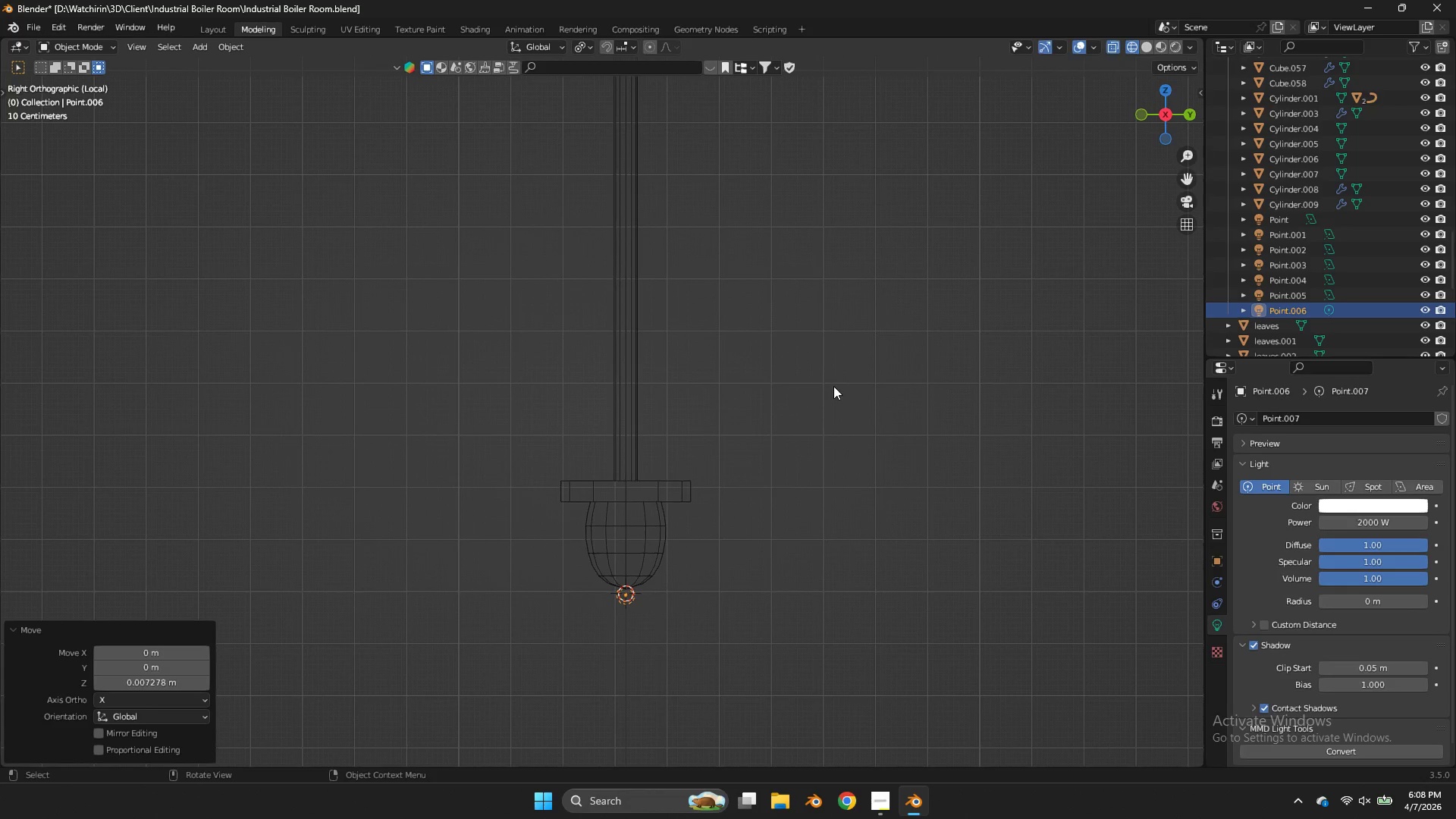 
hold_key(key=Z, duration=0.42)
 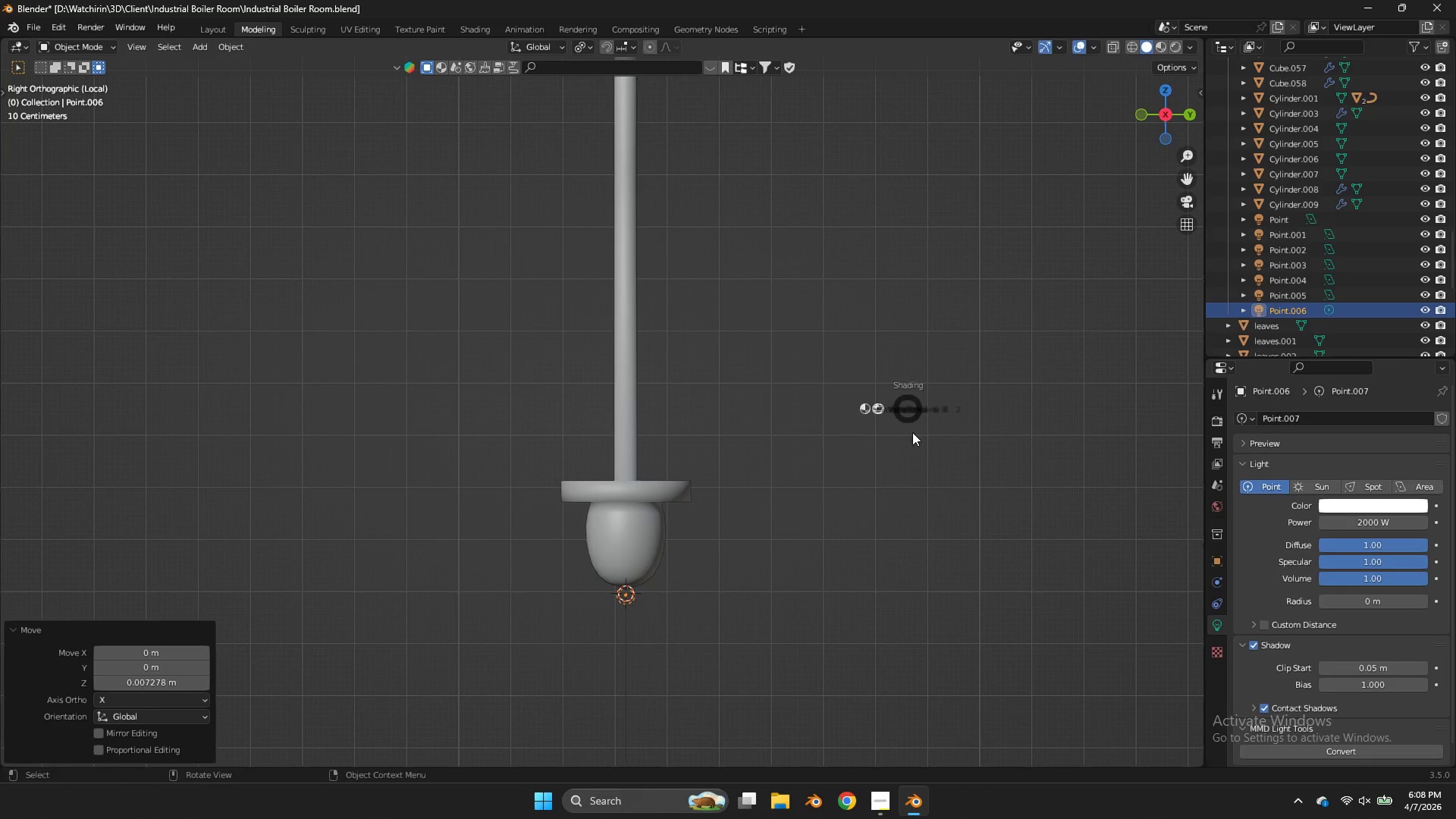 
type(zz)
 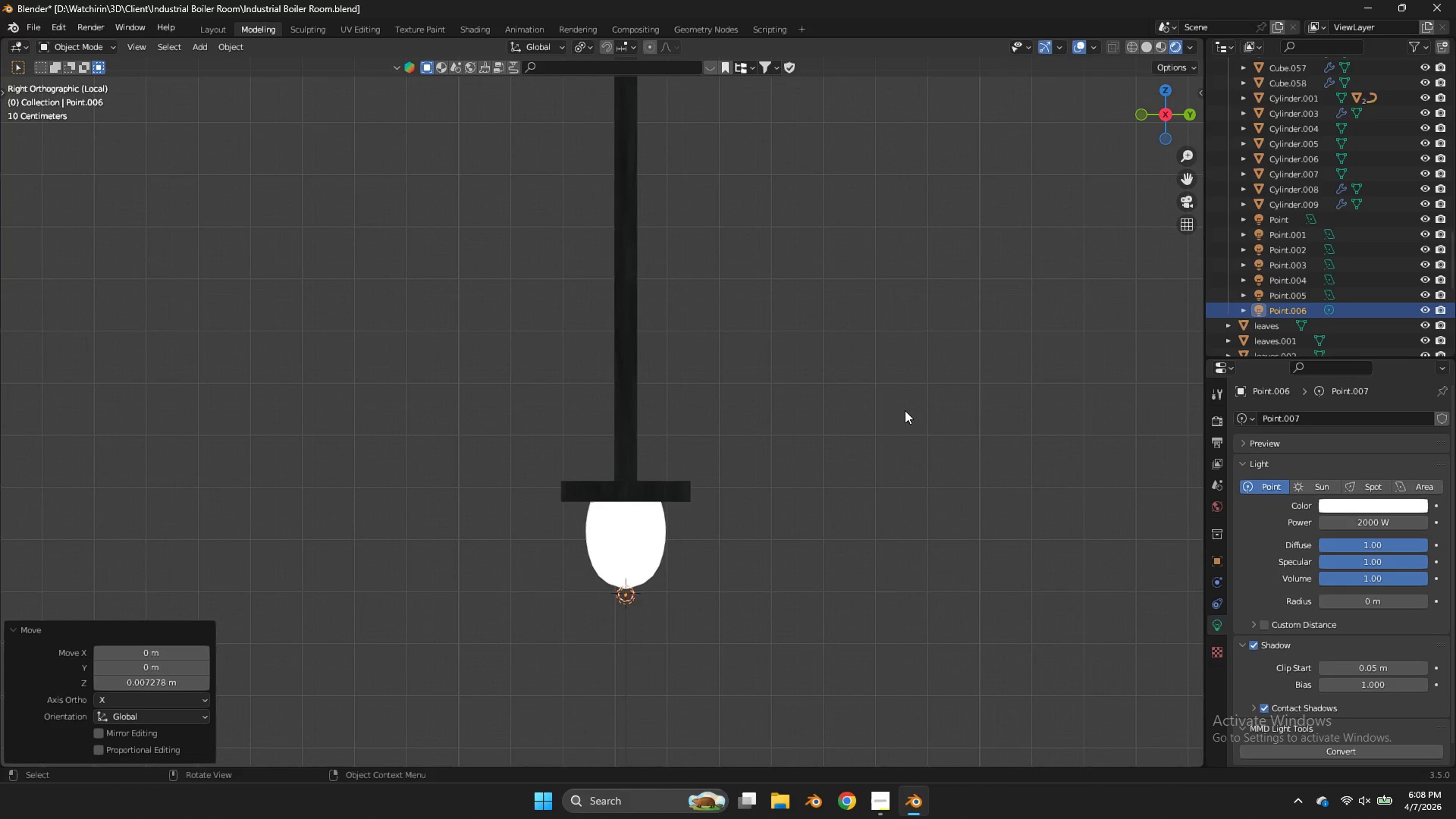 
key(NumpadDivide)
 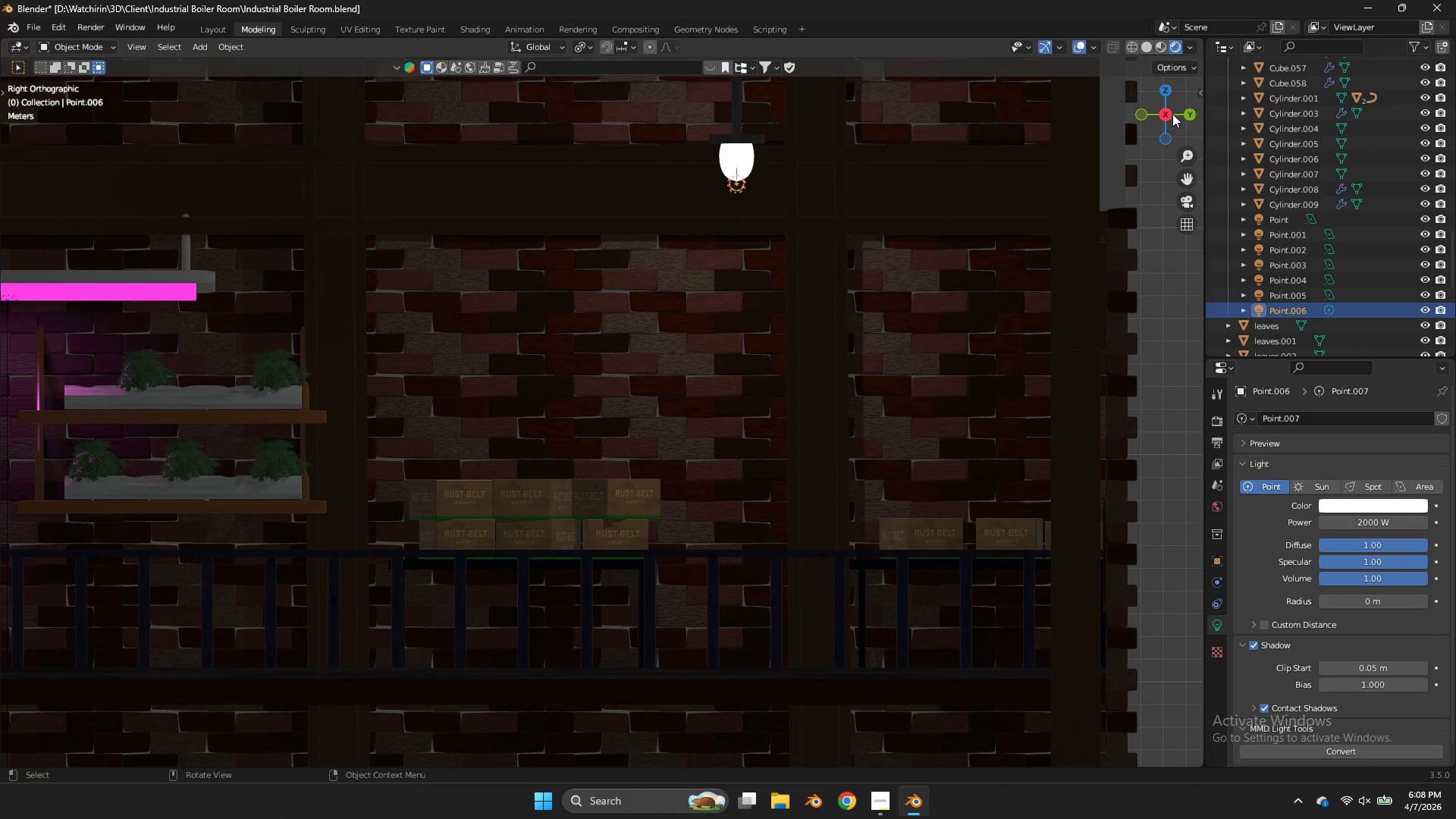 
left_click_drag(start_coordinate=[1166, 115], to_coordinate=[32, 177])
 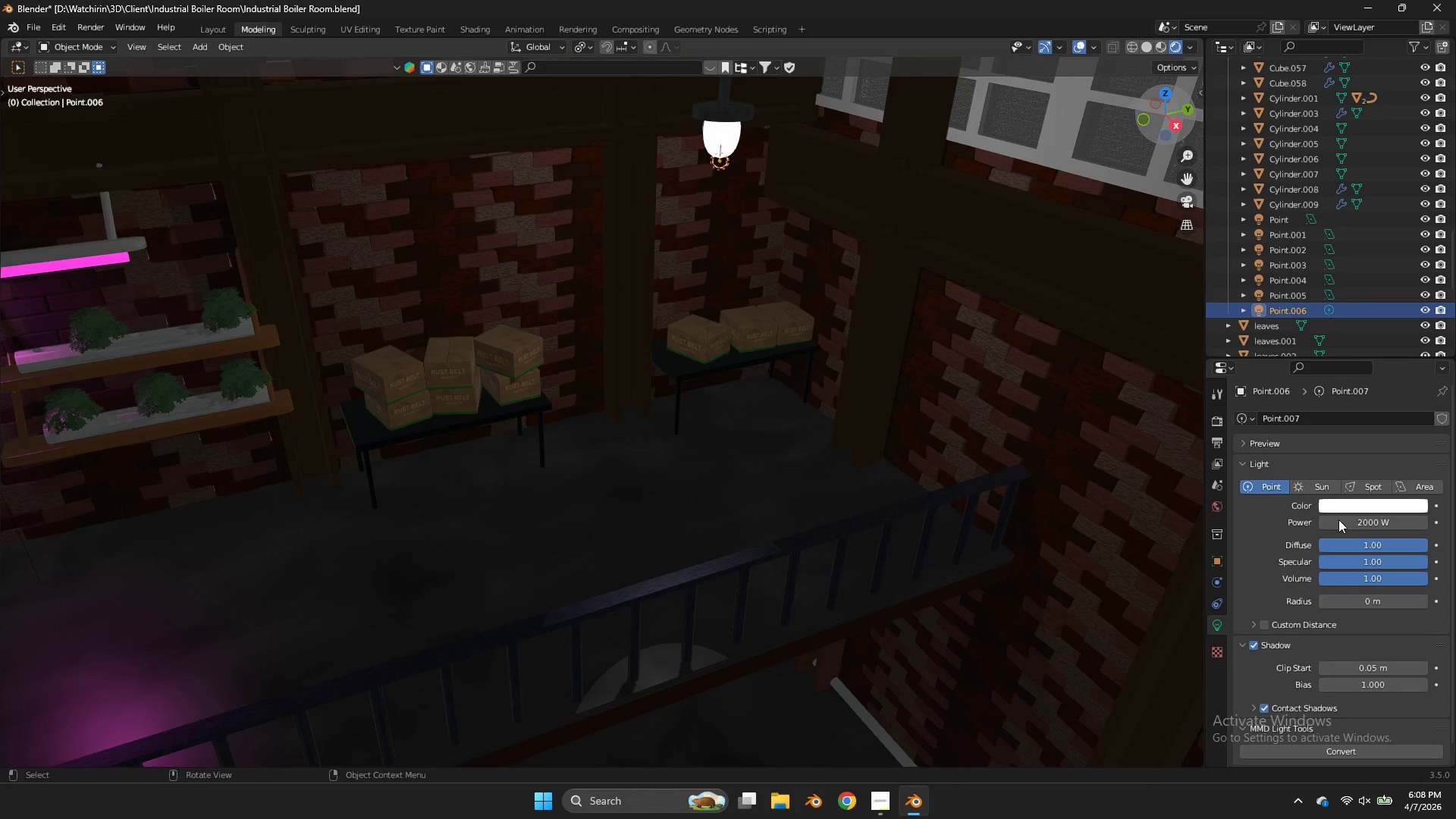 
left_click([1346, 517])
 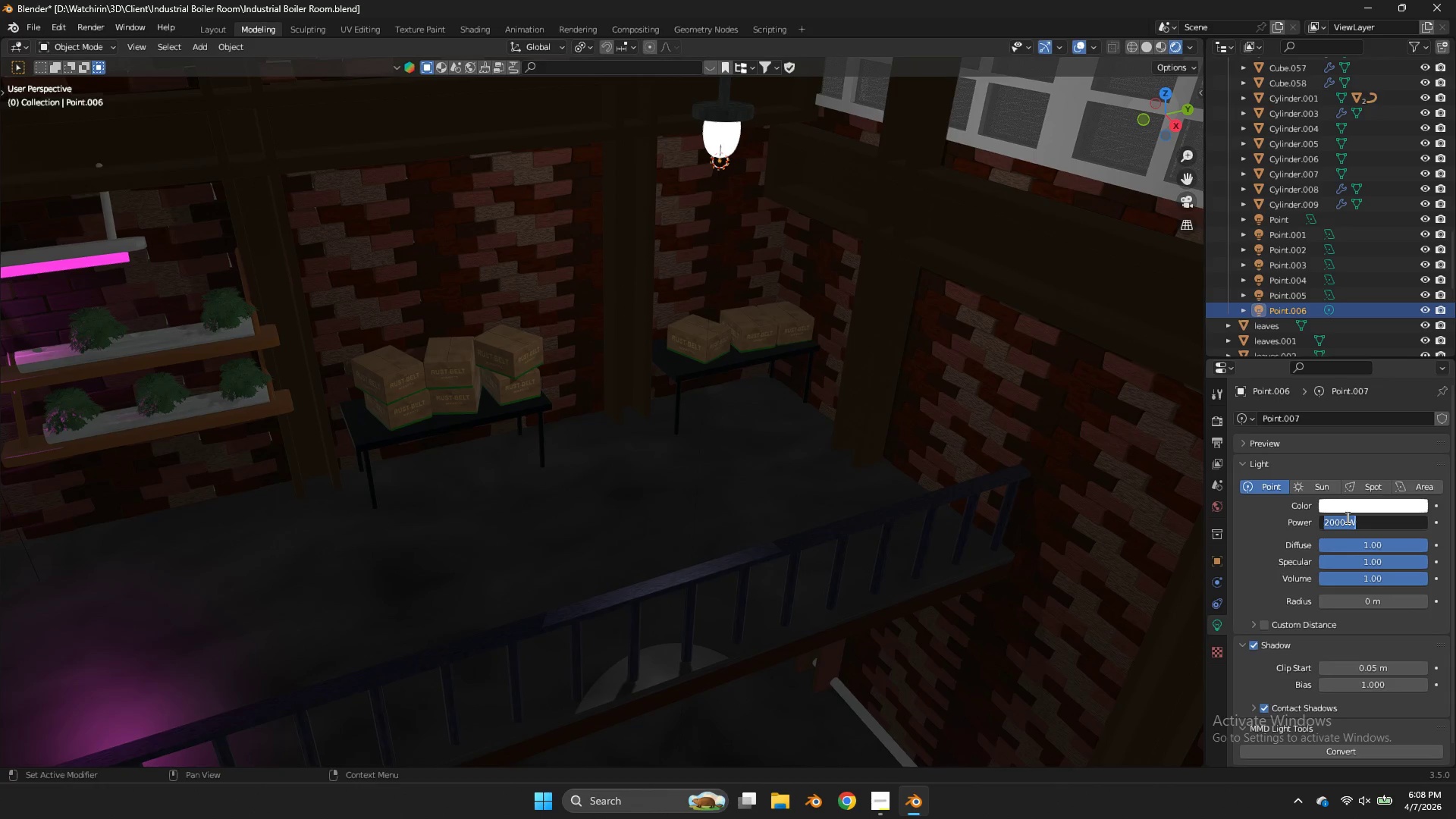 
type(3000)
 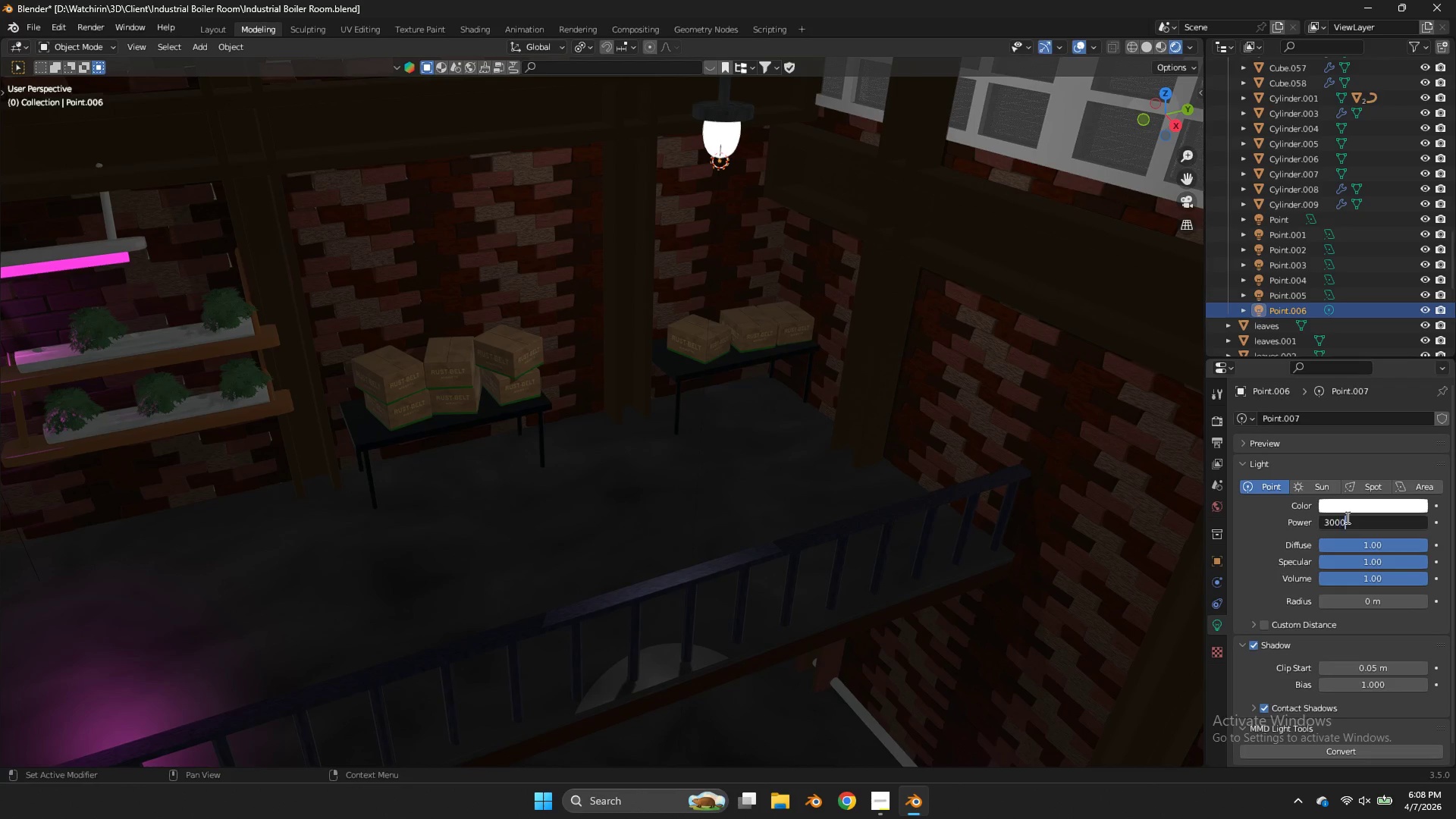 
key(Enter)
 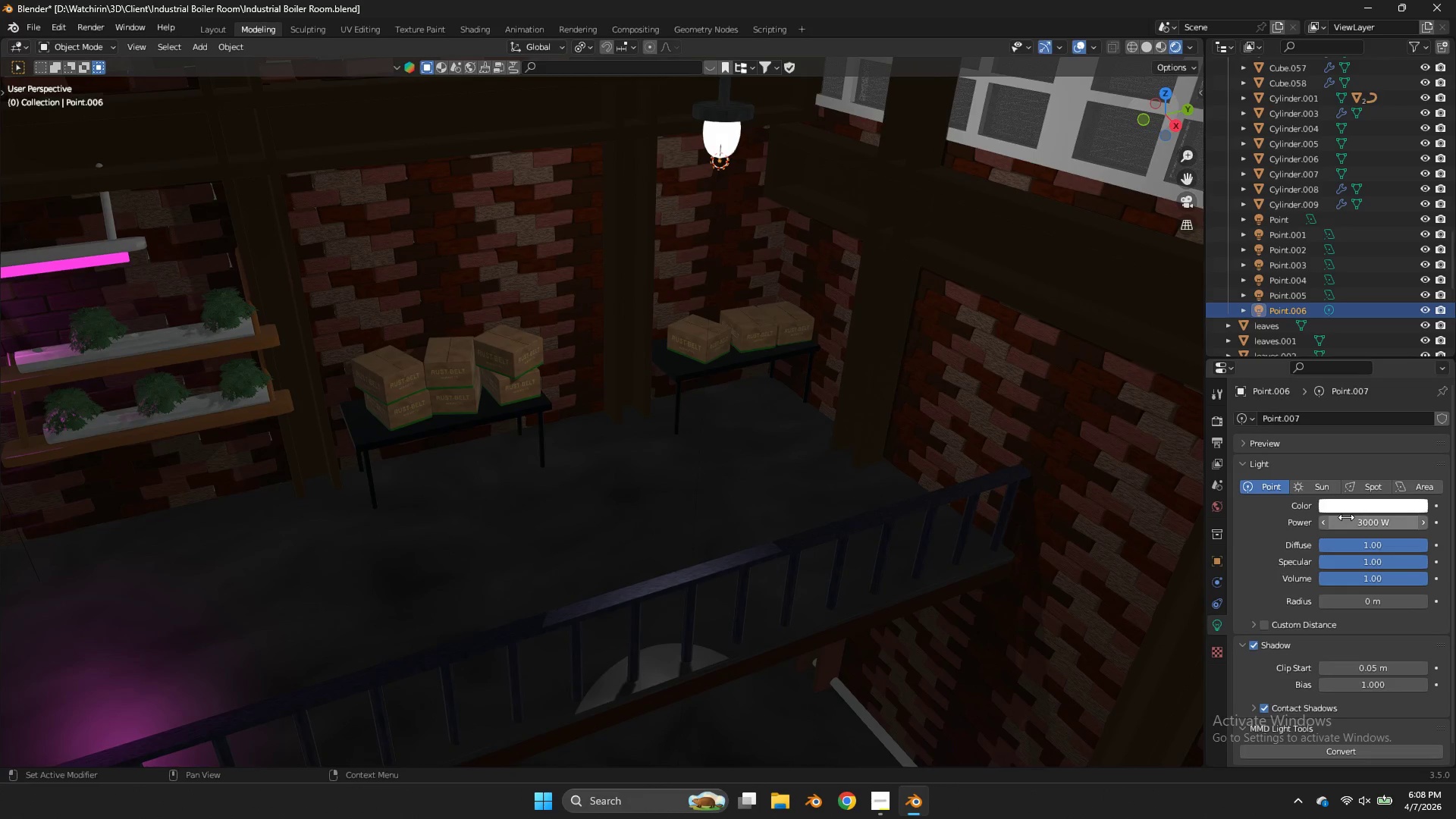 
wait(8.7)
 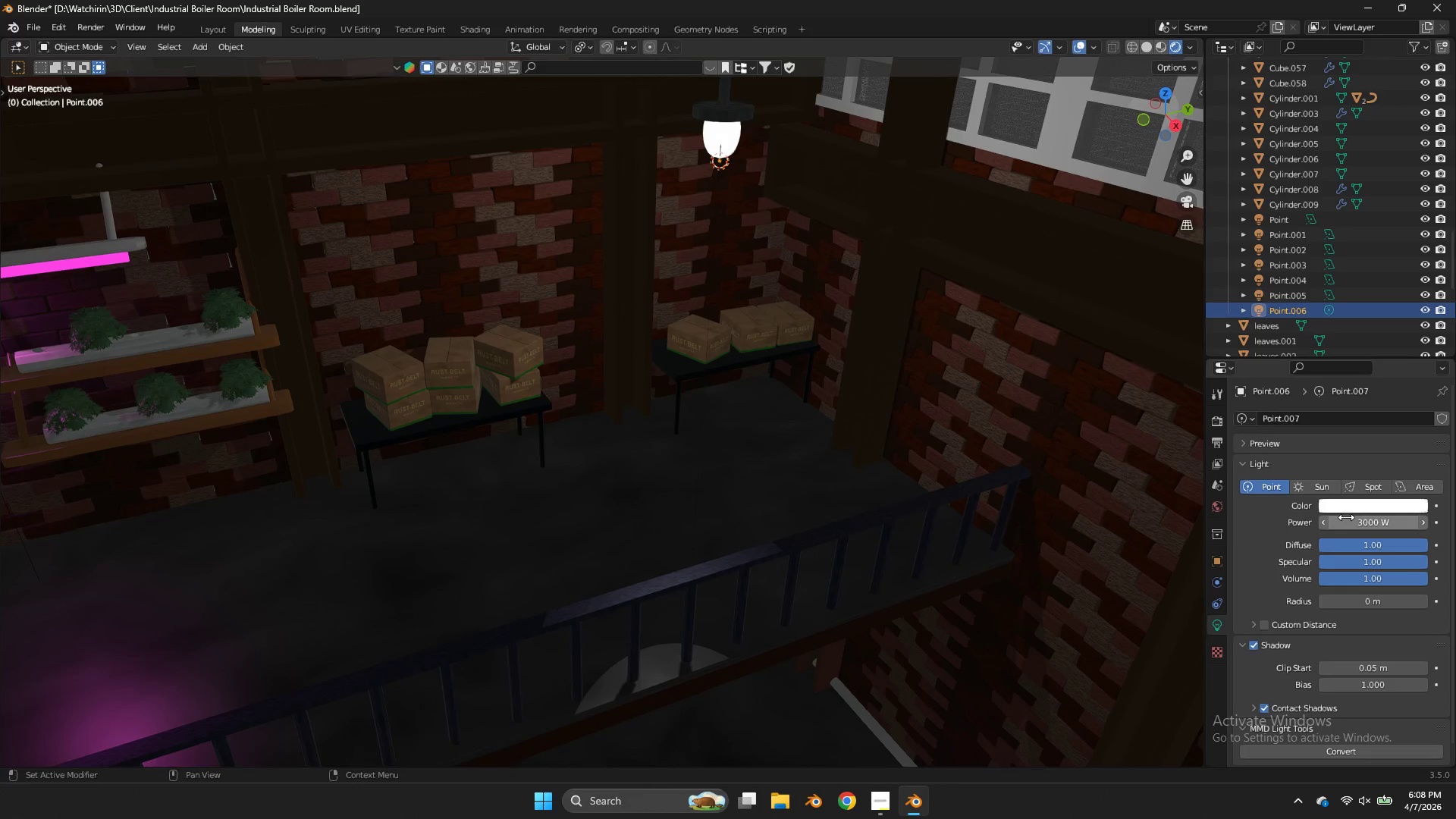 
hold_key(key=ShiftLeft, duration=2.55)
left_click([722, 131])
 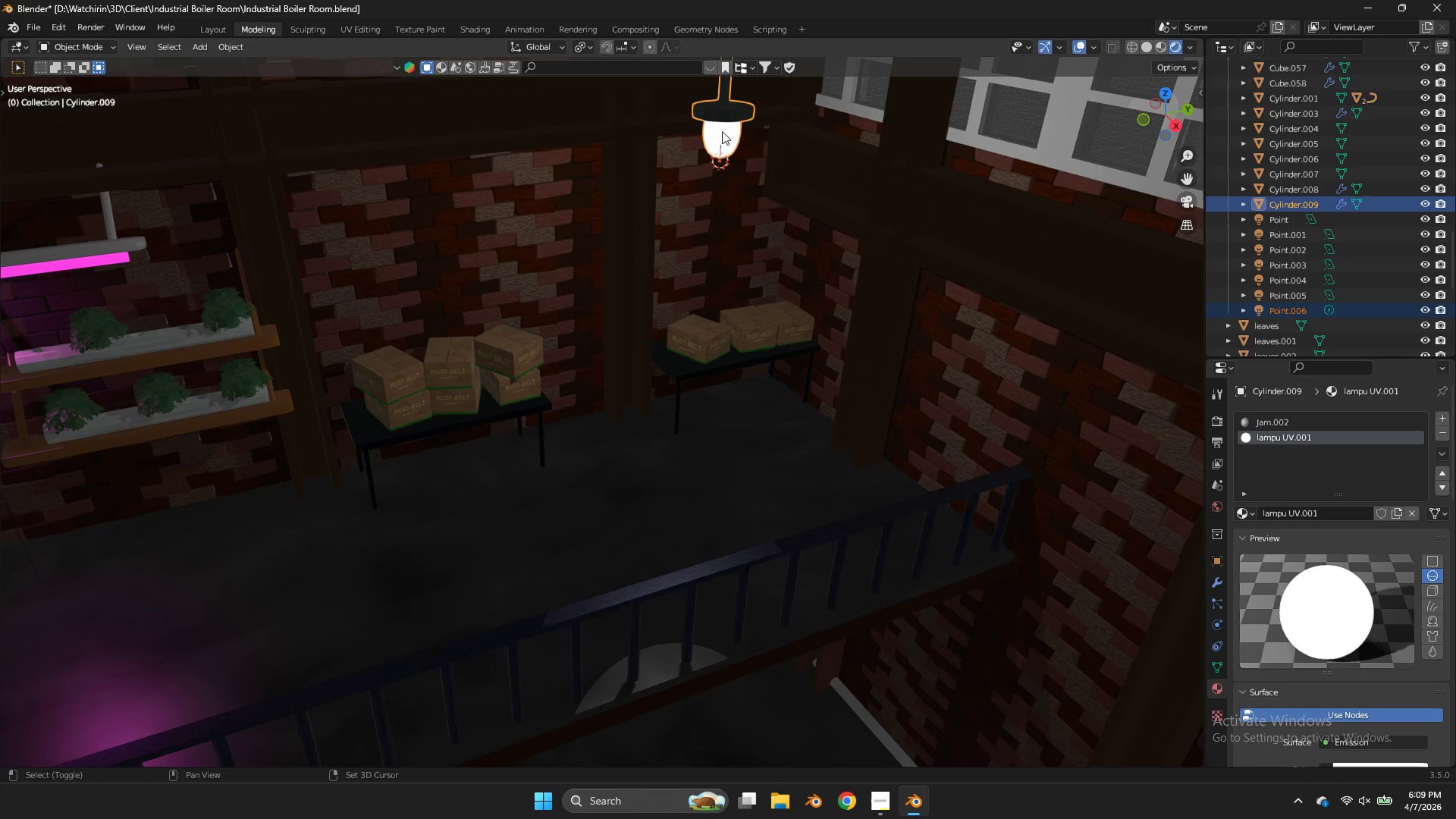 
type(zz)
 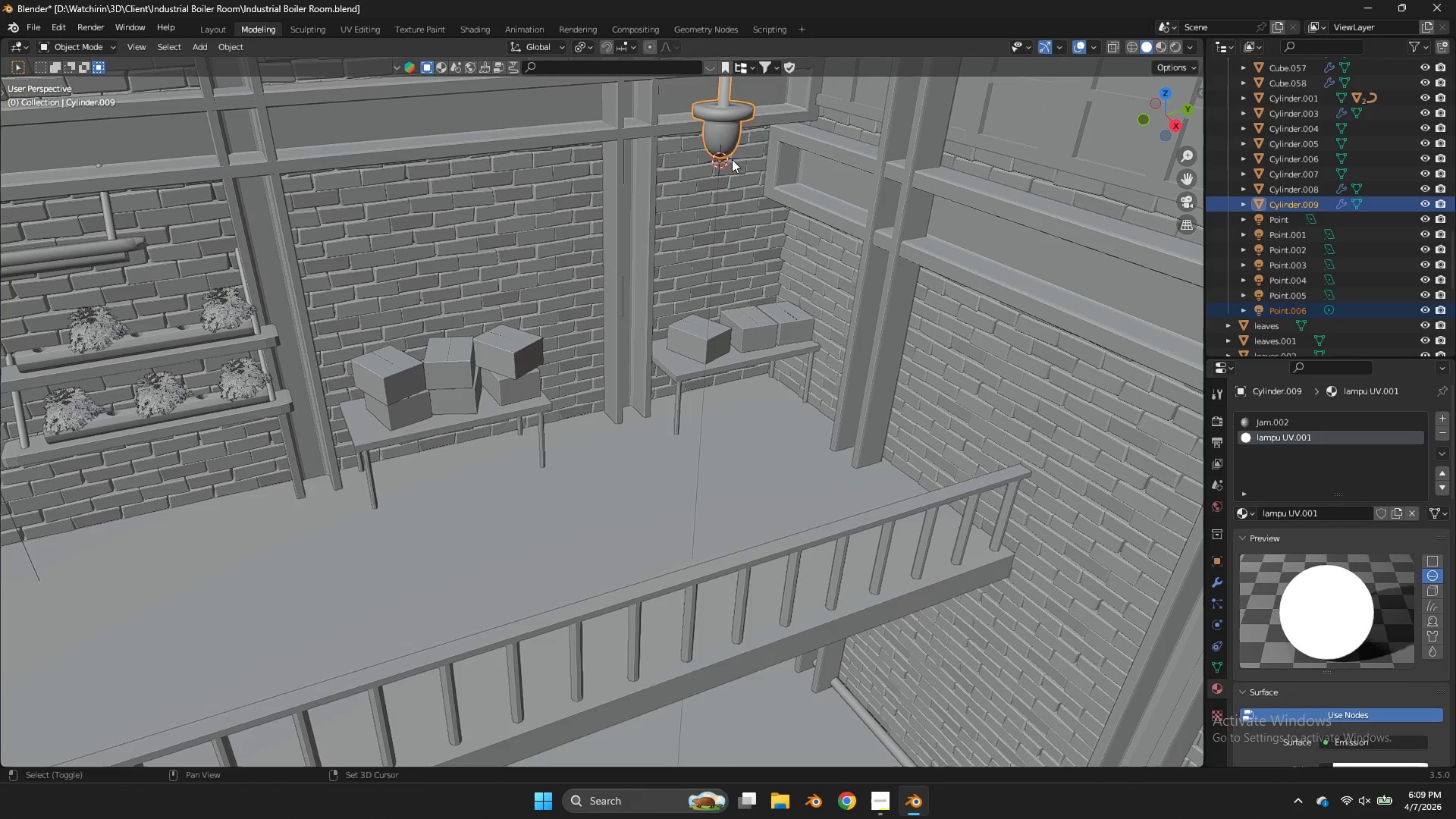 
hold_key(key=ShiftLeft, duration=1.16)
left_click([721, 161])
 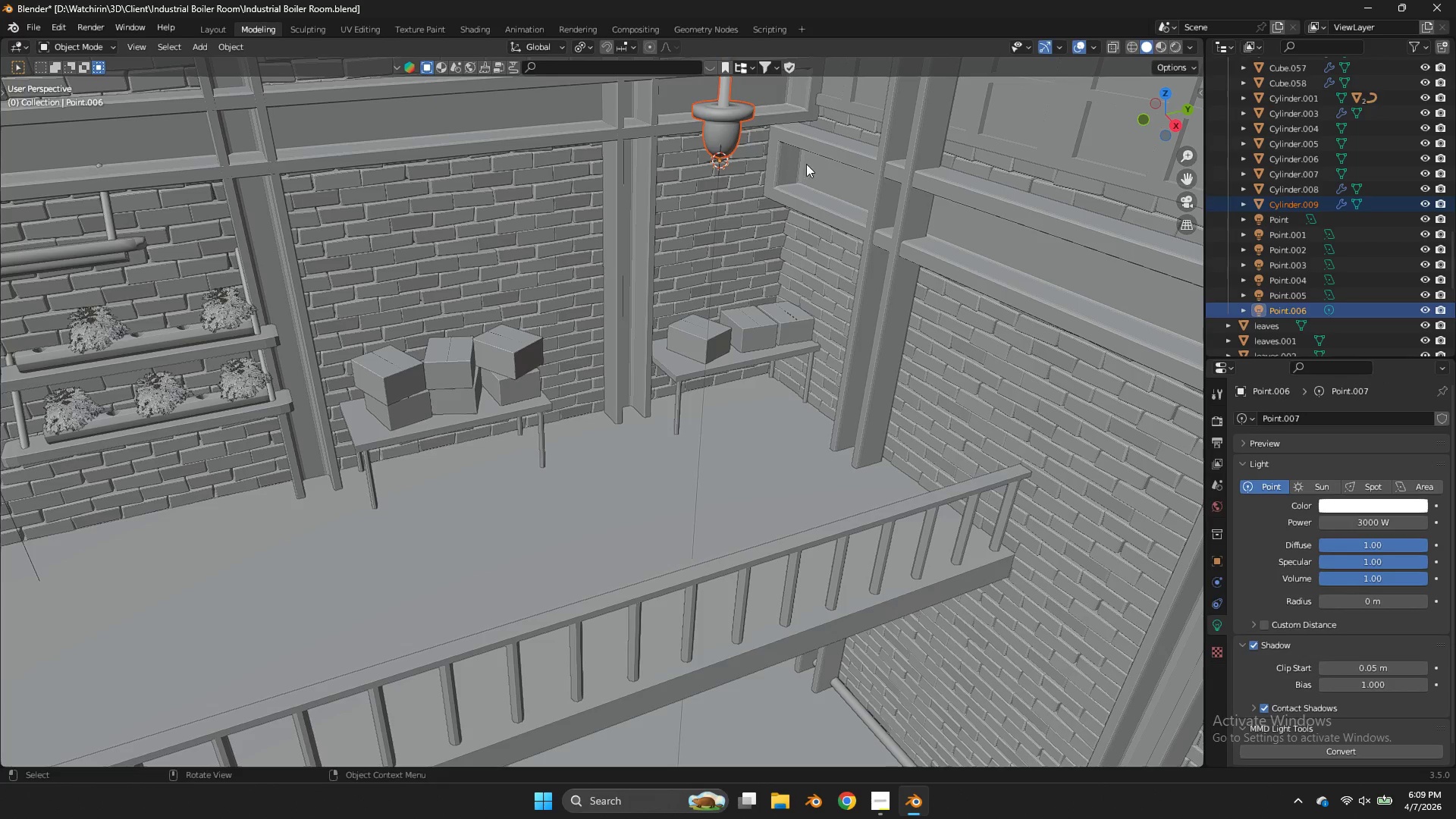 
key(G)
 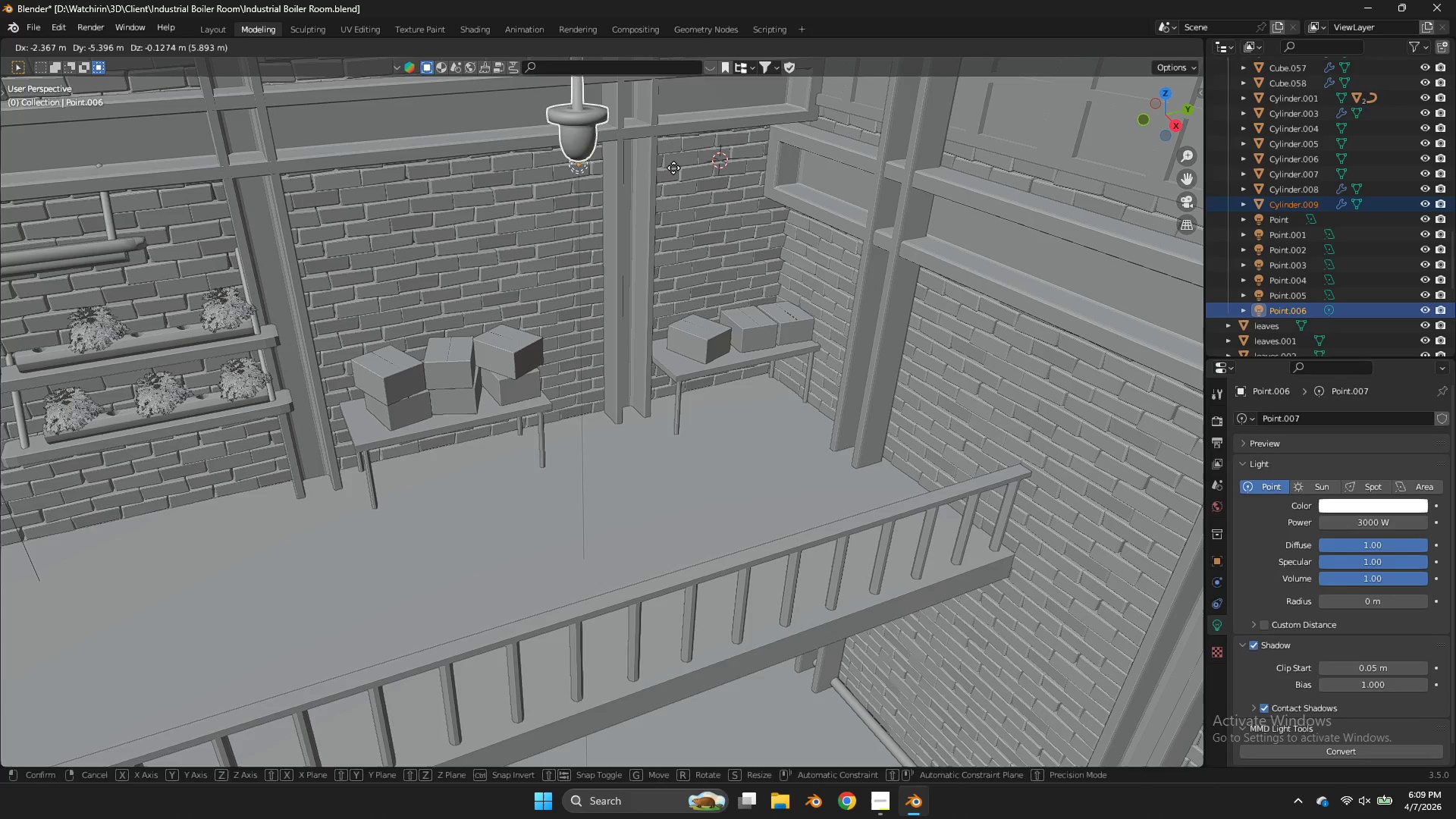 
right_click([673, 168])
 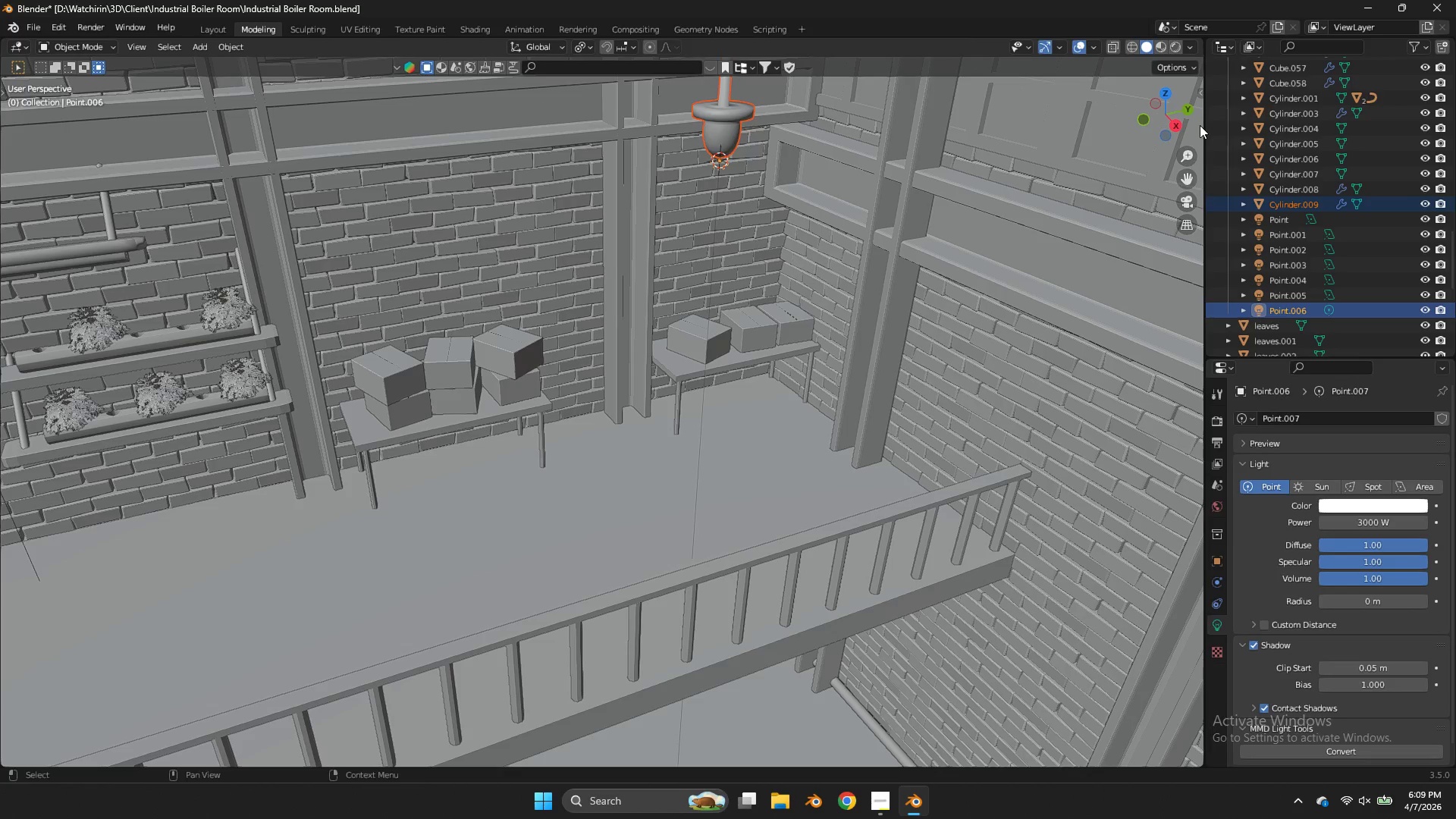 
left_click([1183, 124])
 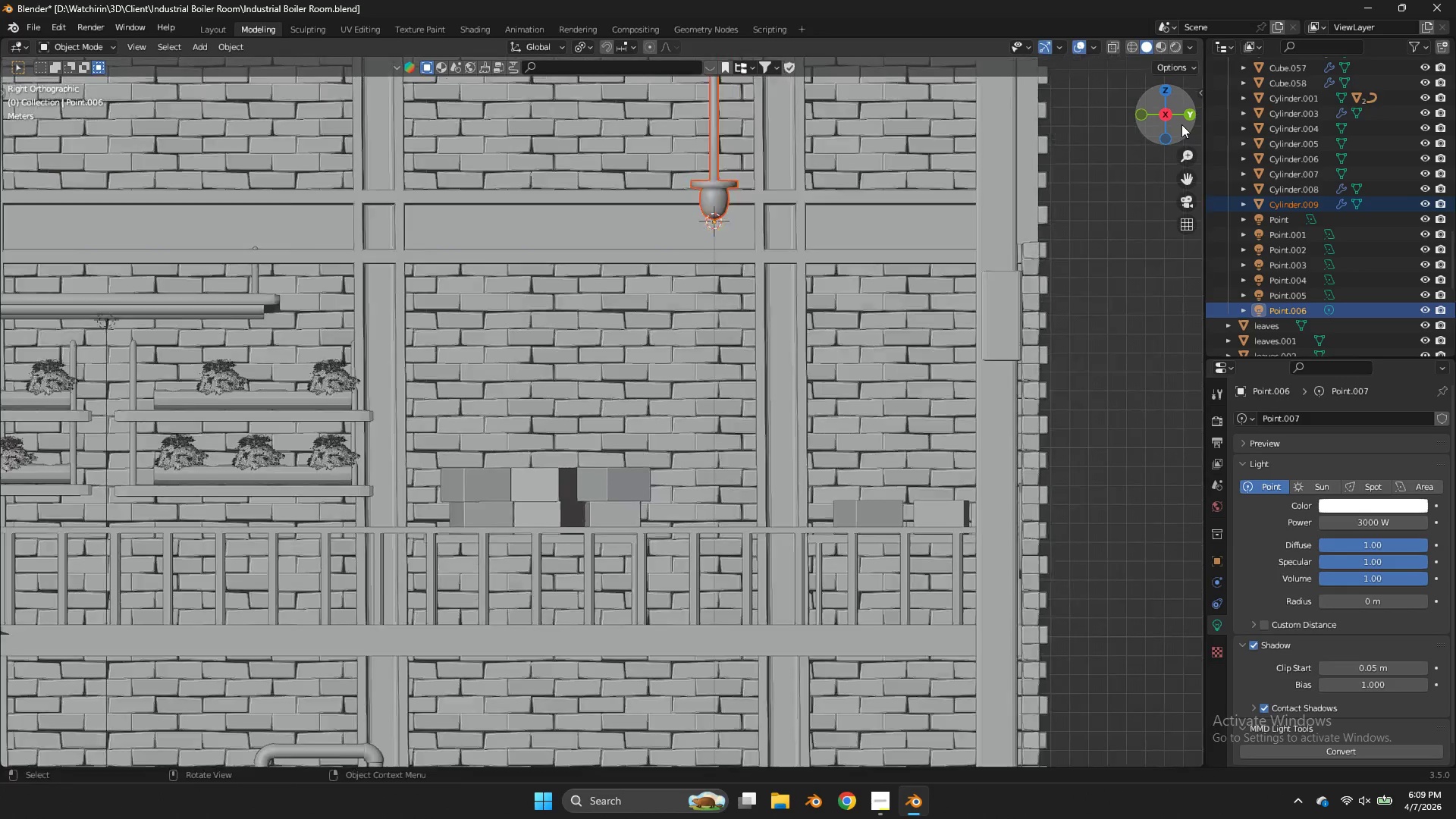 
scroll: coordinate [1005, 193], scroll_direction: down, amount: 6.0
 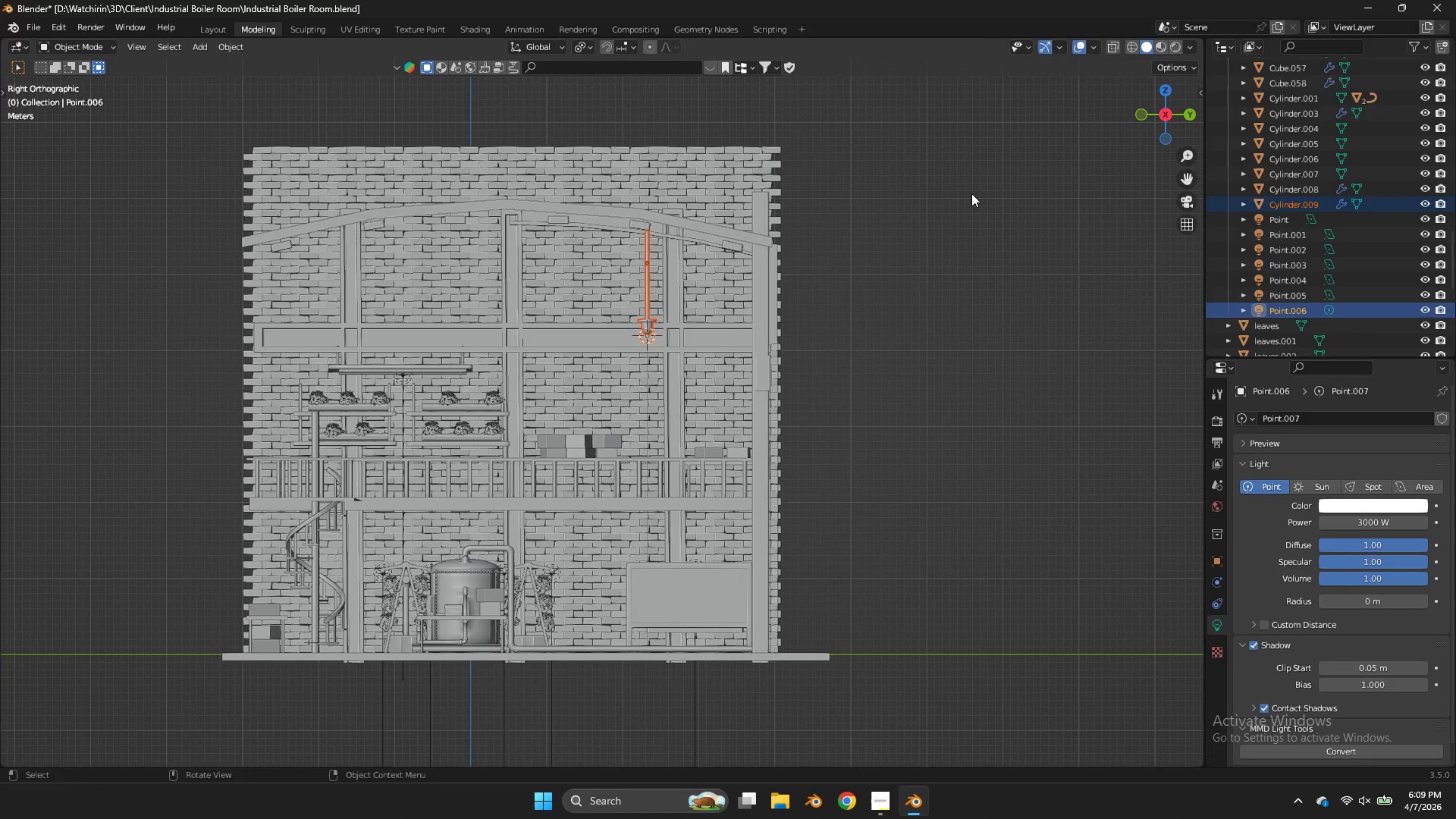 
type(Dy)
 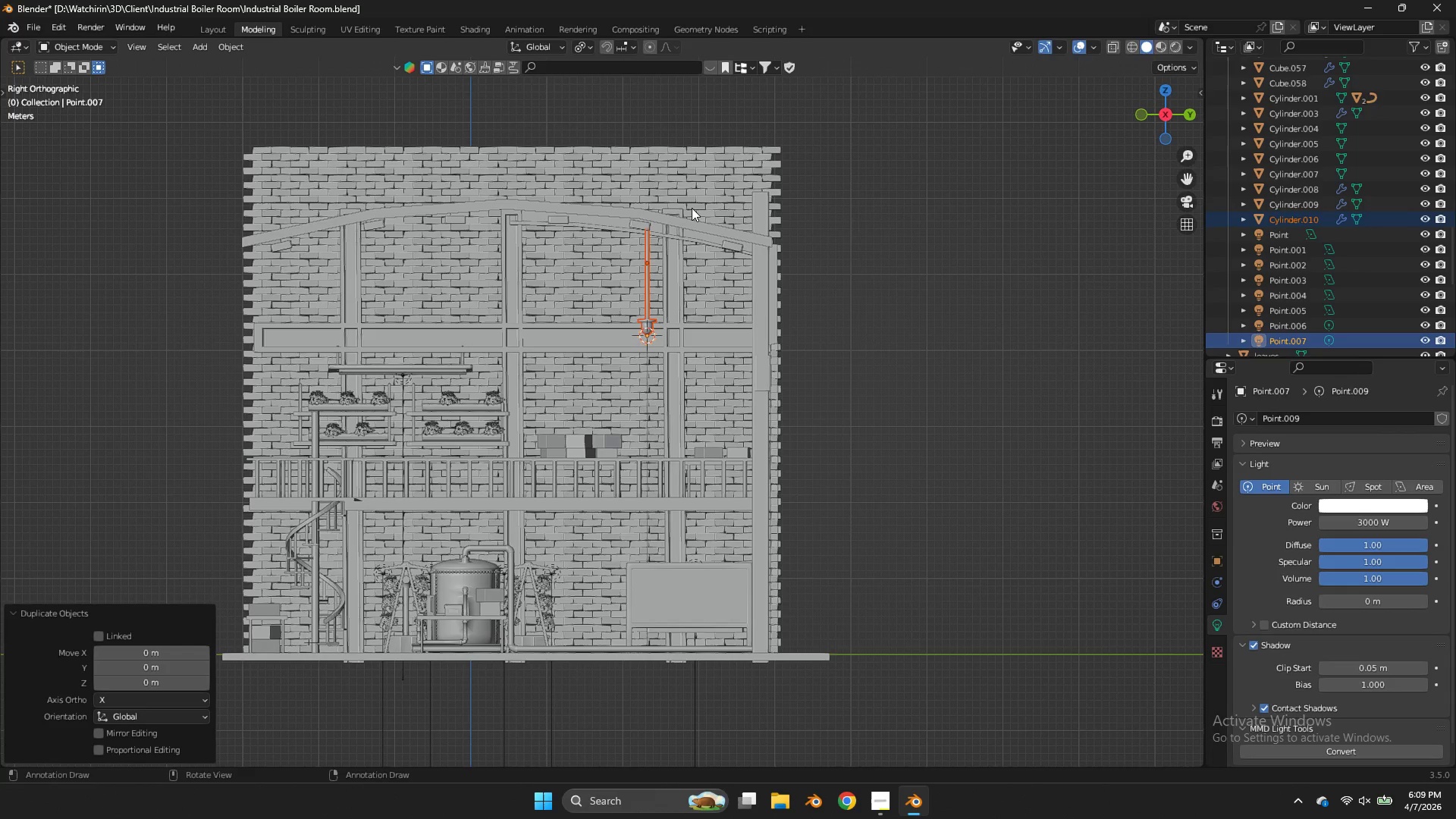 
key(G)
 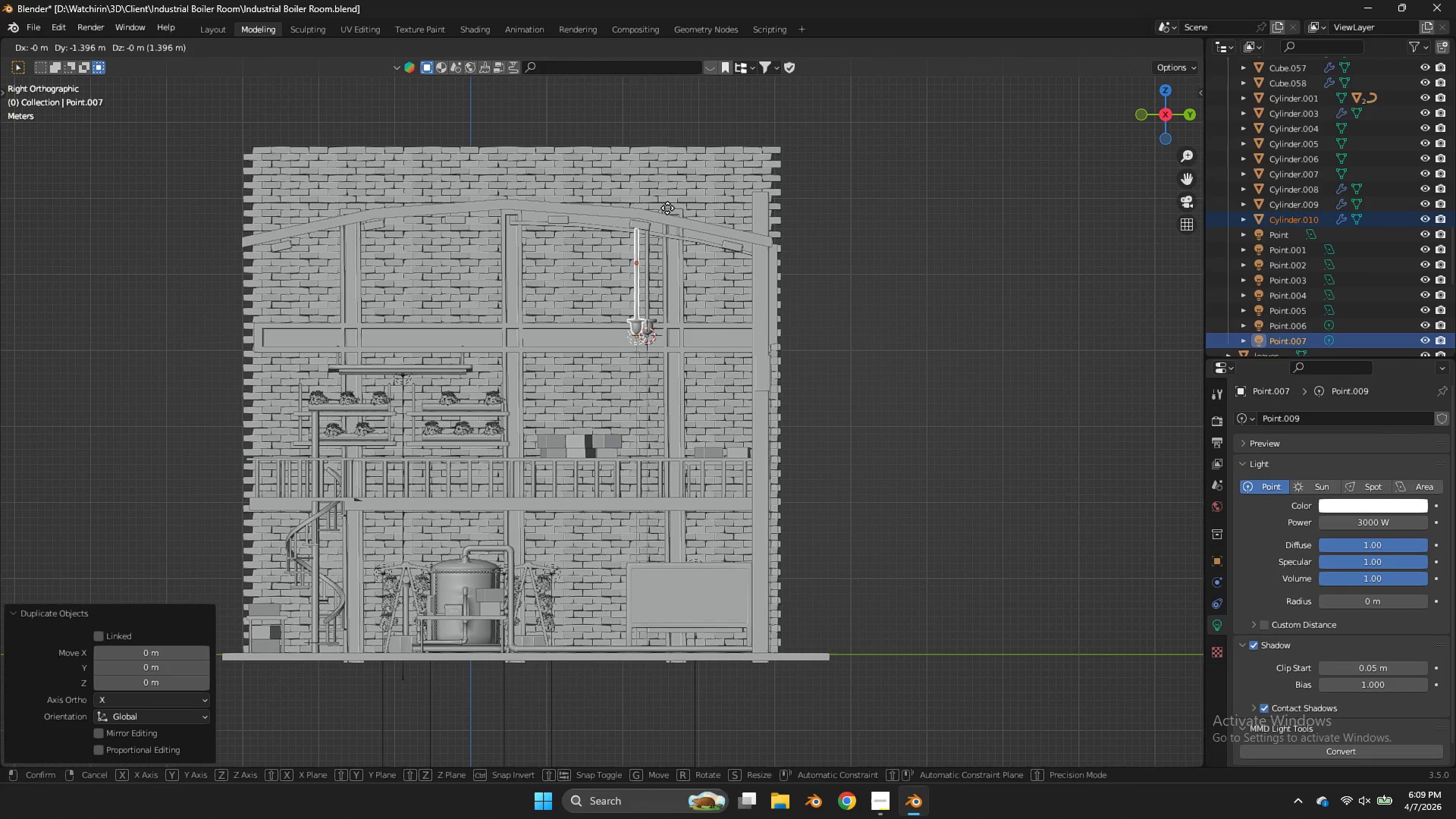 
key(Y)
 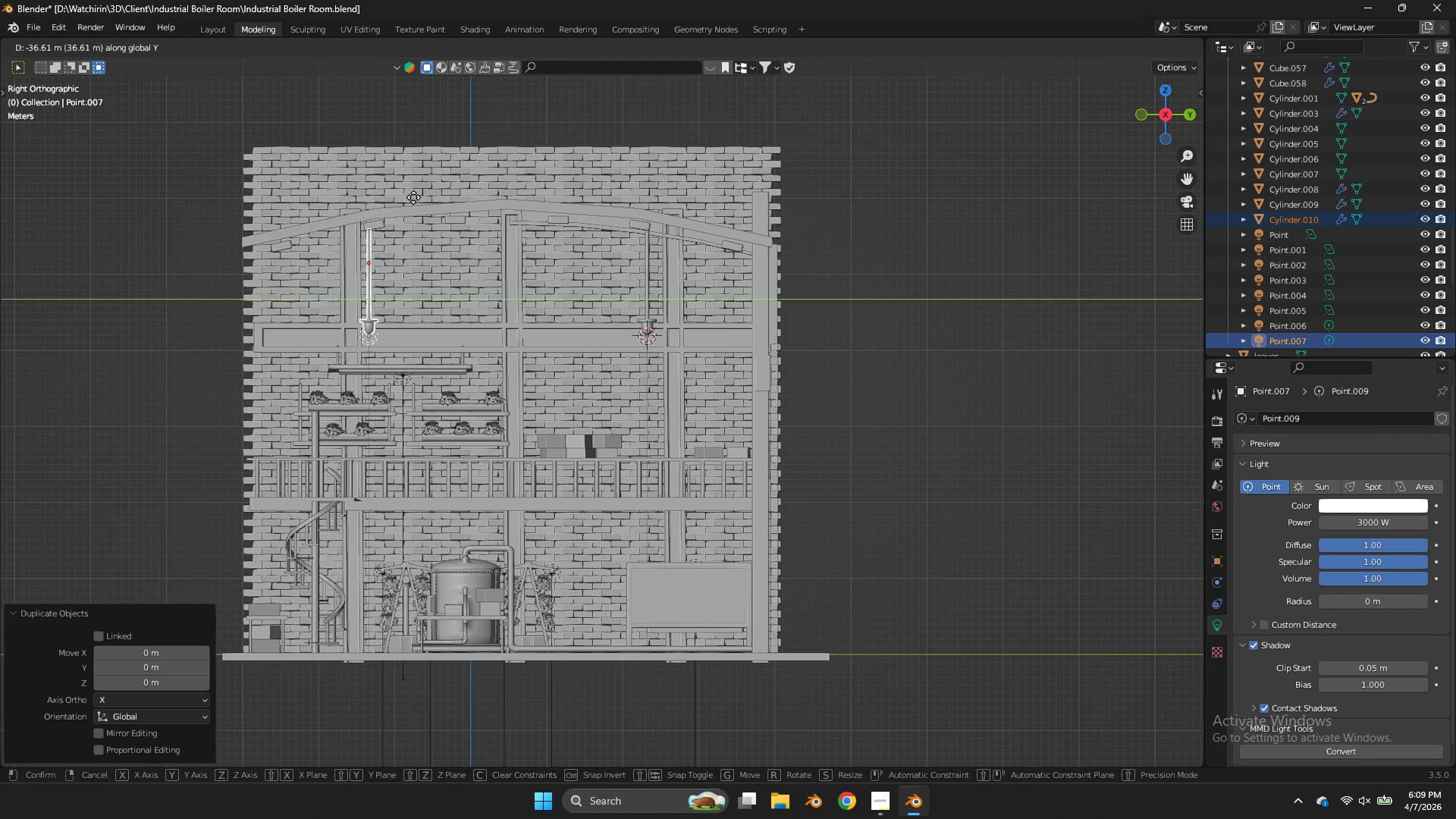 
left_click([414, 198])
 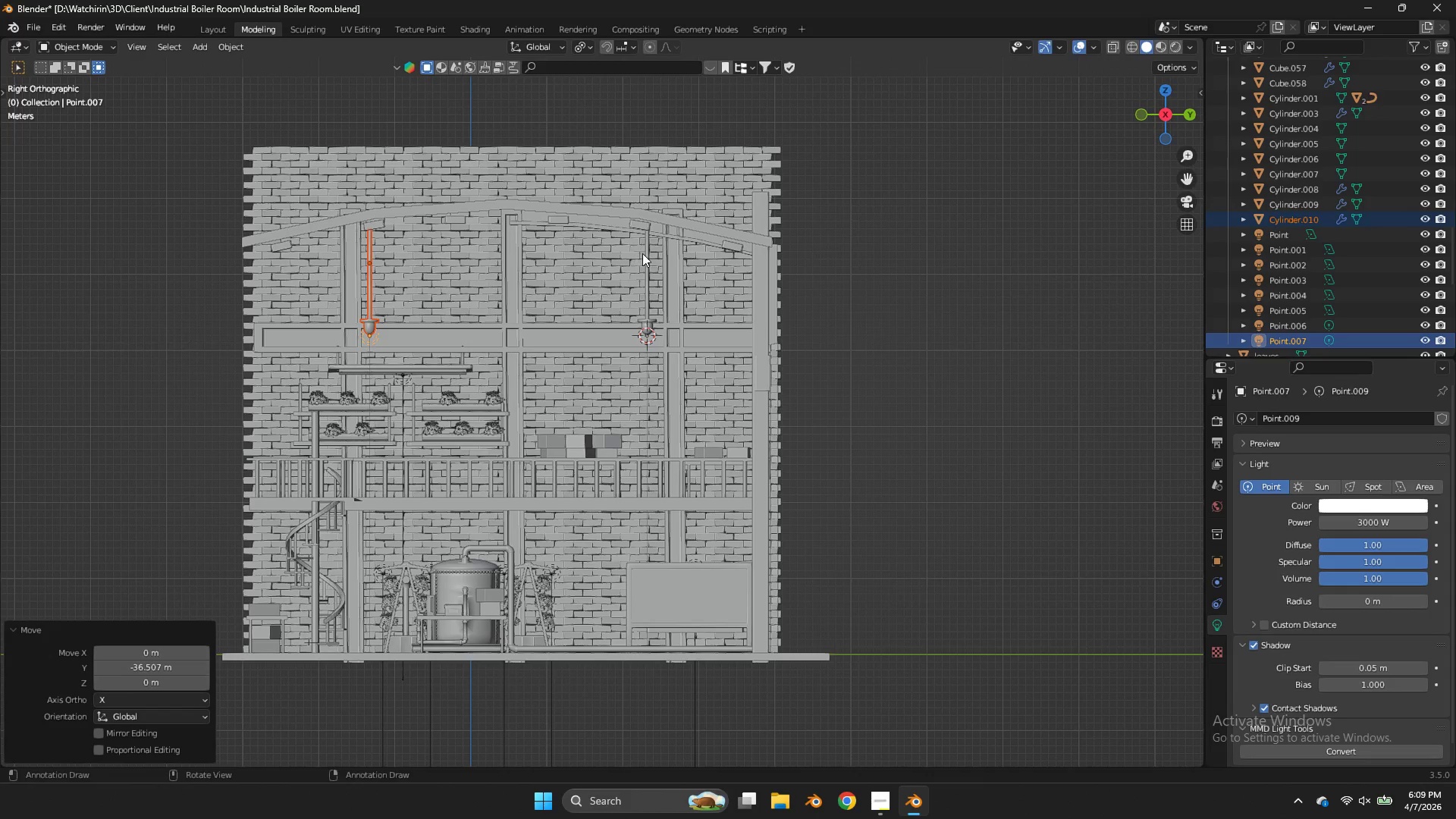 
left_click([646, 254])
 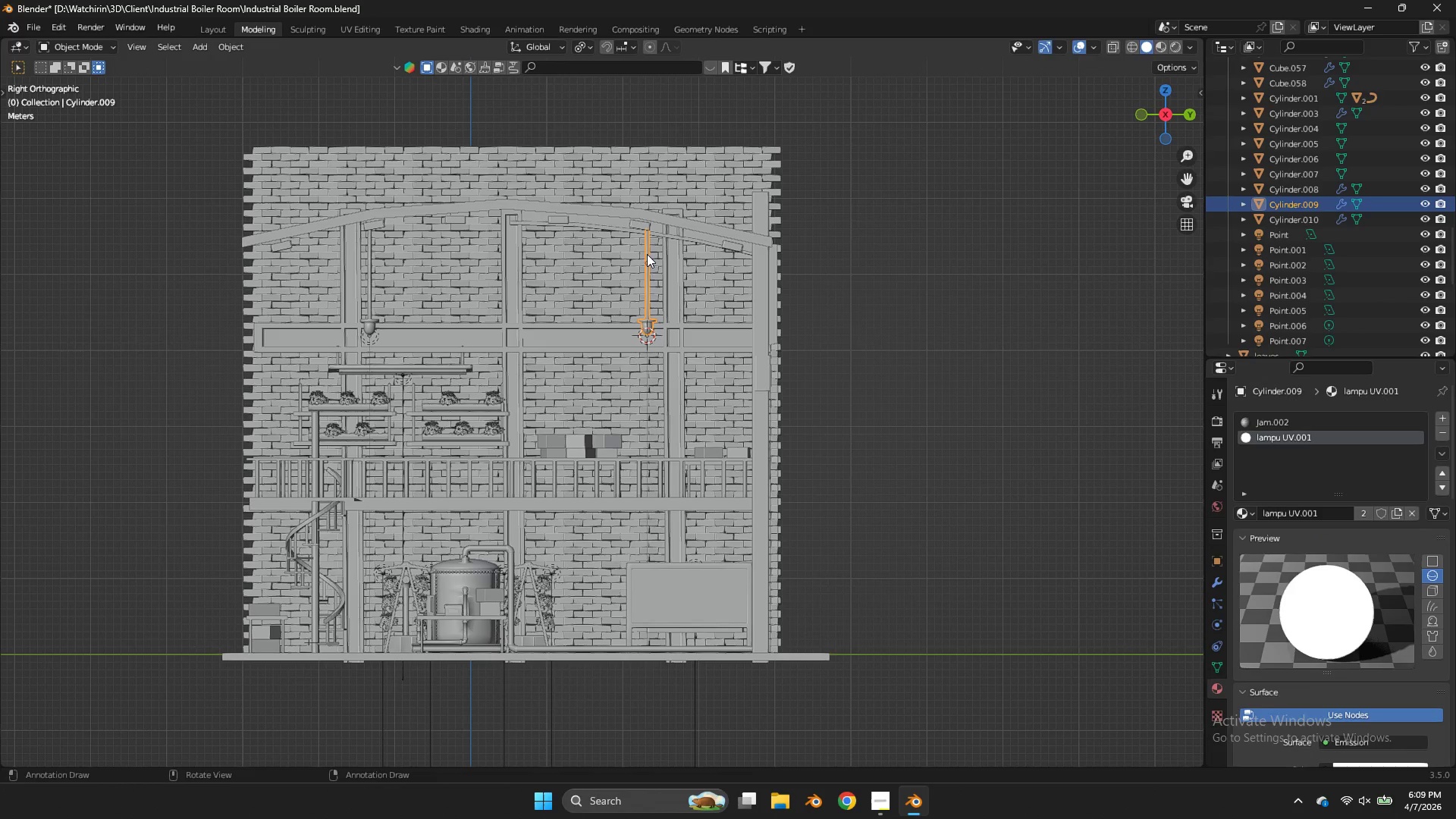 
key(Tab)
 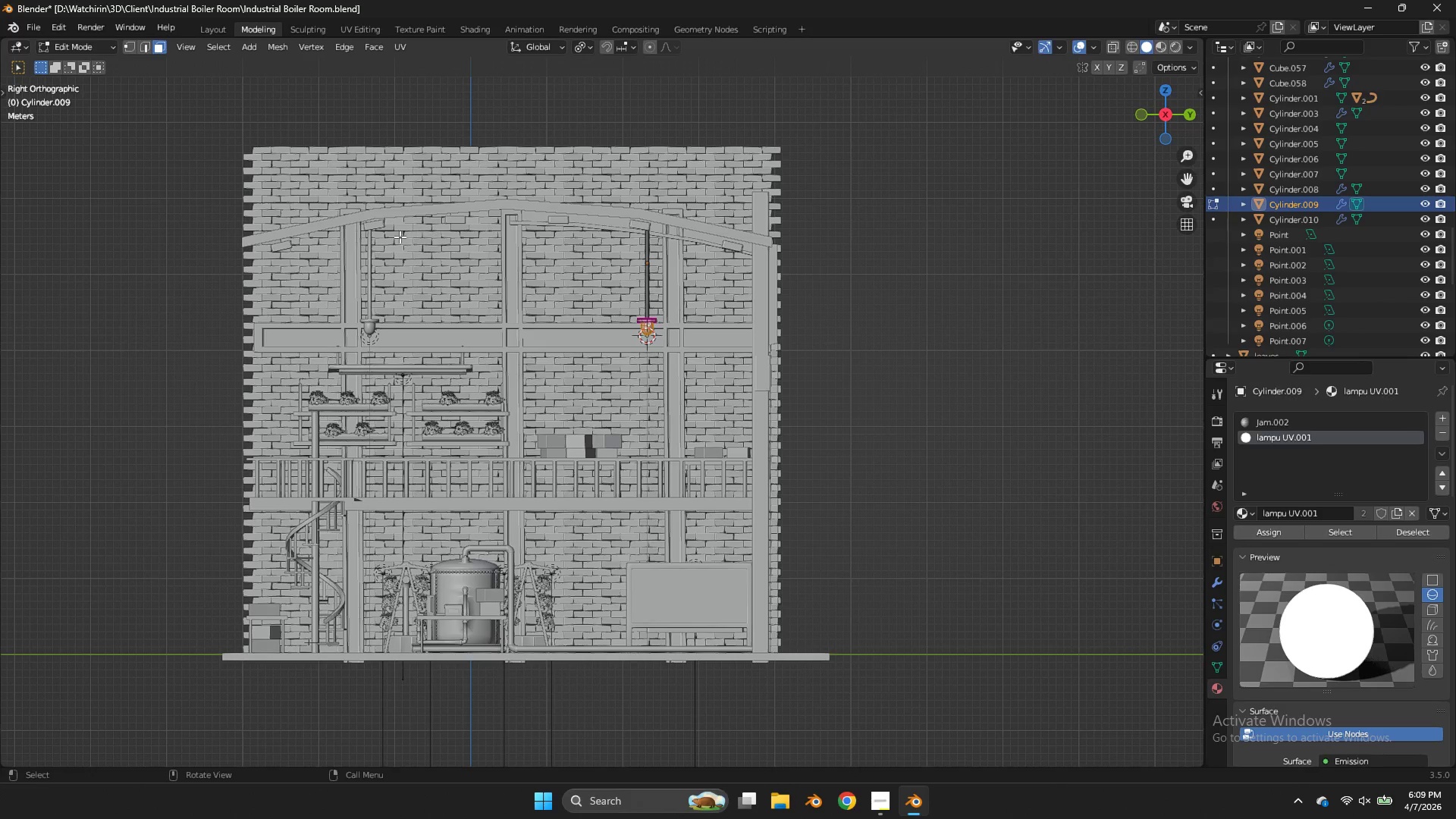 
key(Tab)
 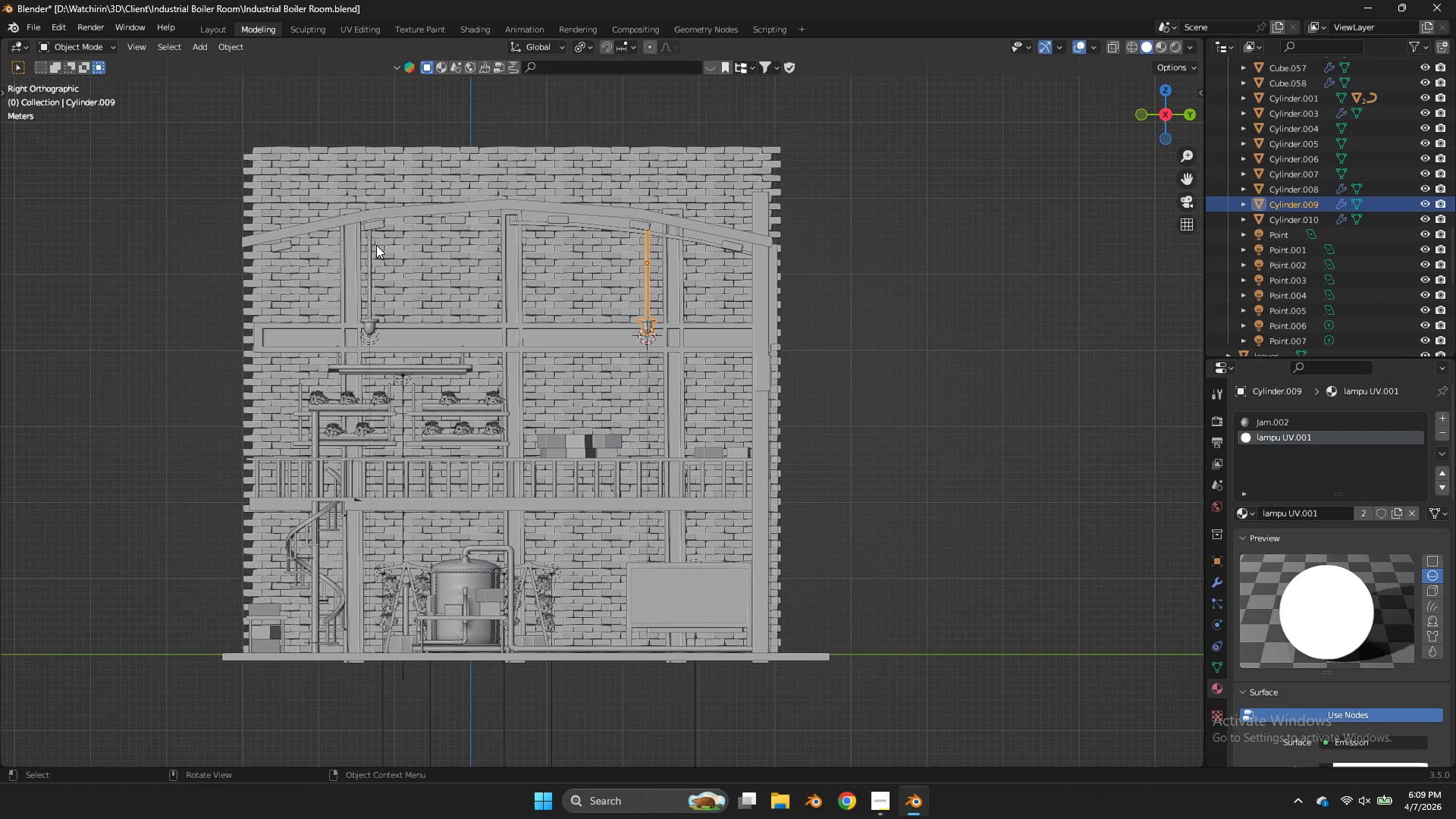 
hold_key(key=ShiftLeft, duration=0.56)
left_click([369, 243])
 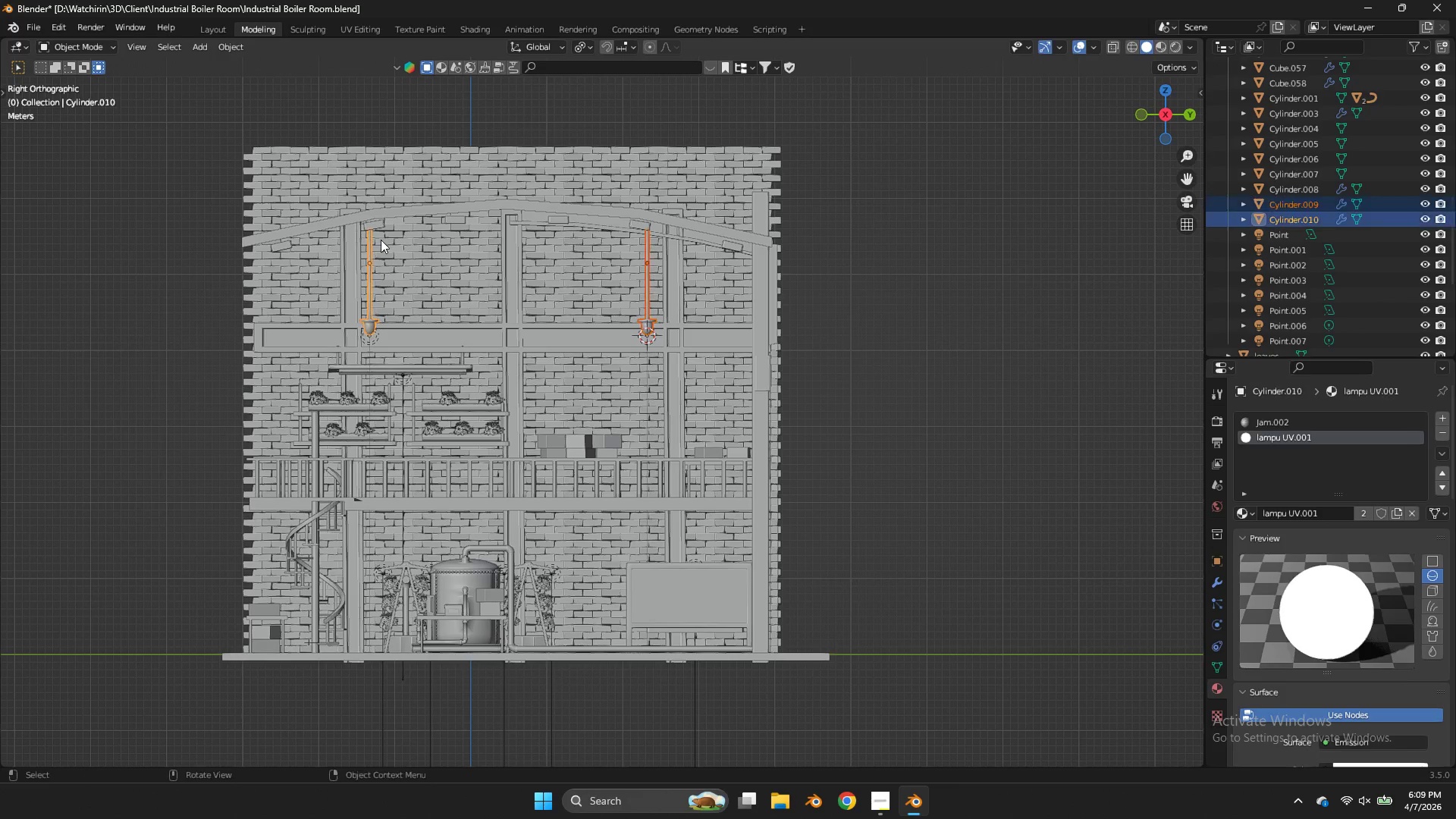 
key(Tab)
 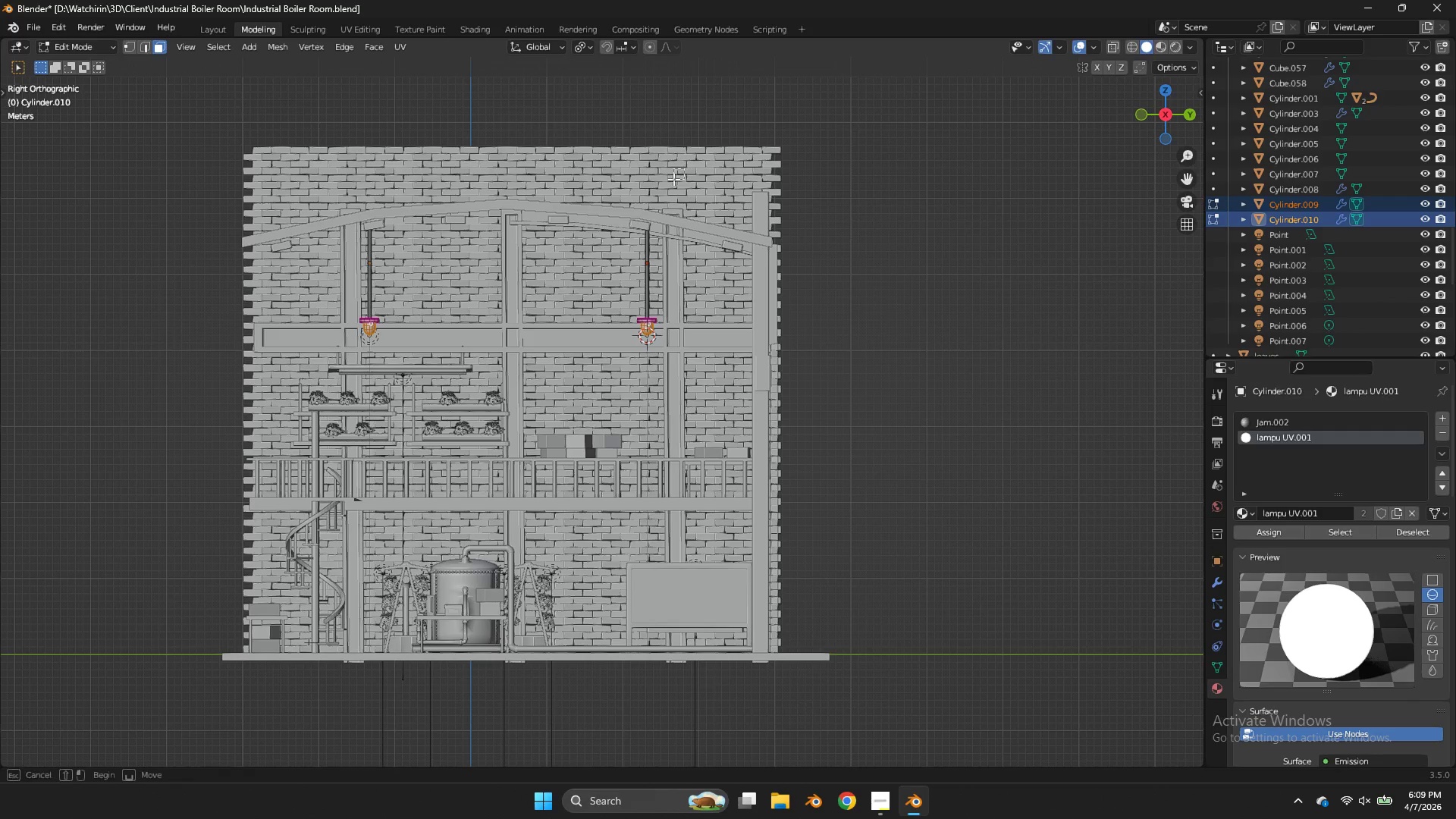 
left_click_drag(start_coordinate=[684, 168], to_coordinate=[218, 244])
 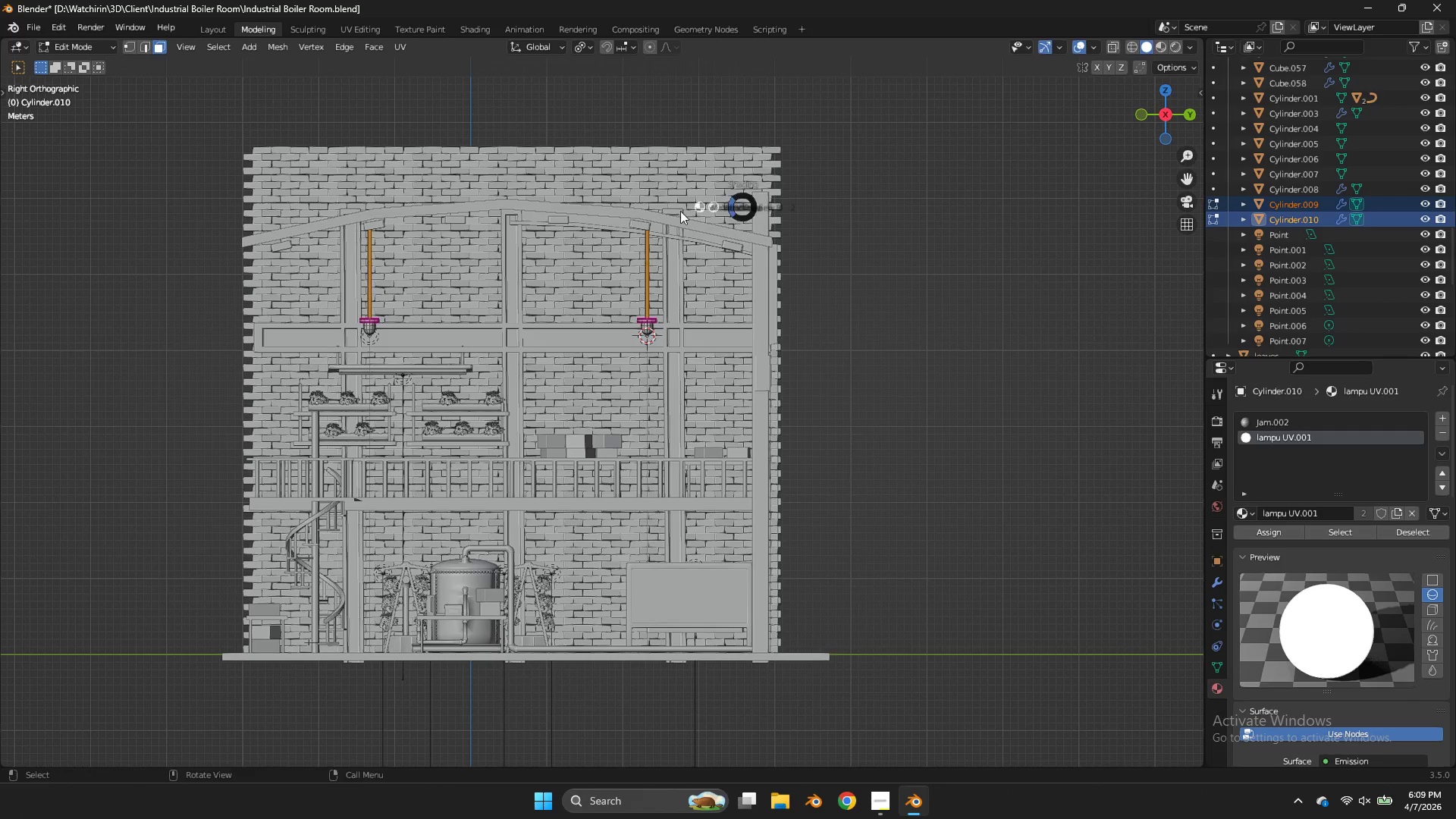 
key(Z)
 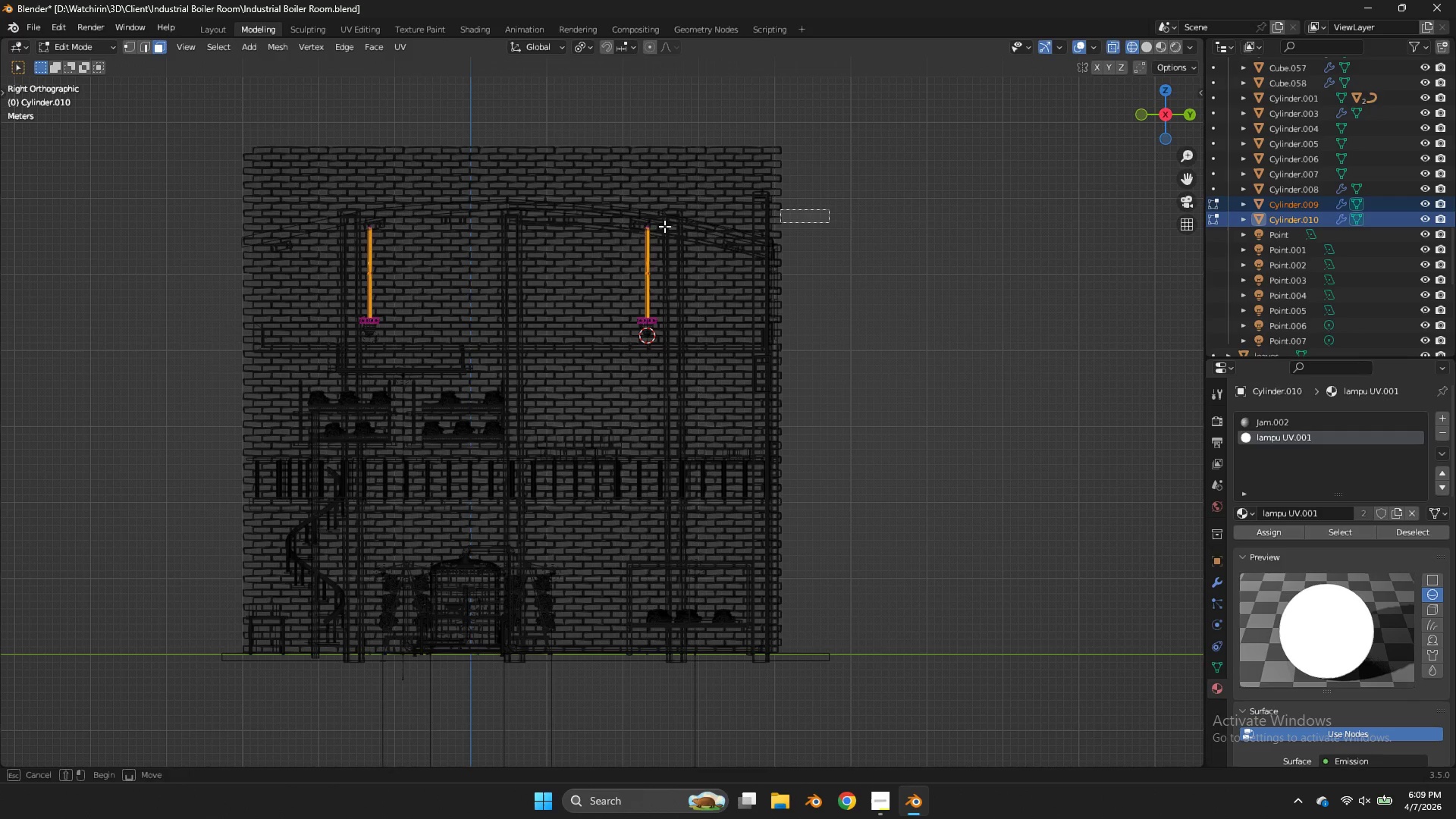 
left_click_drag(start_coordinate=[829, 209], to_coordinate=[338, 252])
 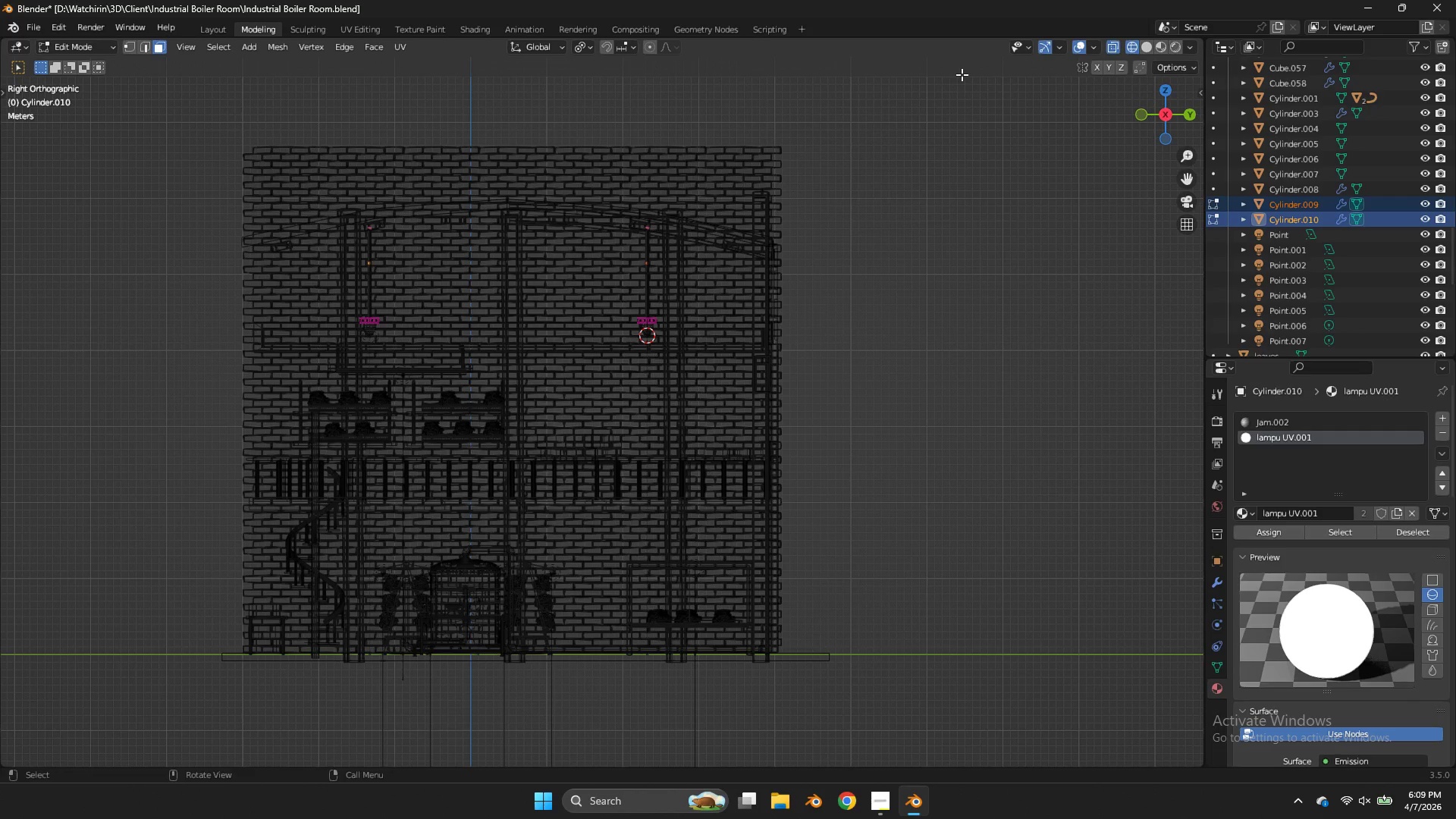 
wait(5.47)
 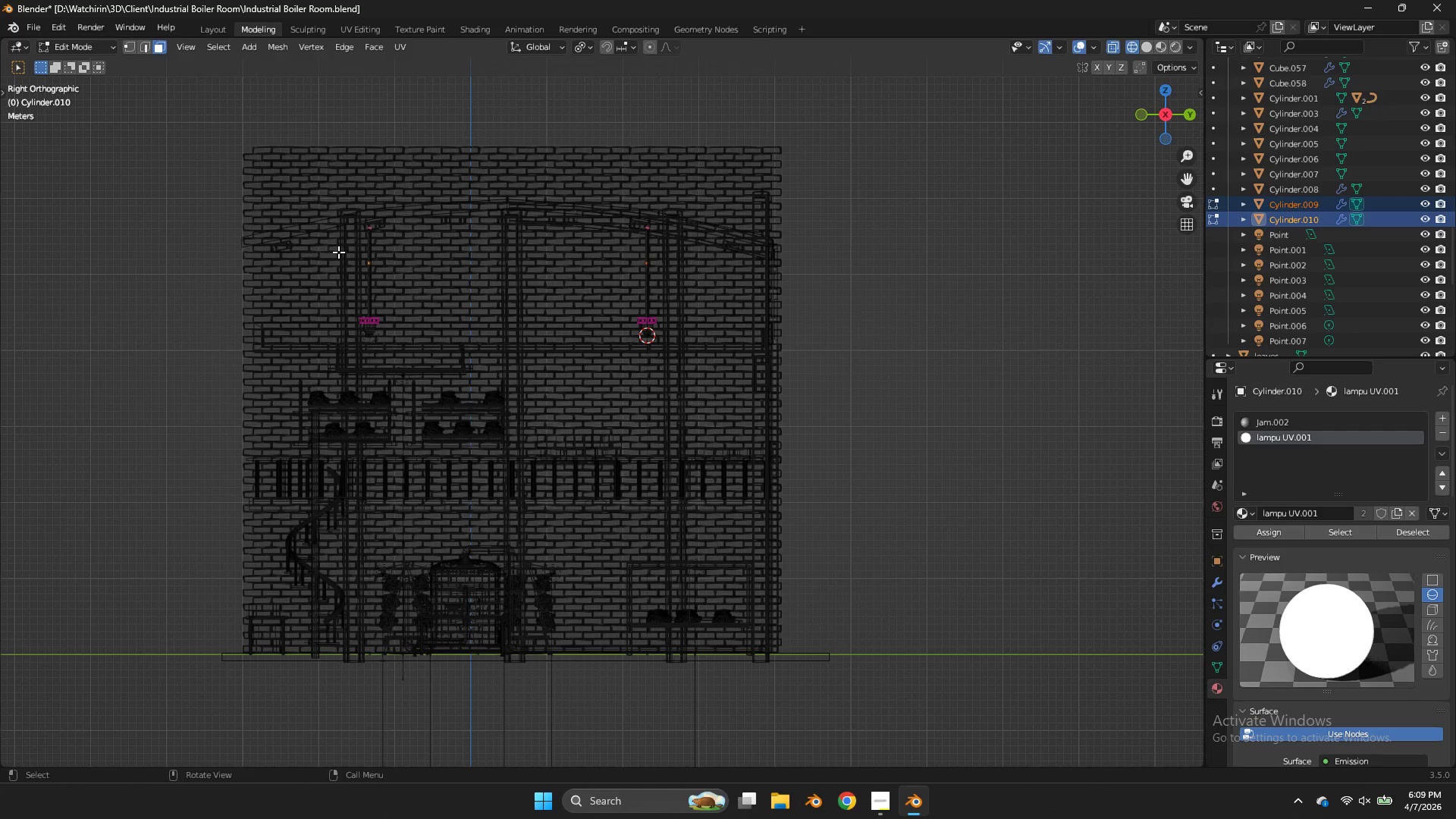 
double_click([127, 41])
 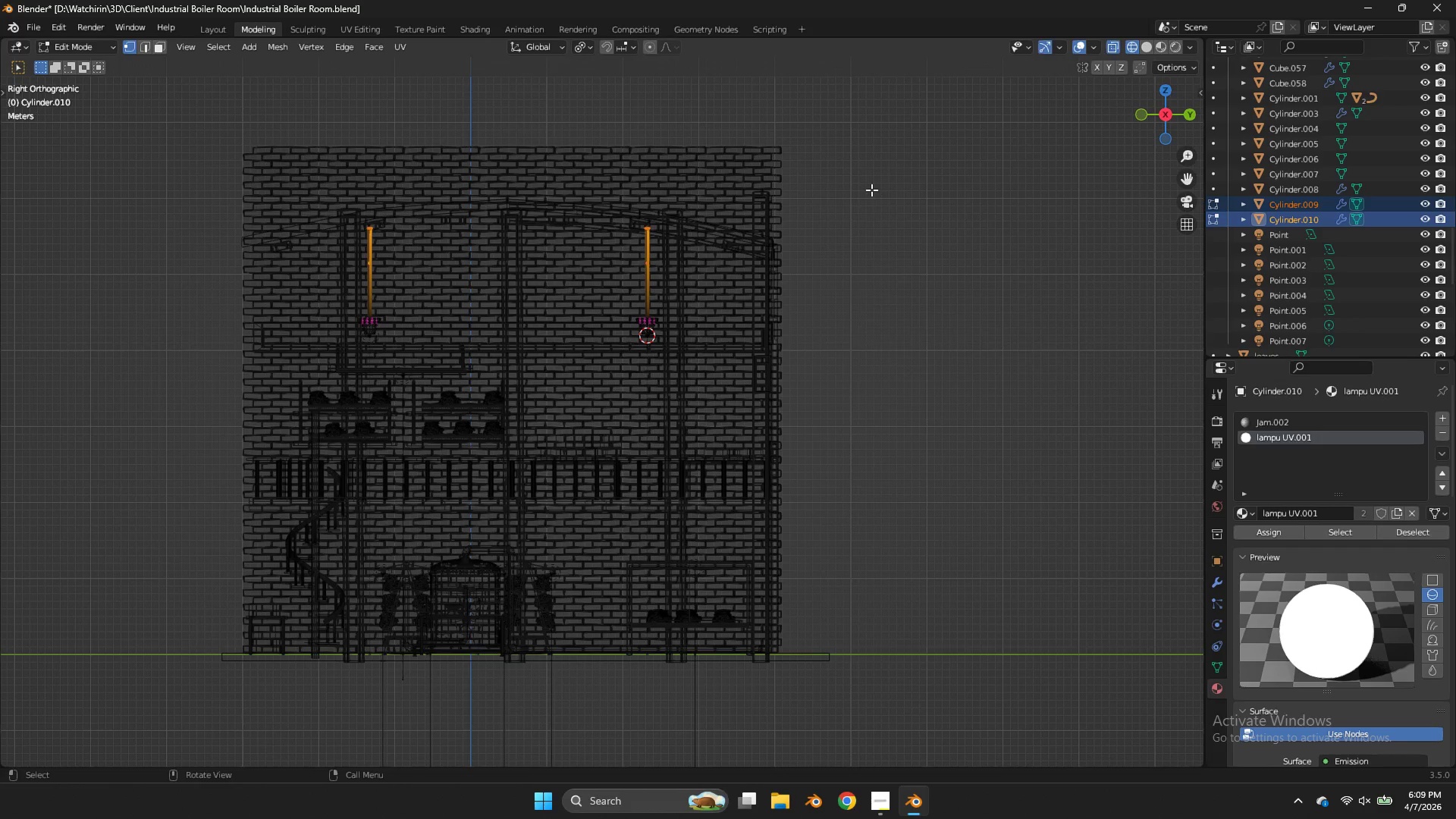 
left_click_drag(start_coordinate=[853, 186], to_coordinate=[318, 253])
 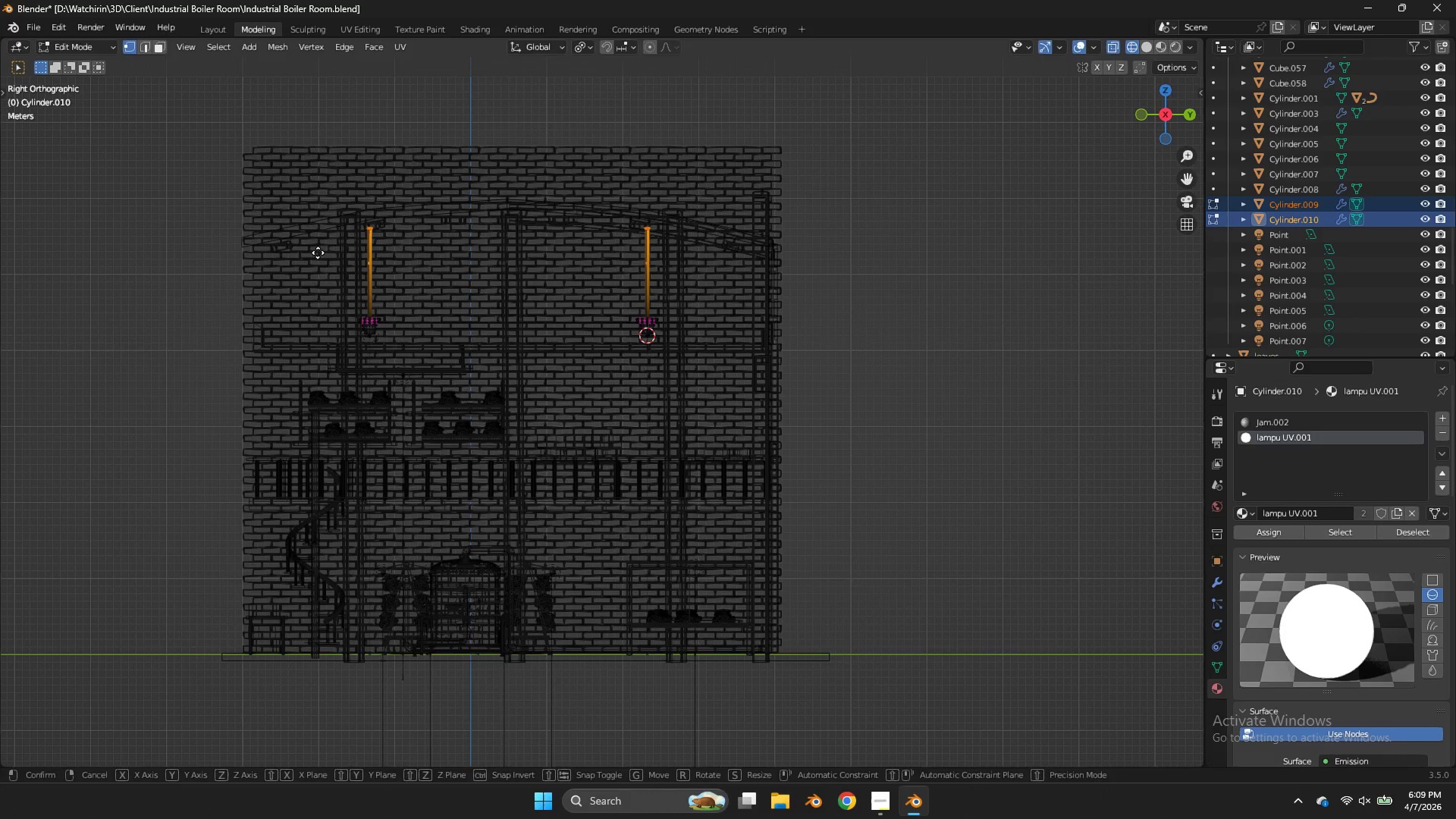 
type(gz)
 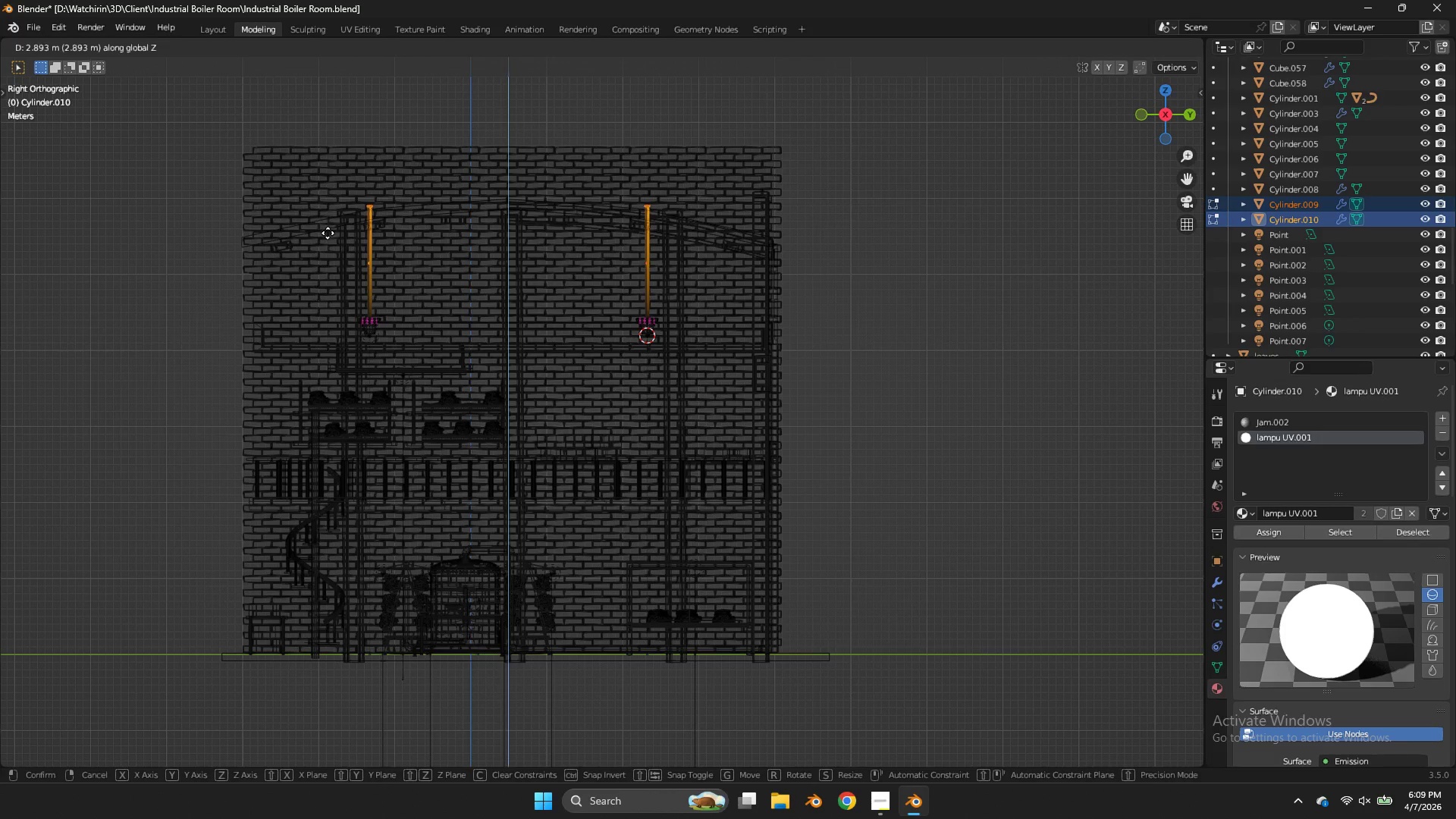 
left_click([328, 233])
 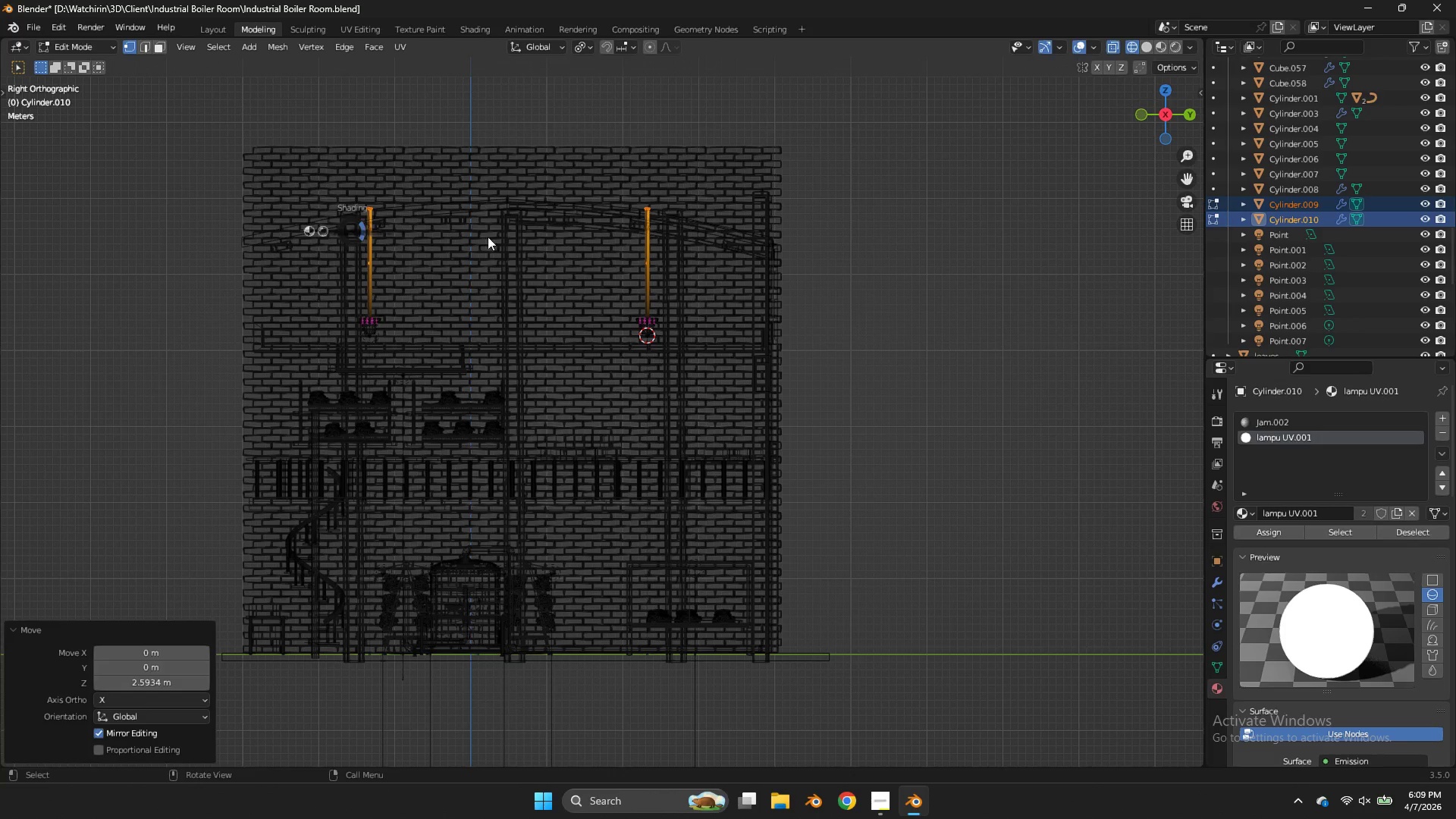 
key(Z)
 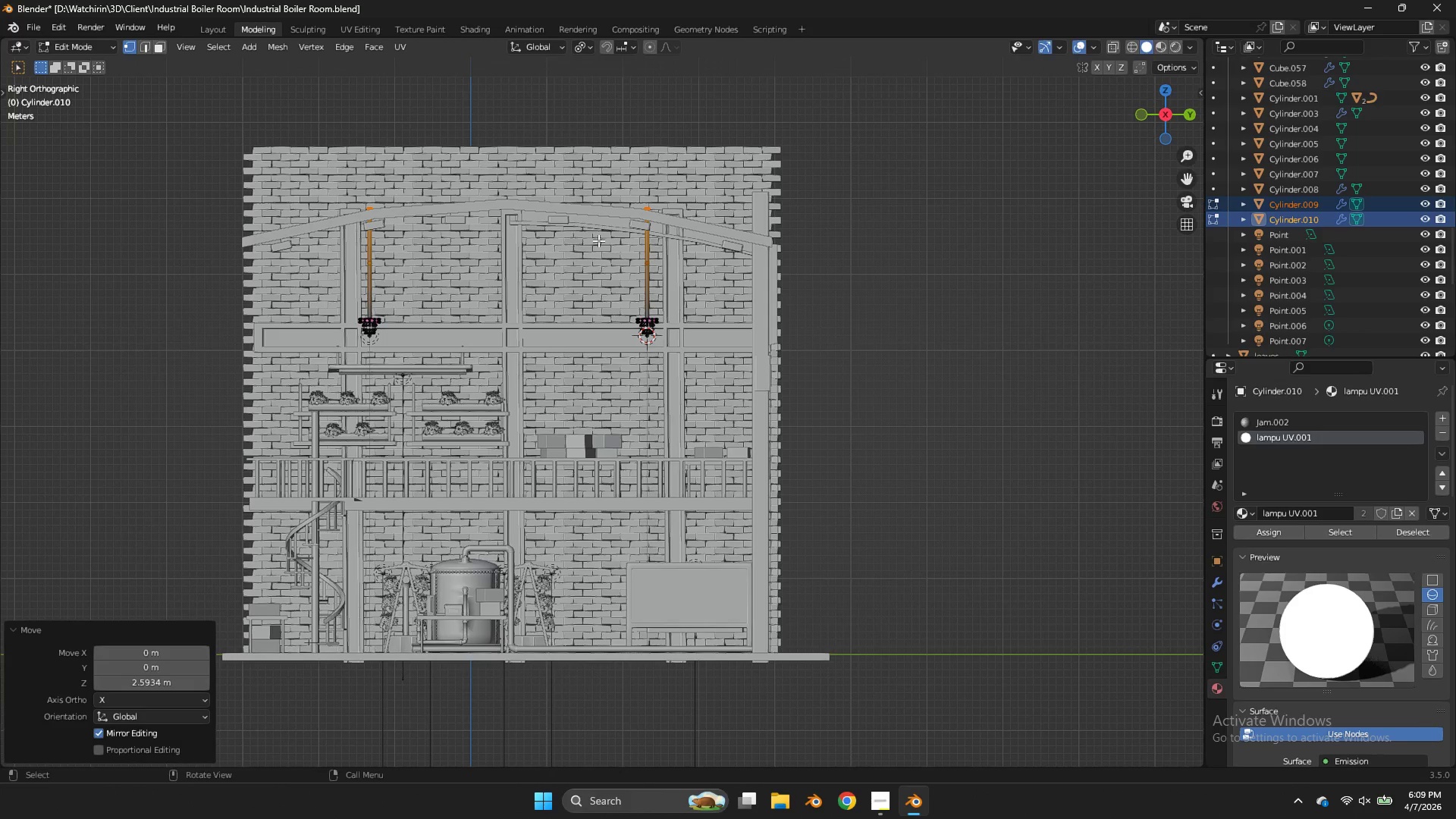 
key(Control+S)
 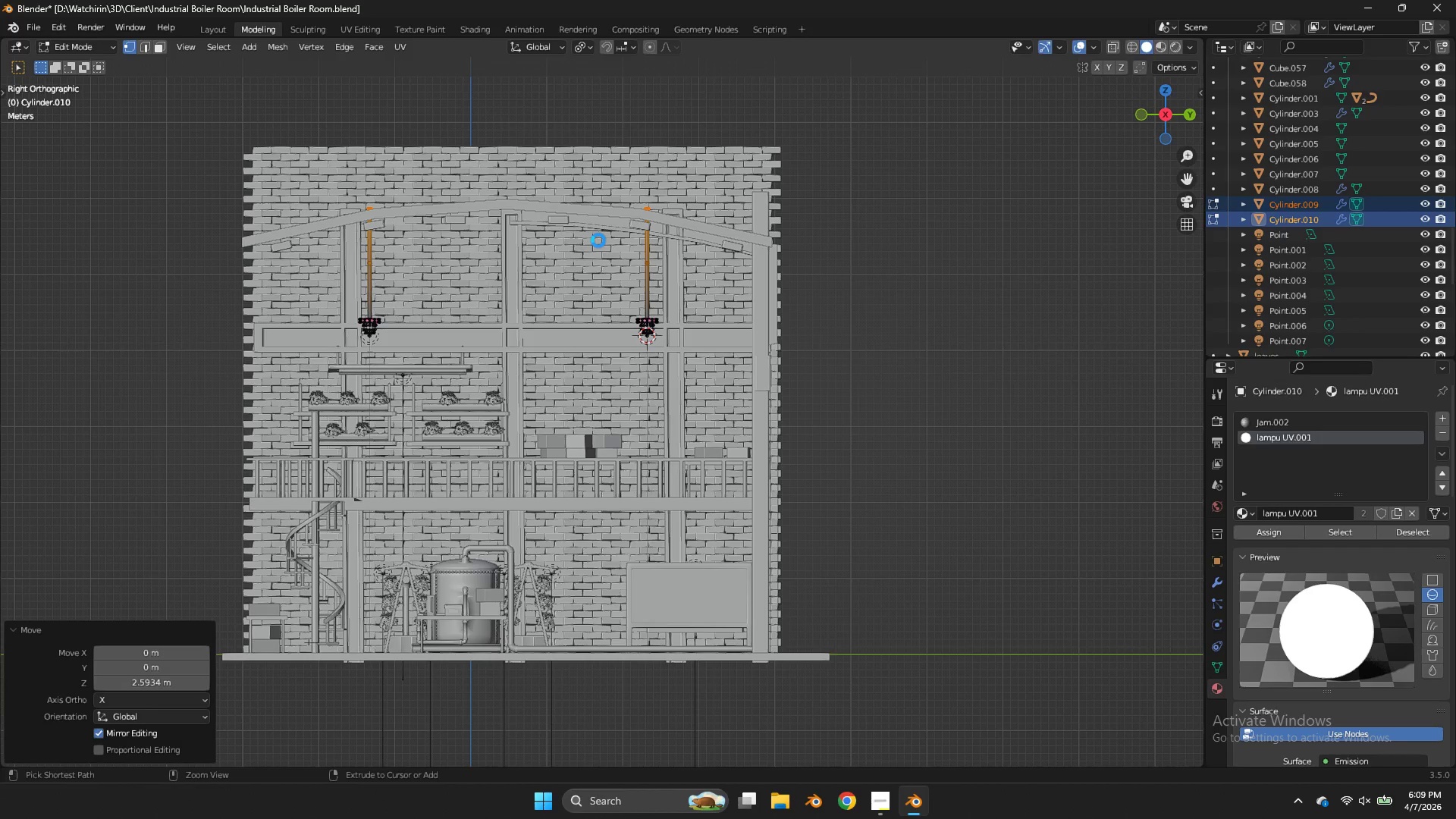 
wait(6.22)
 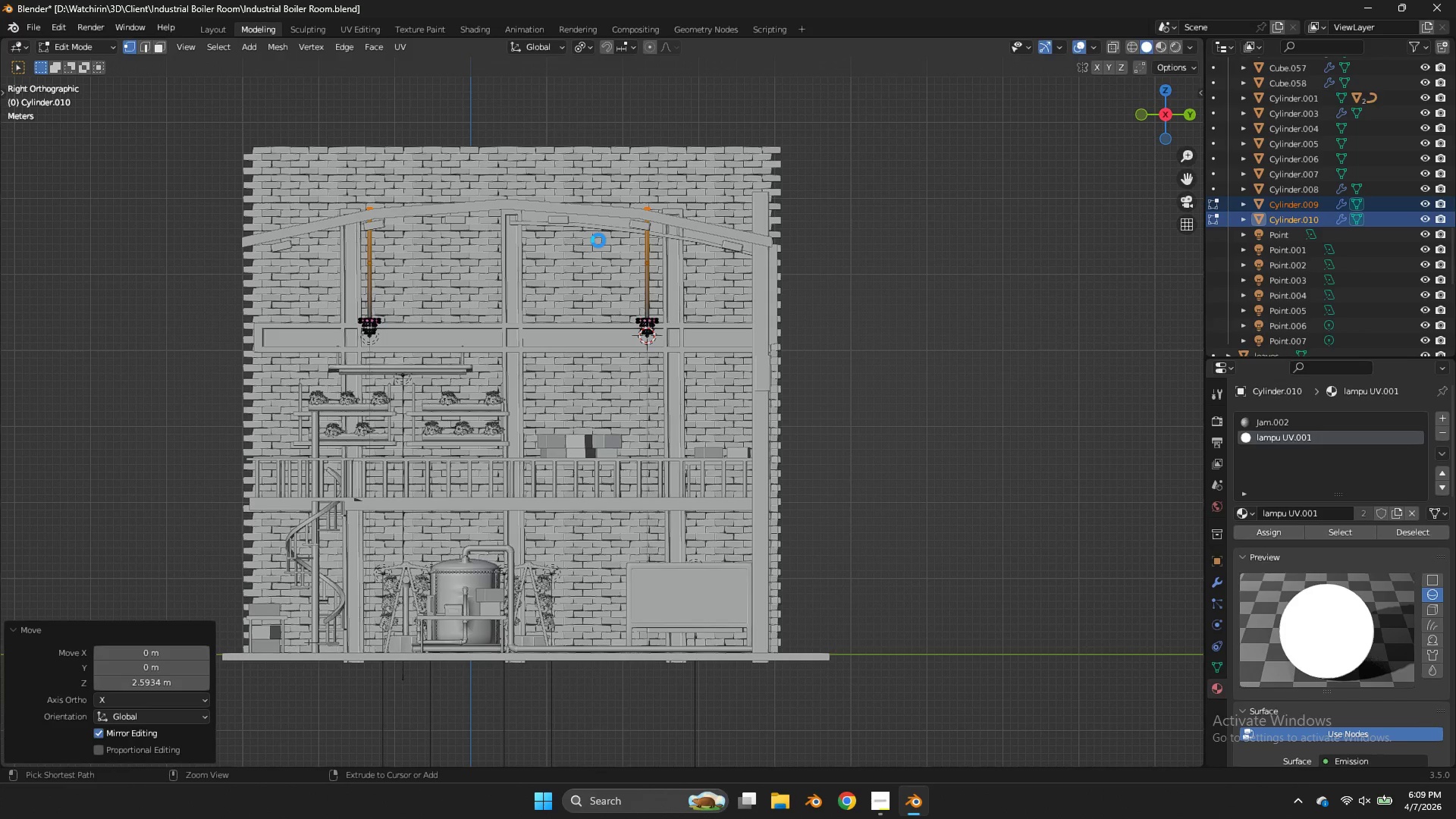 
key(Z)
 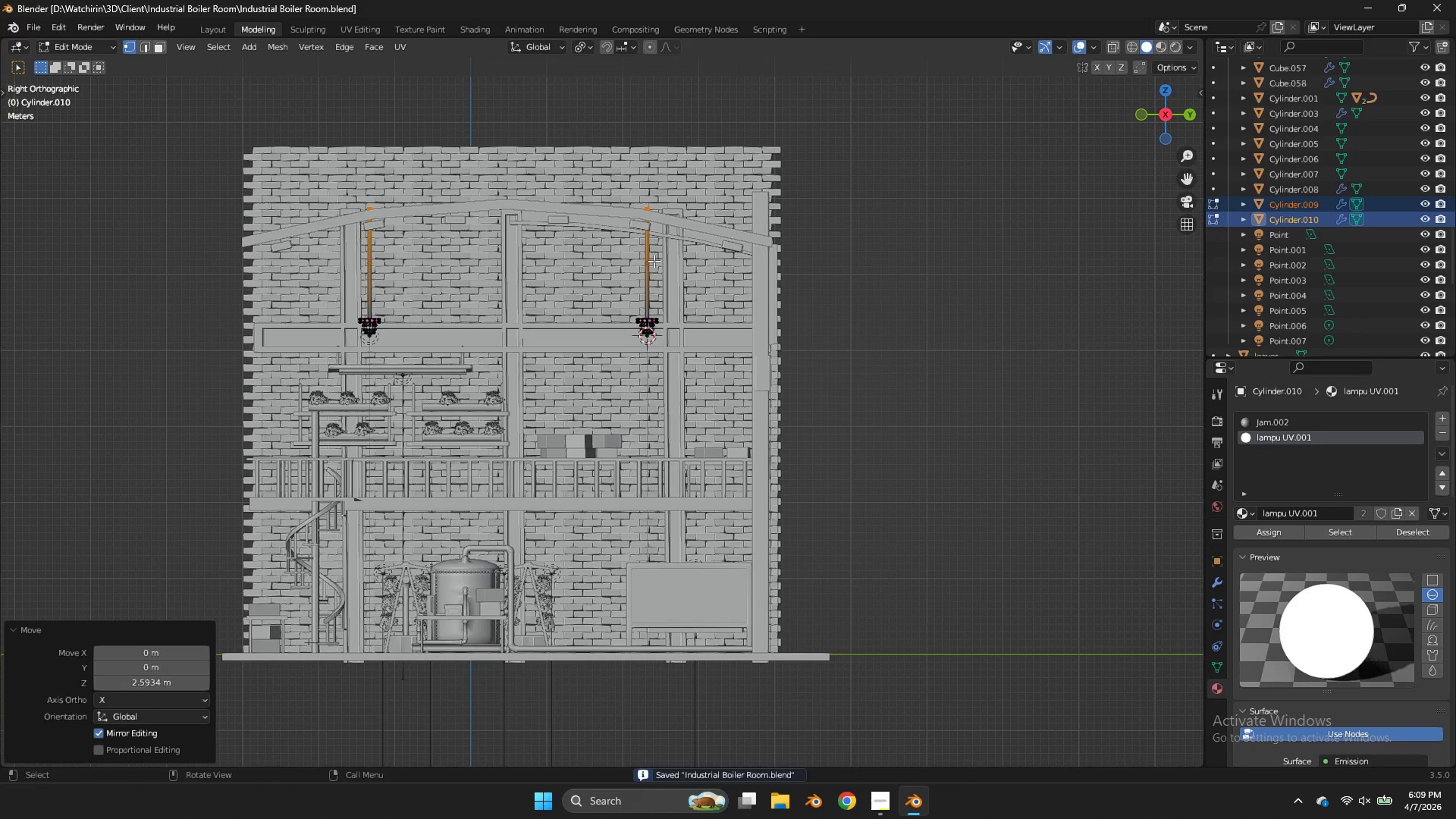 
hold_key(key=ControlLeft, duration=1.48)
 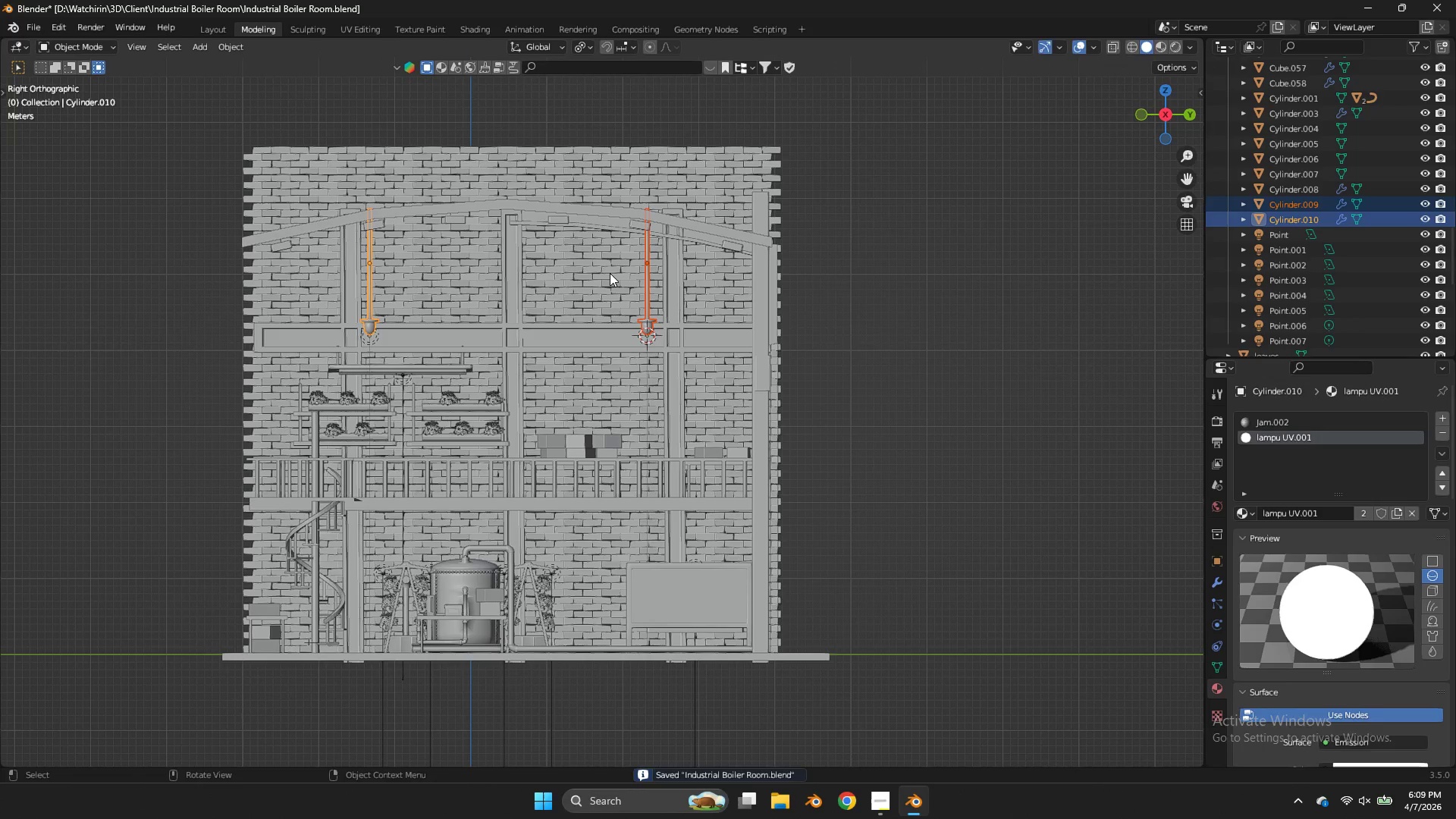 
hold_key(key=Tab, duration=0.33)
 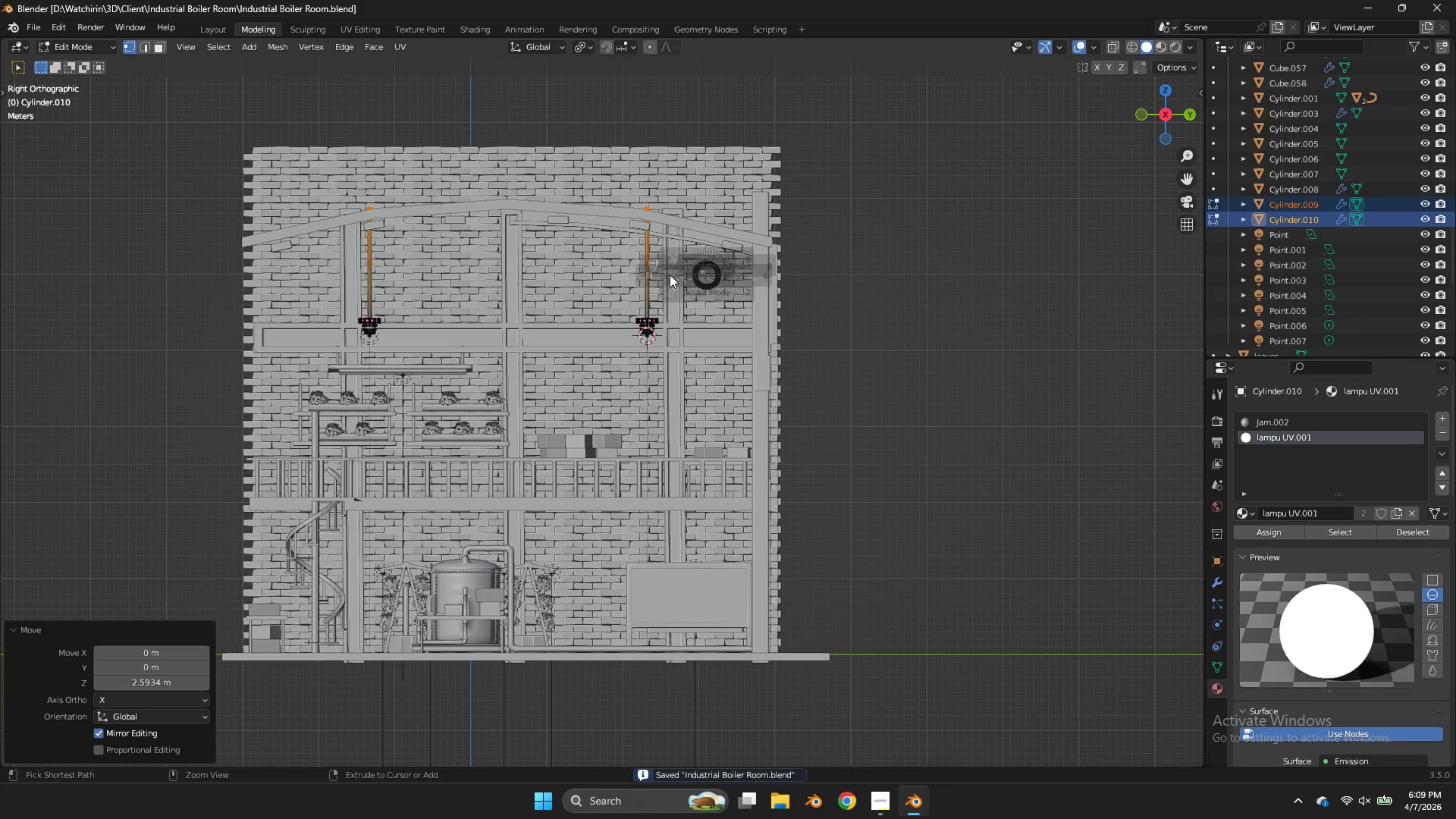 
hold_key(key=Tab, duration=0.34)
 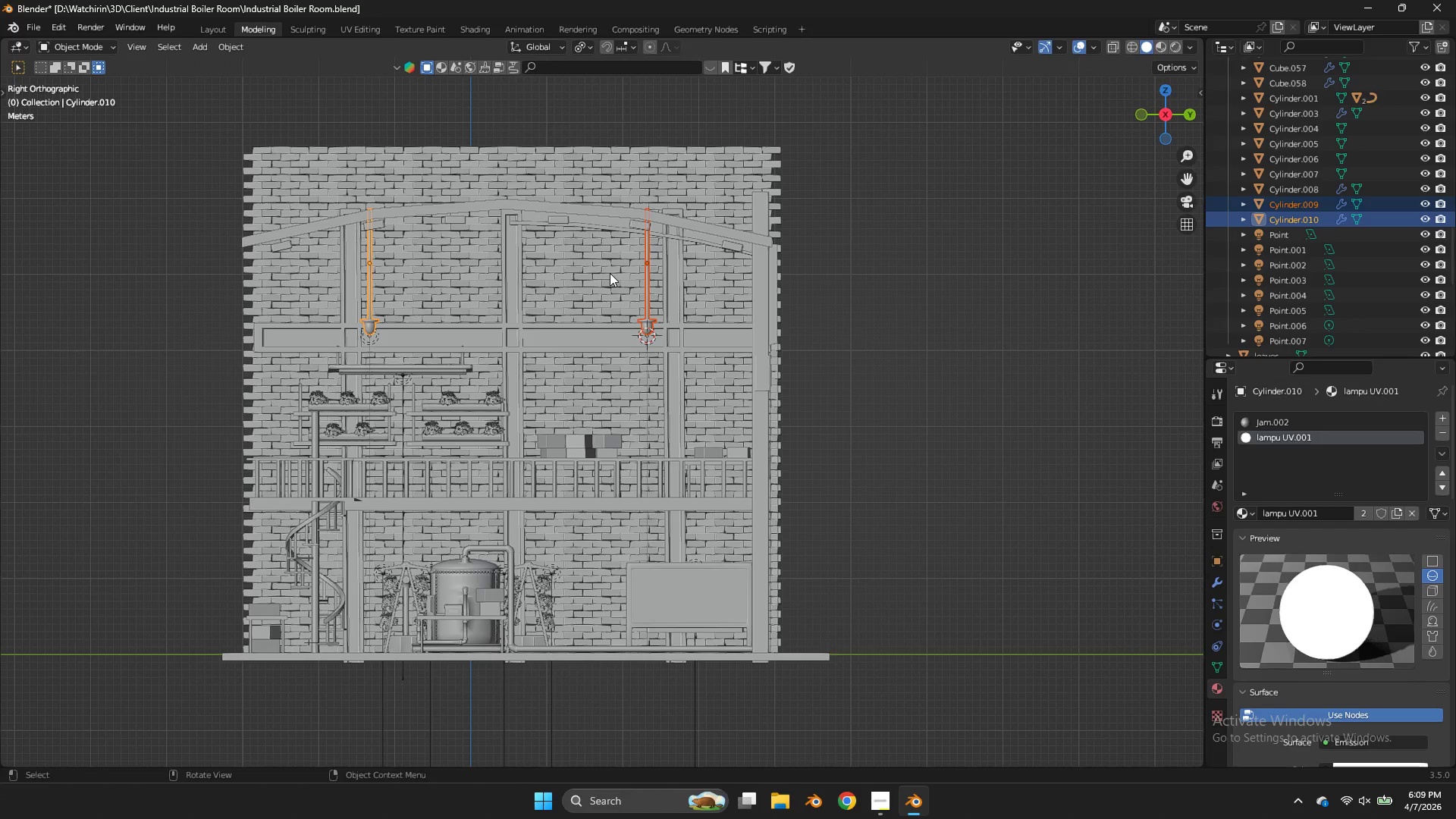 
wait(10.22)
 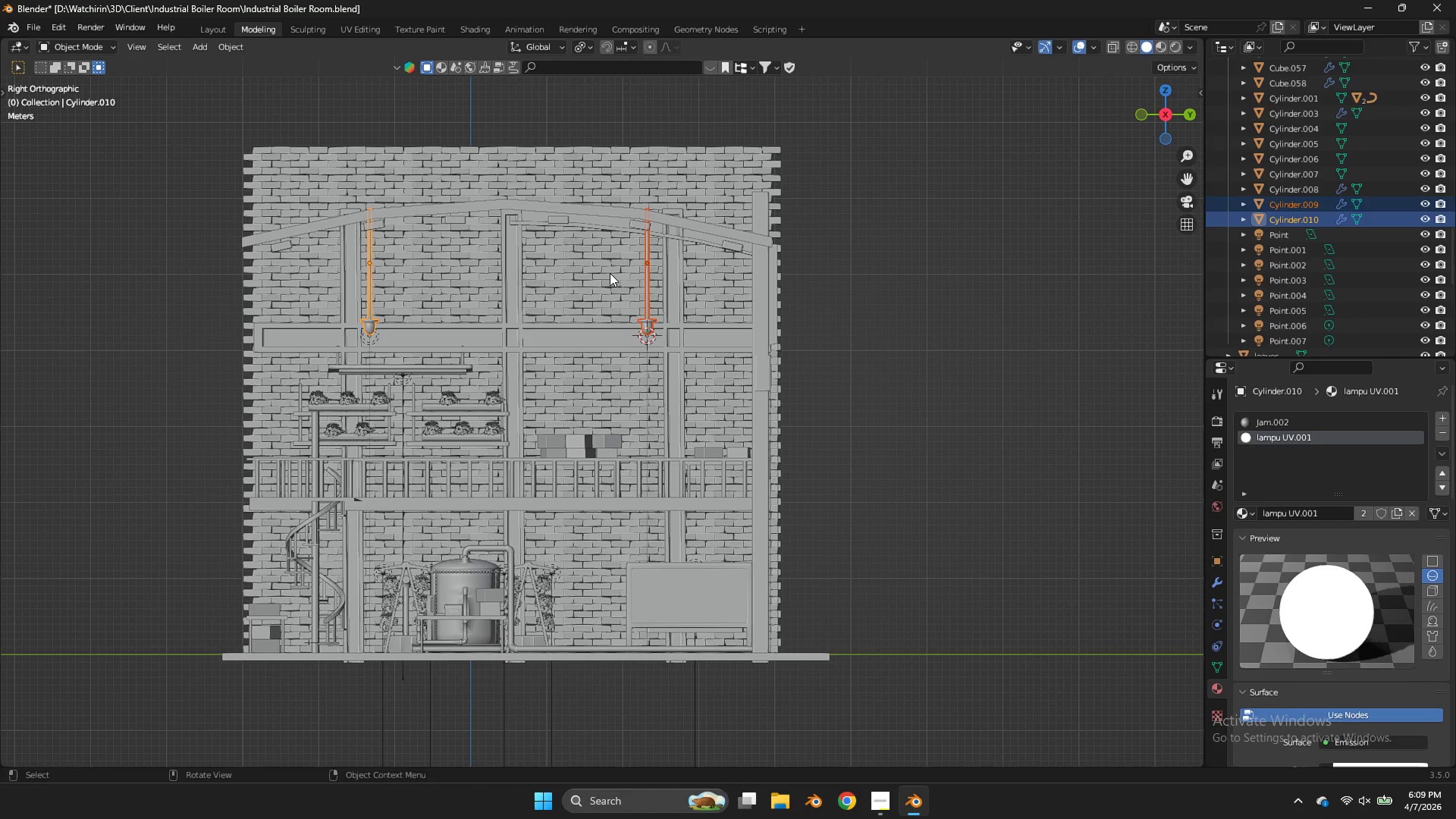 
left_click_drag(start_coordinate=[1158, 110], to_coordinate=[131, 115])
 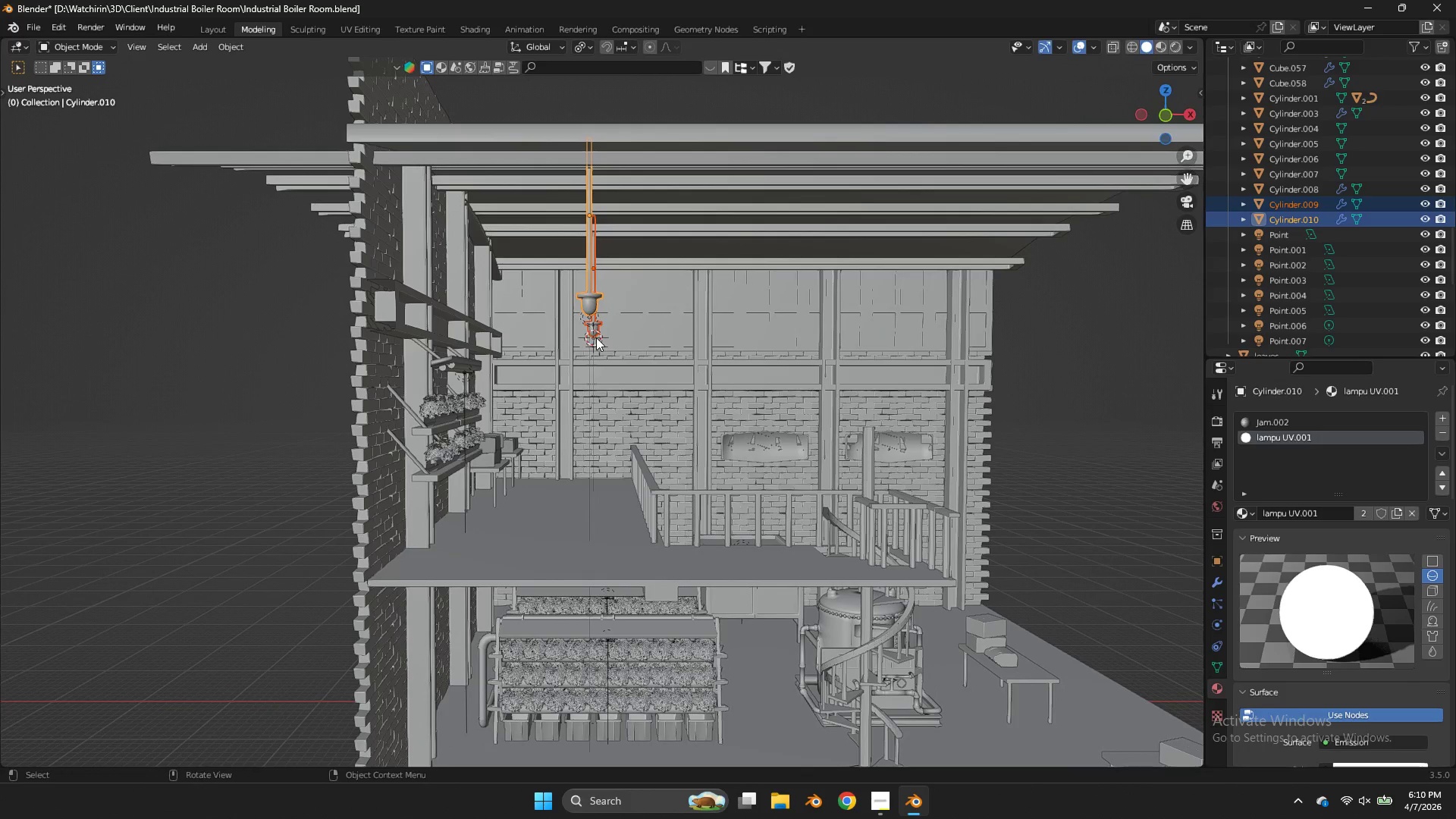 
left_click([596, 339])
 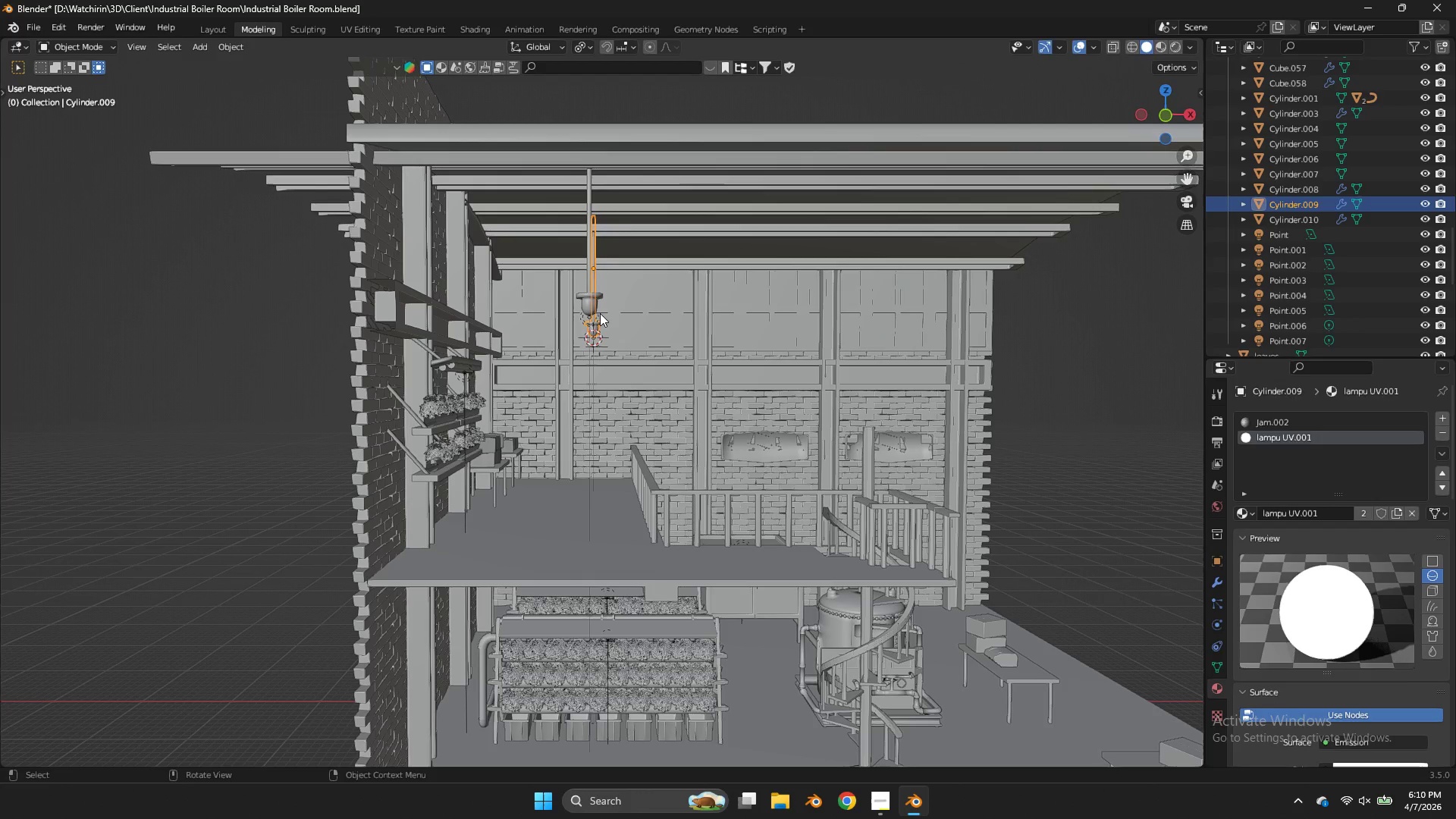 
scroll: coordinate [611, 309], scroll_direction: up, amount: 3.0
 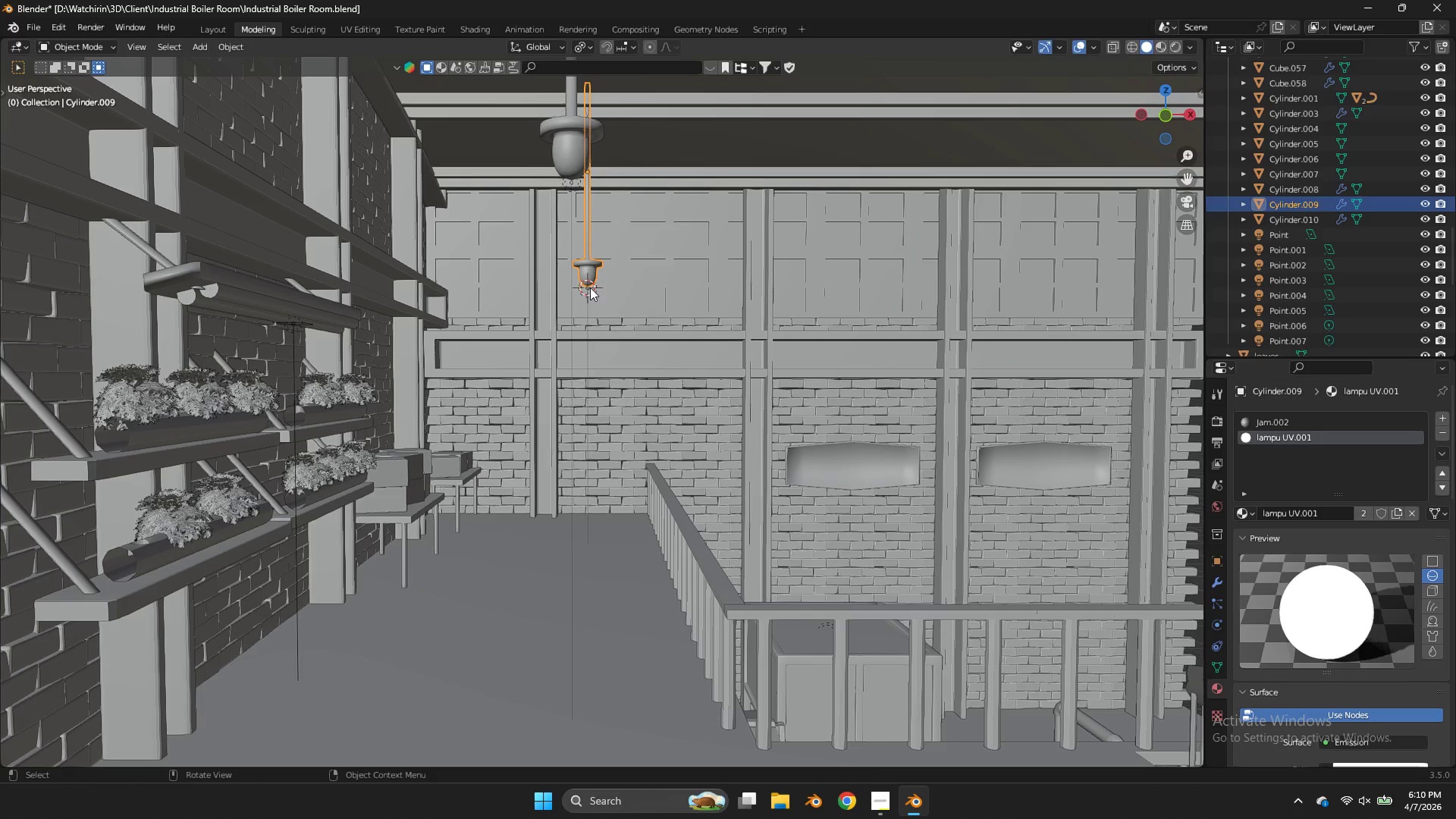 
key(Z)
 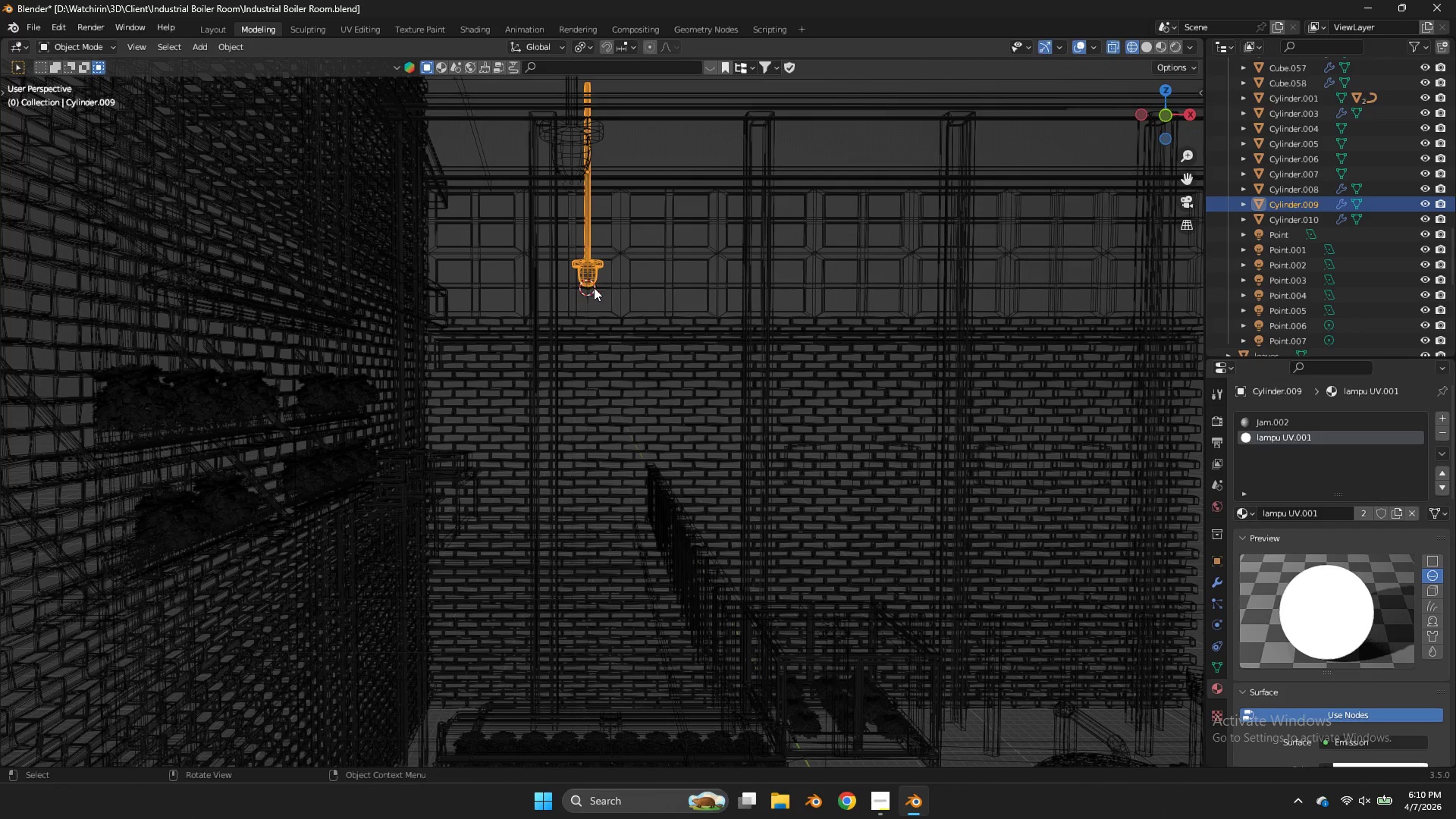 
left_click([594, 287])
 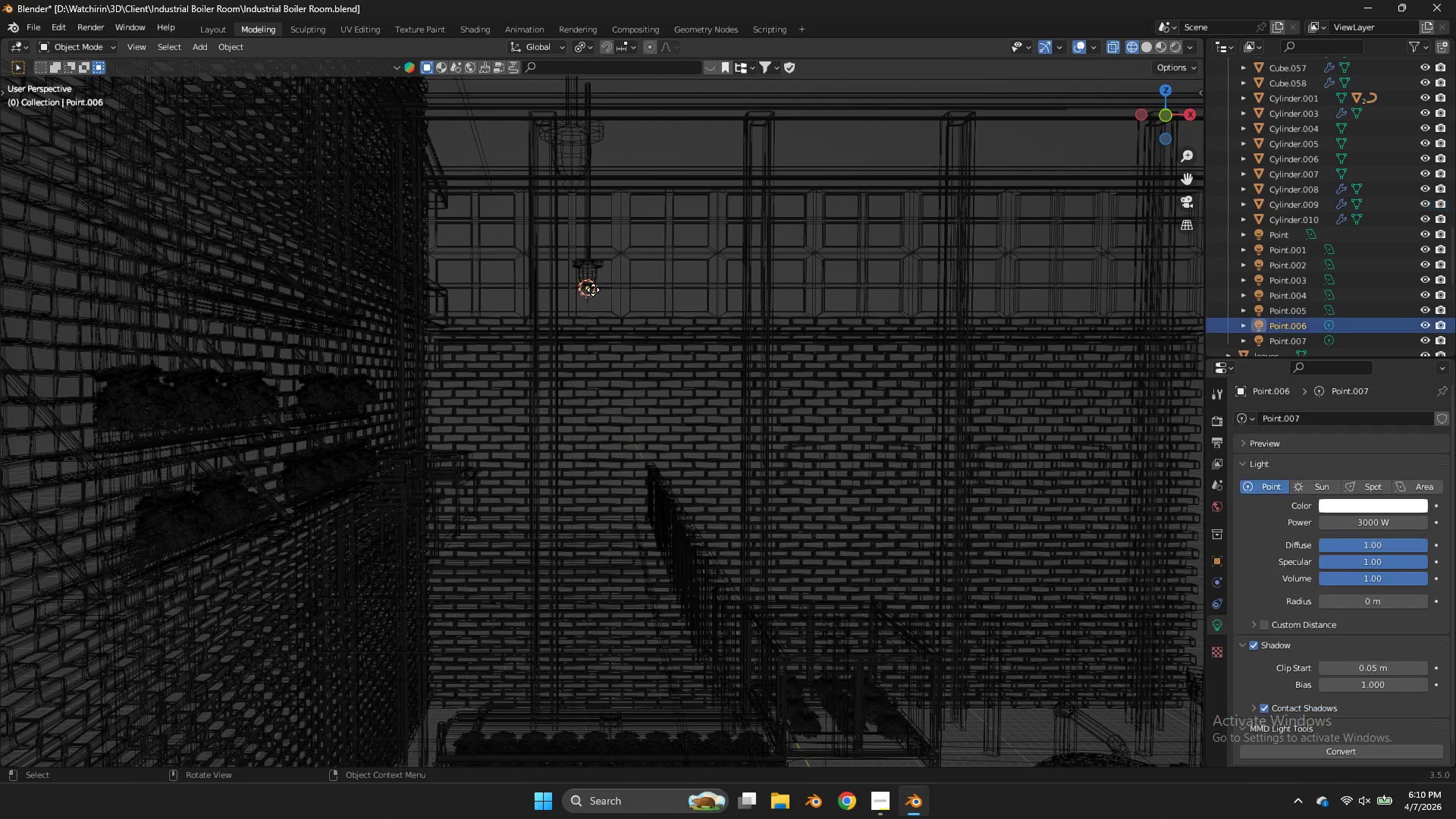 
left_click([592, 290])
 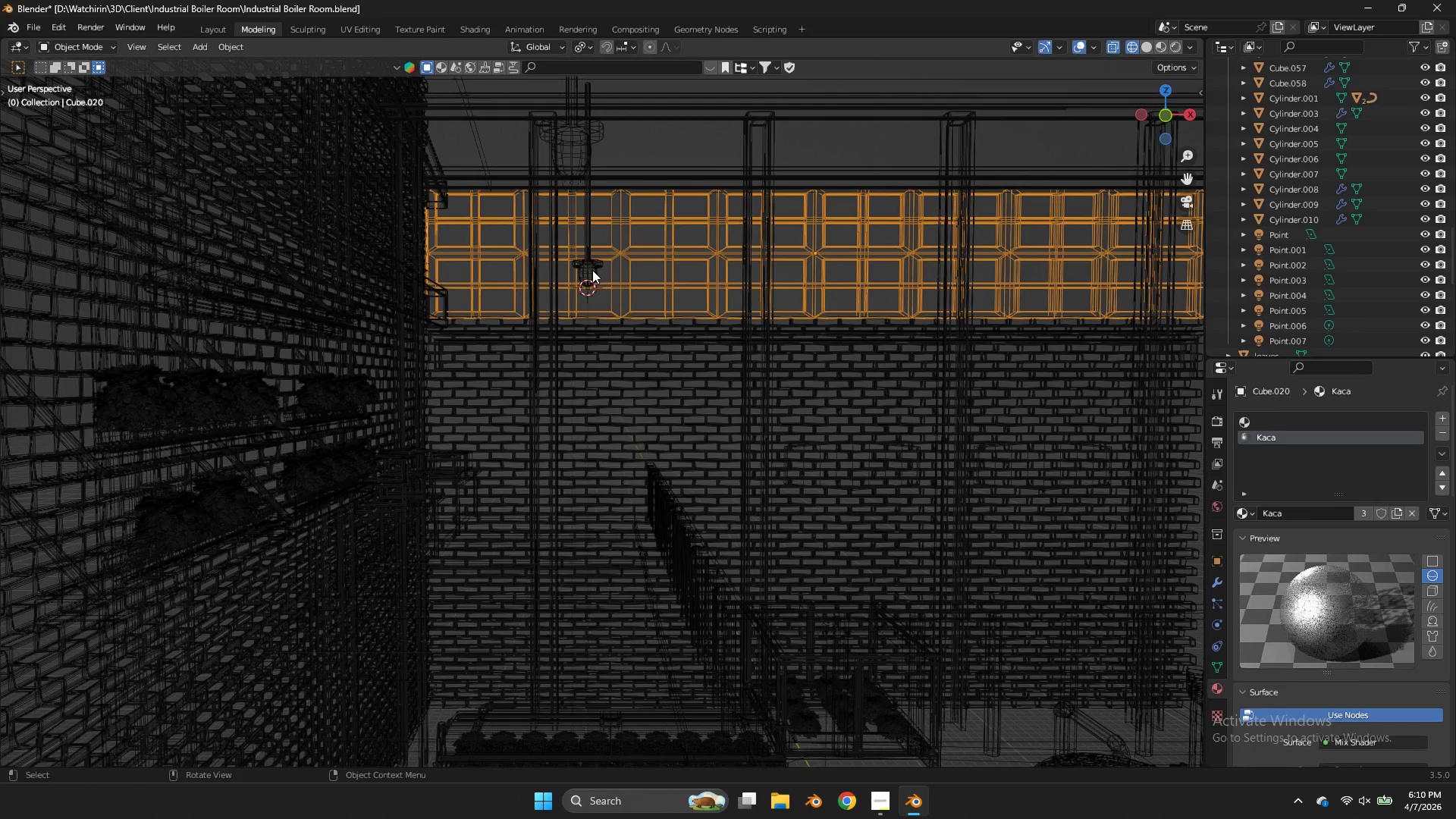 
left_click([595, 287])
 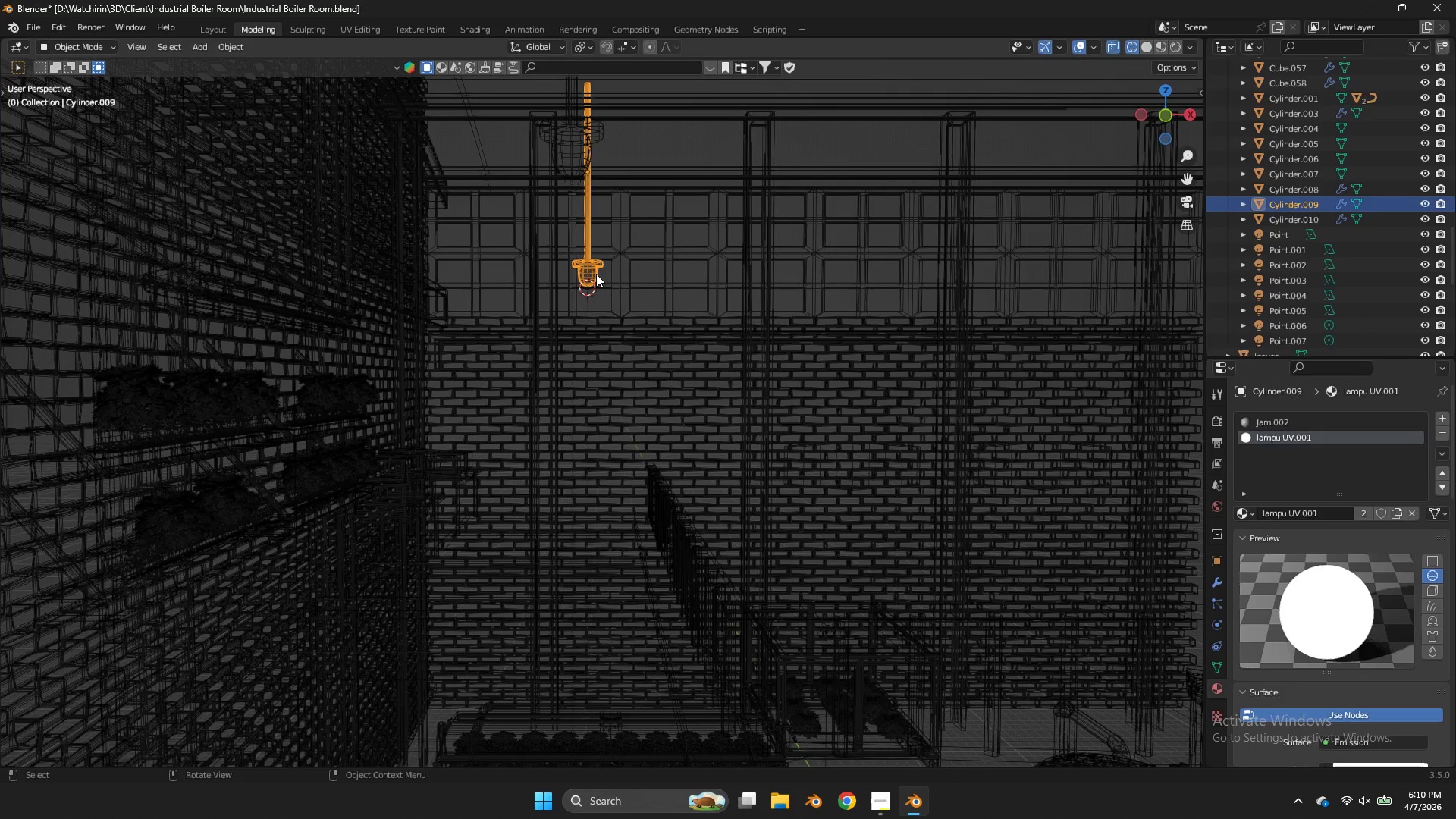 
hold_key(key=ShiftLeft, duration=1.19)
 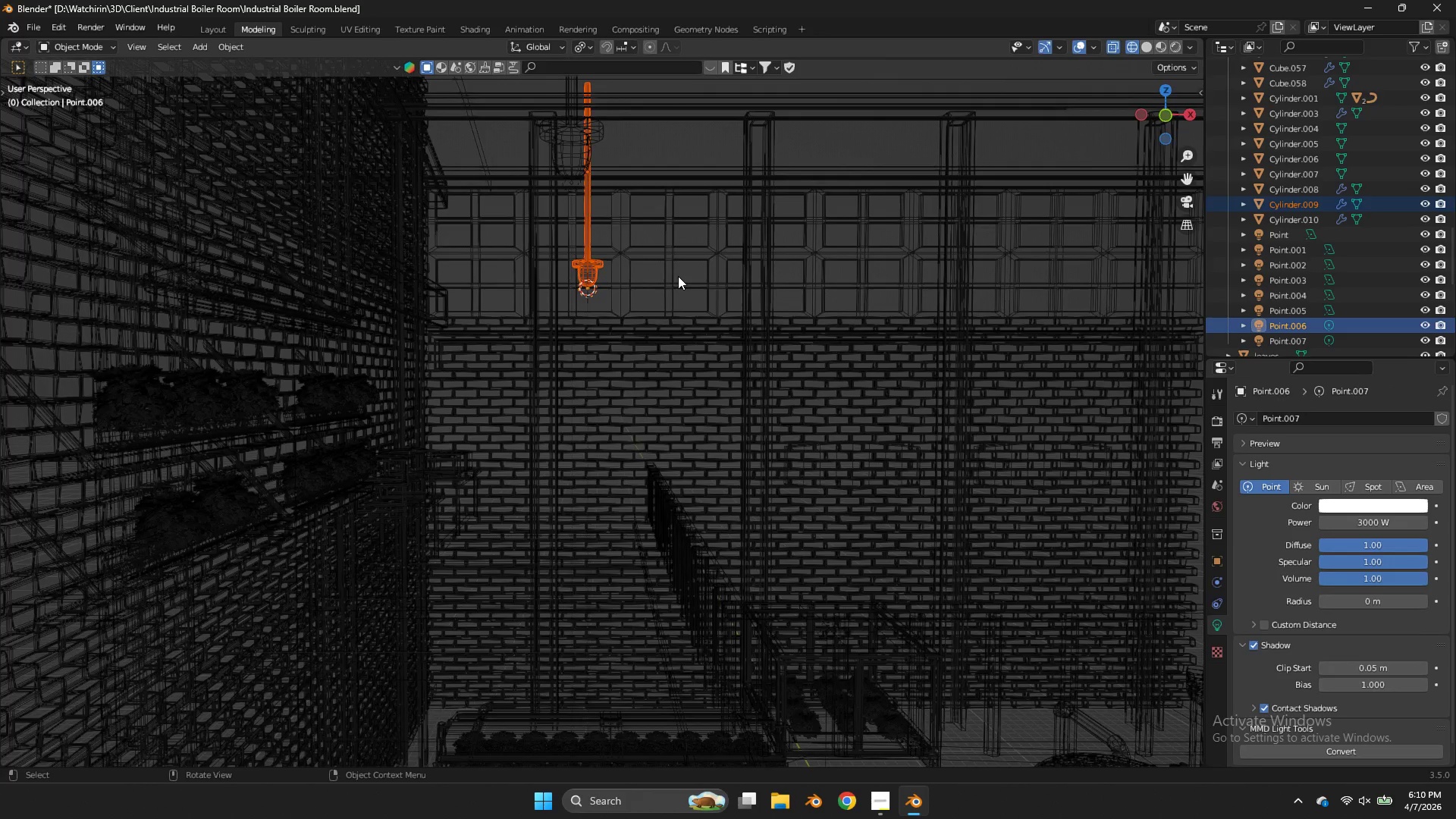 
key(Shift+ShiftLeft)
 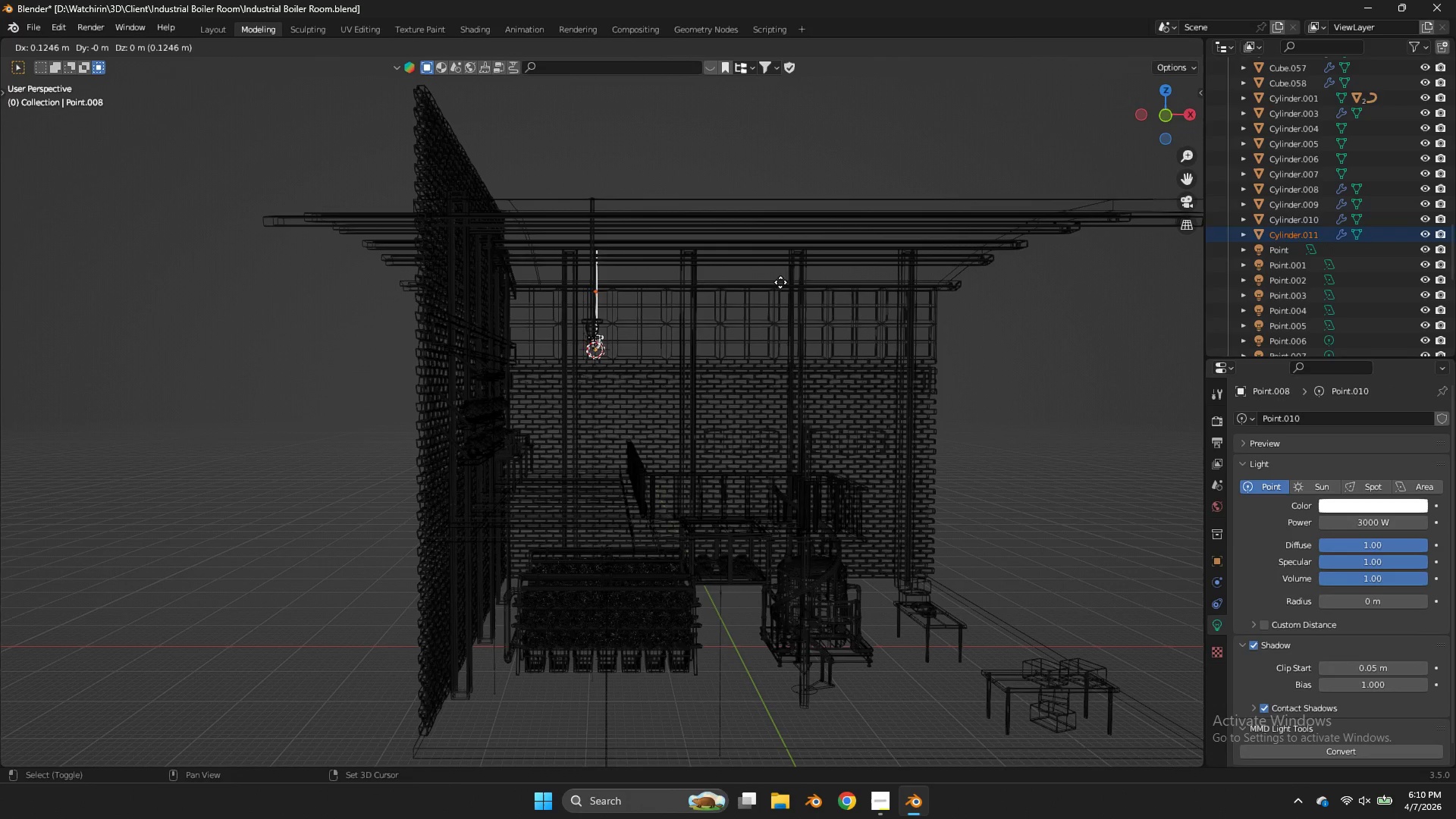 
scroll: coordinate [678, 276], scroll_direction: down, amount: 4.0
 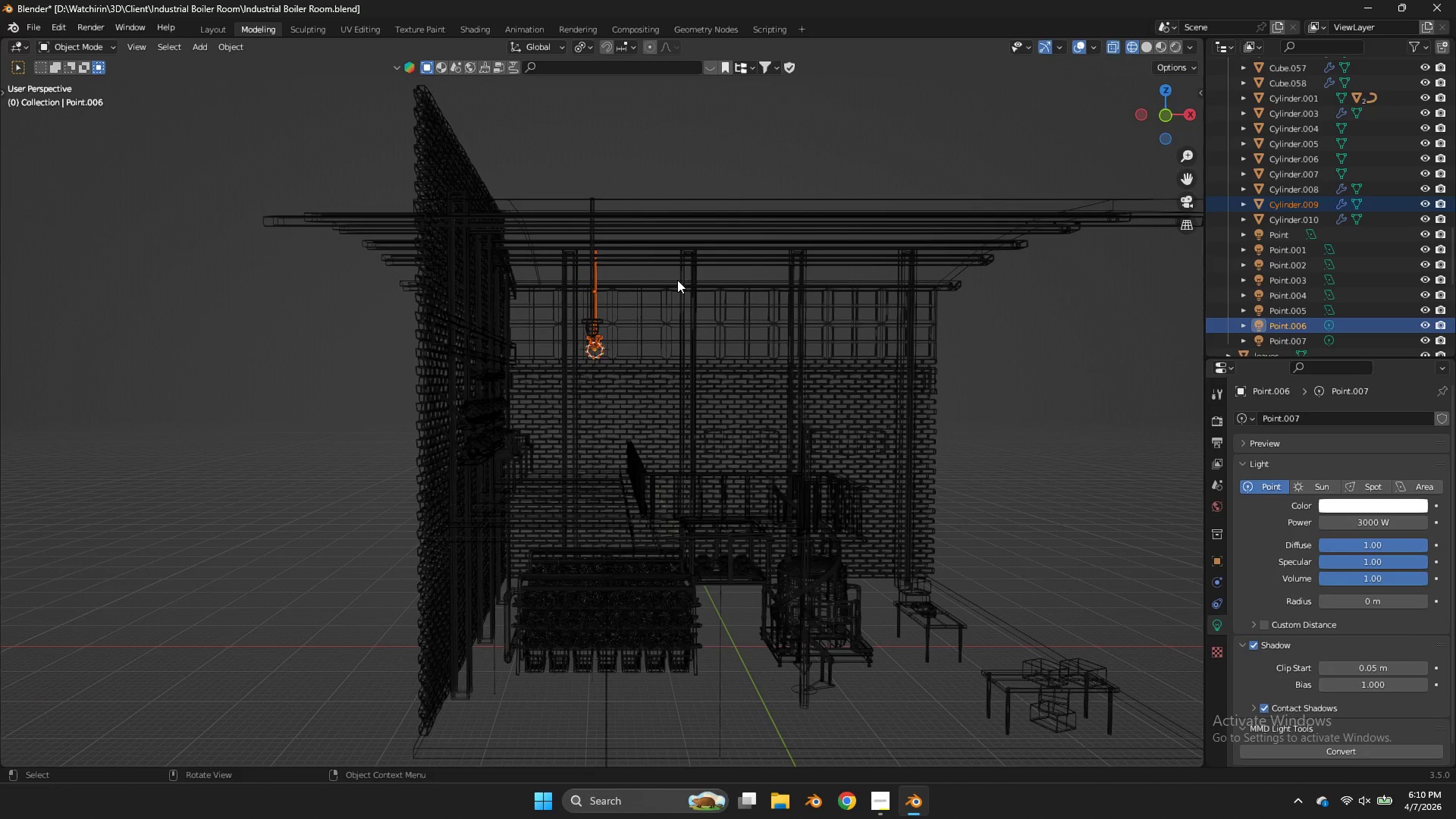 
type(Dx)
 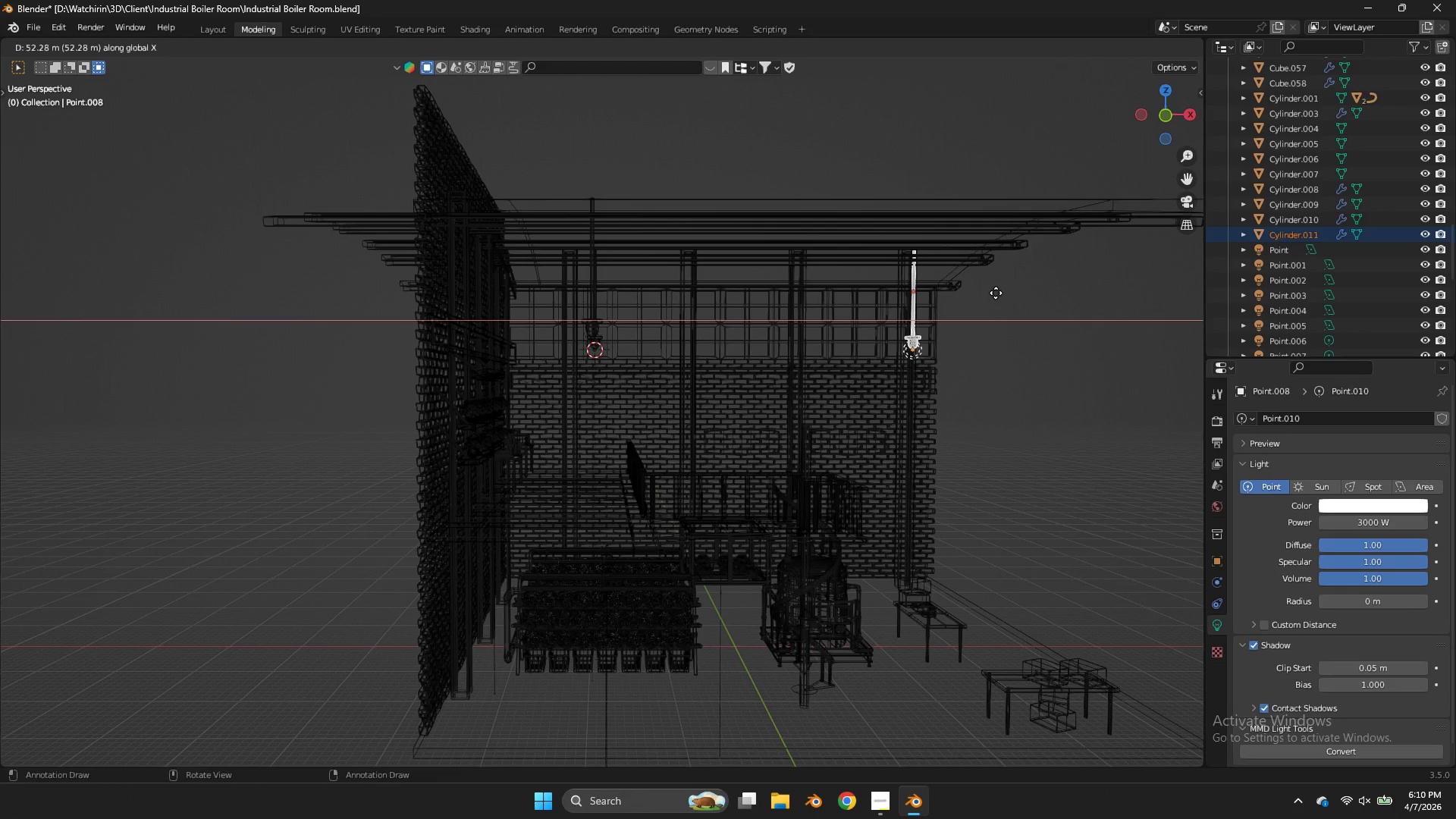 
left_click([996, 293])
 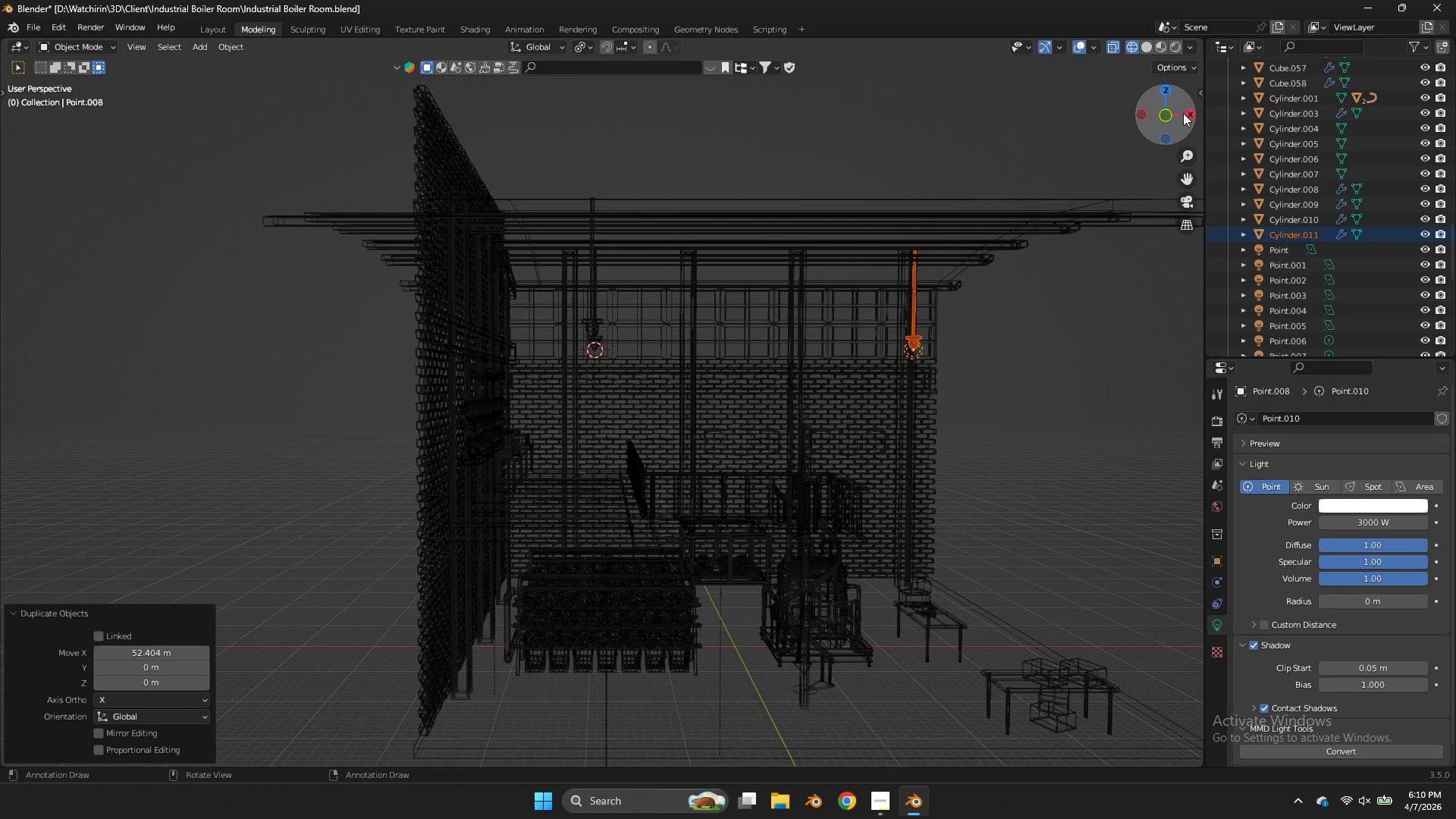 
left_click([1186, 115])
 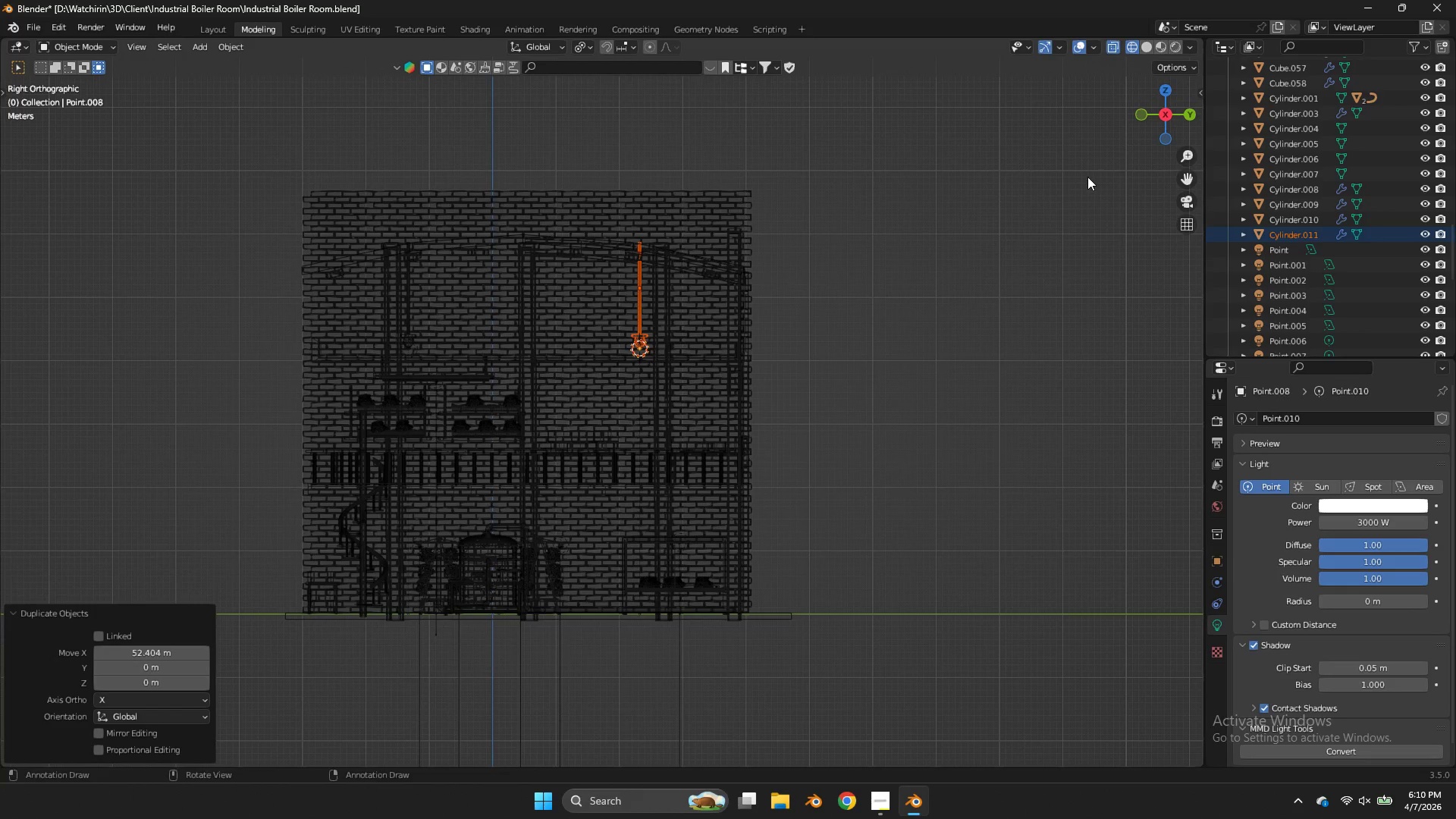 
key(G)
 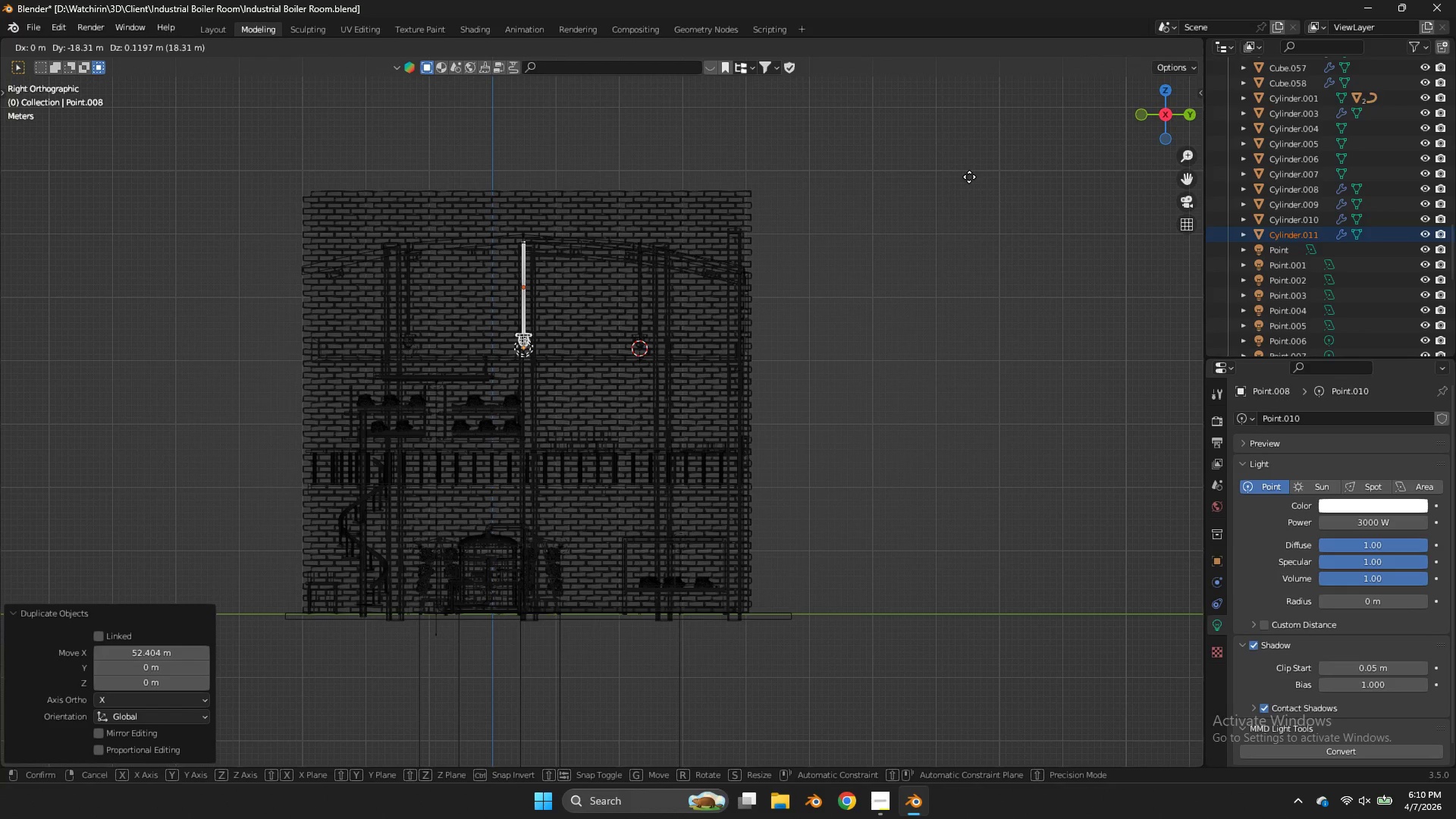 
left_click([975, 177])
 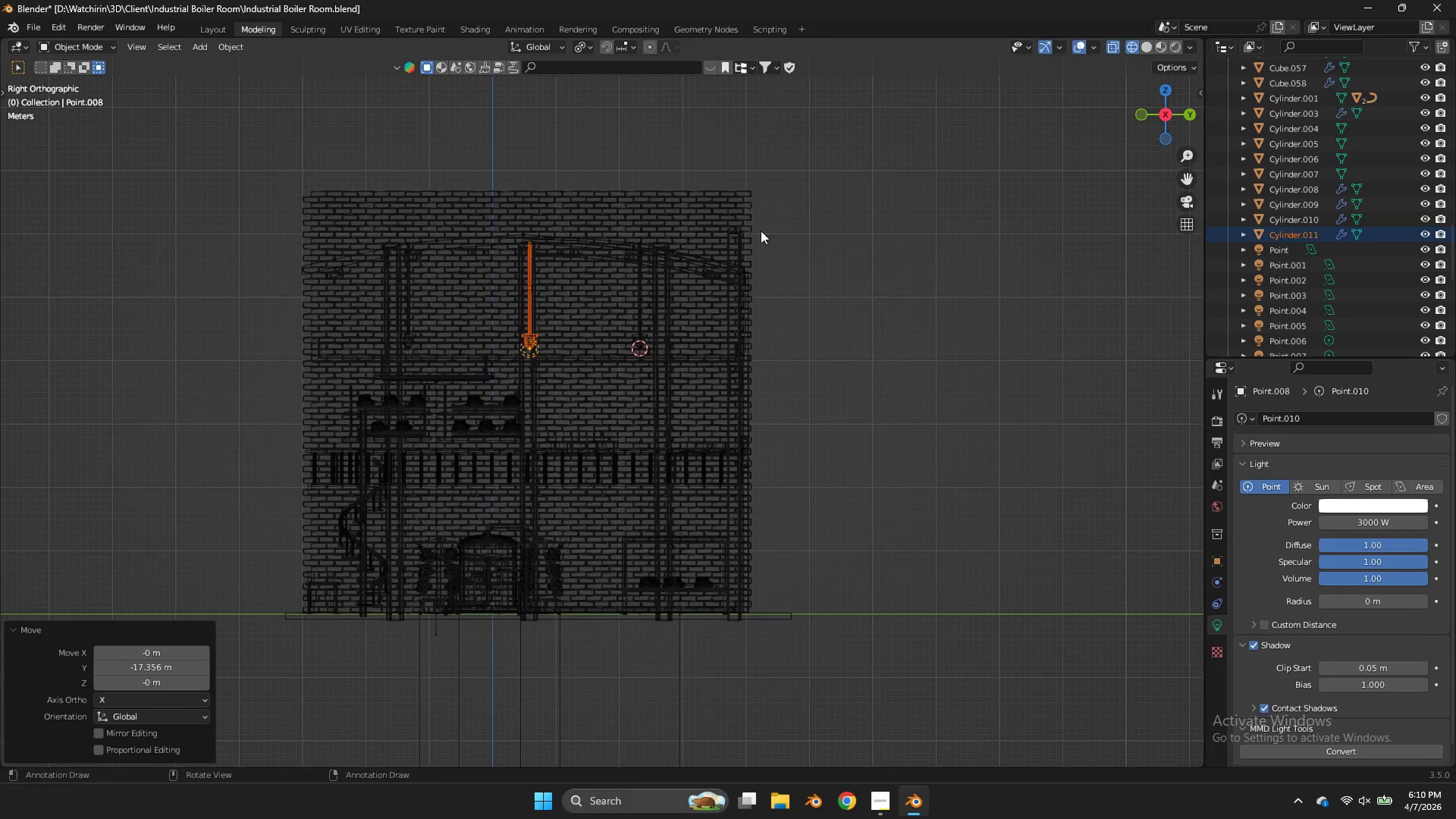 
key(Z)
 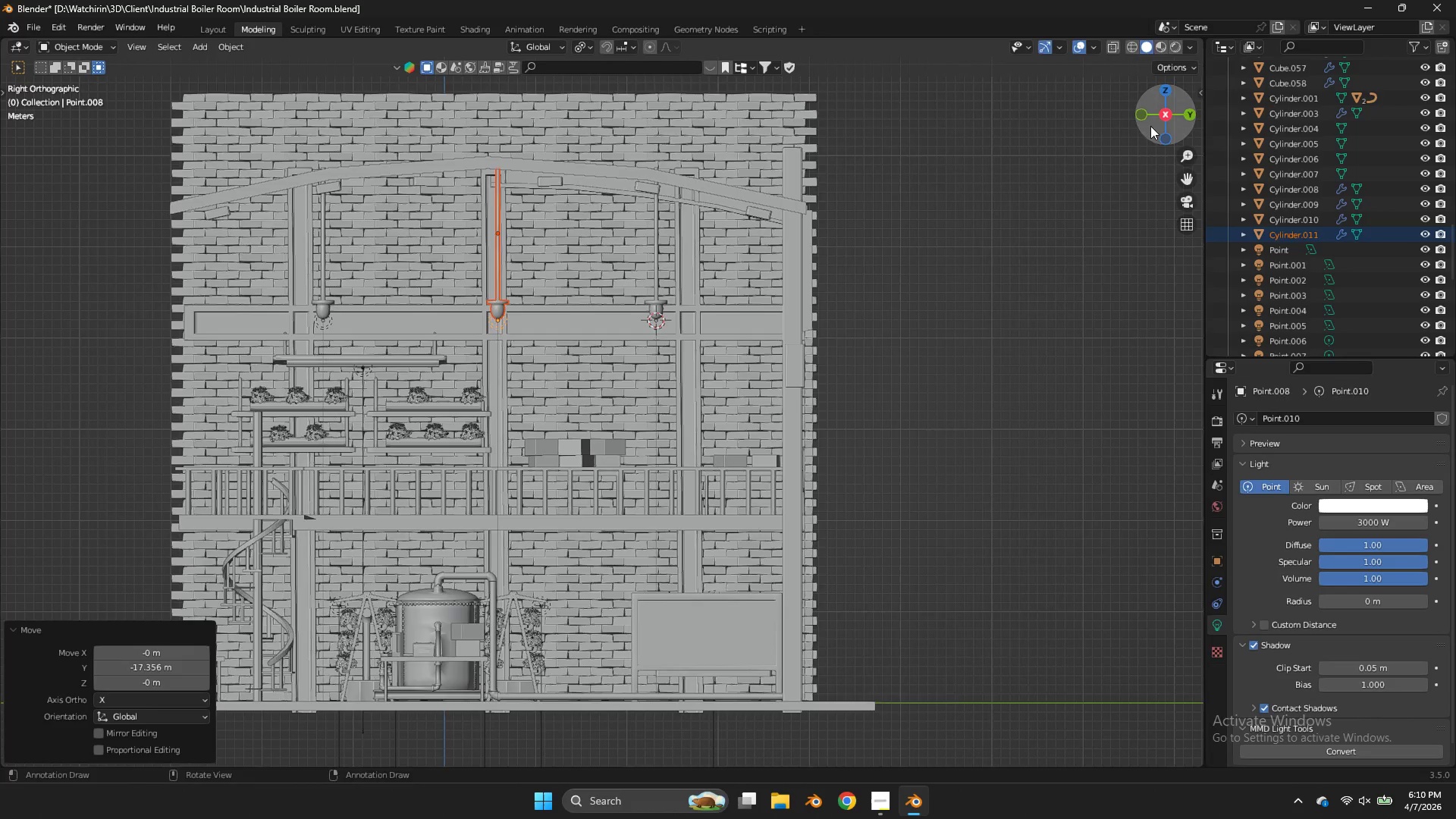 
scroll: coordinate [761, 231], scroll_direction: up, amount: 2.0
 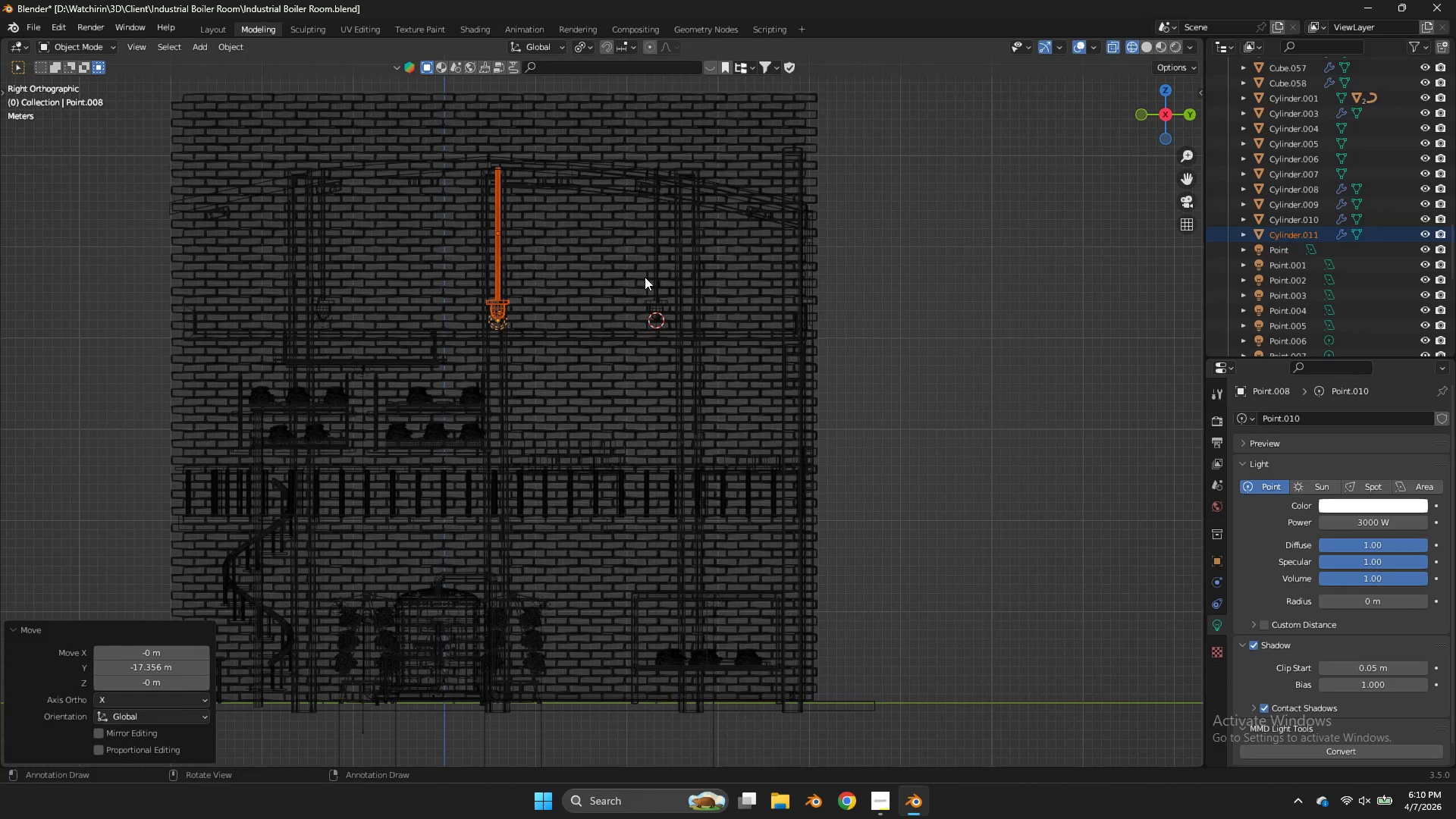 
left_click_drag(start_coordinate=[1154, 124], to_coordinate=[25, 130])
 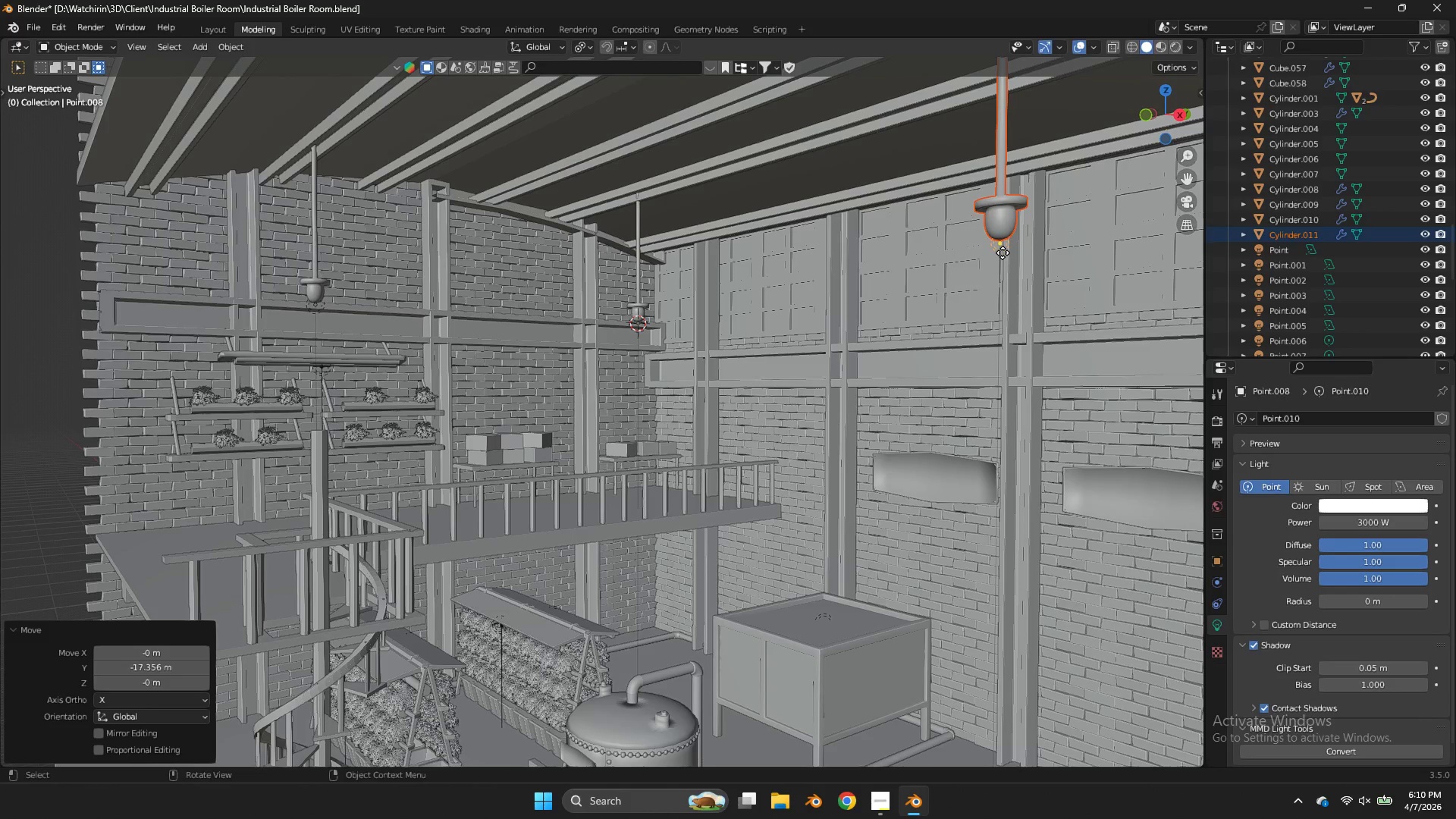 
left_click([1003, 253])
 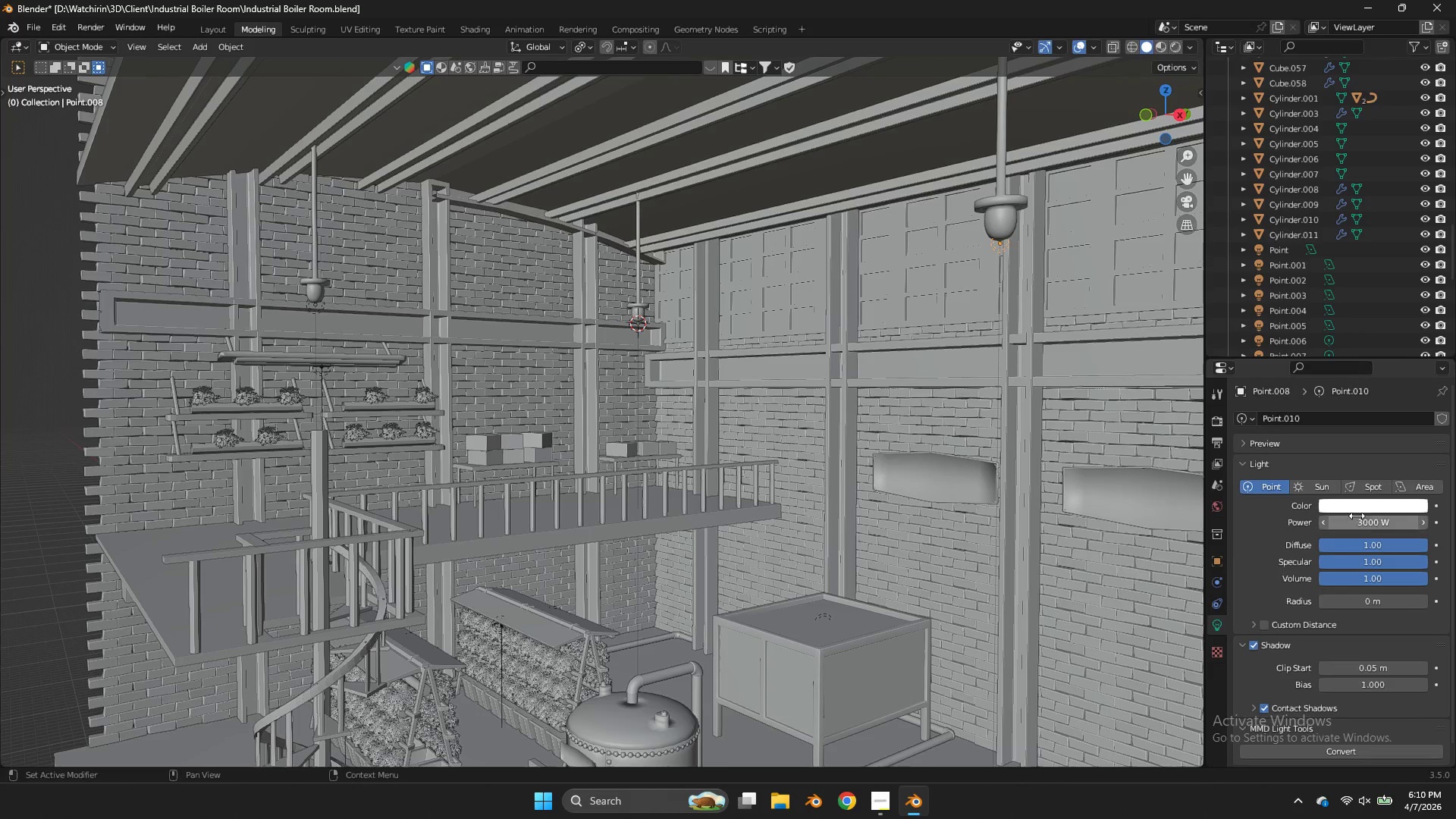 
left_click([1360, 522])
 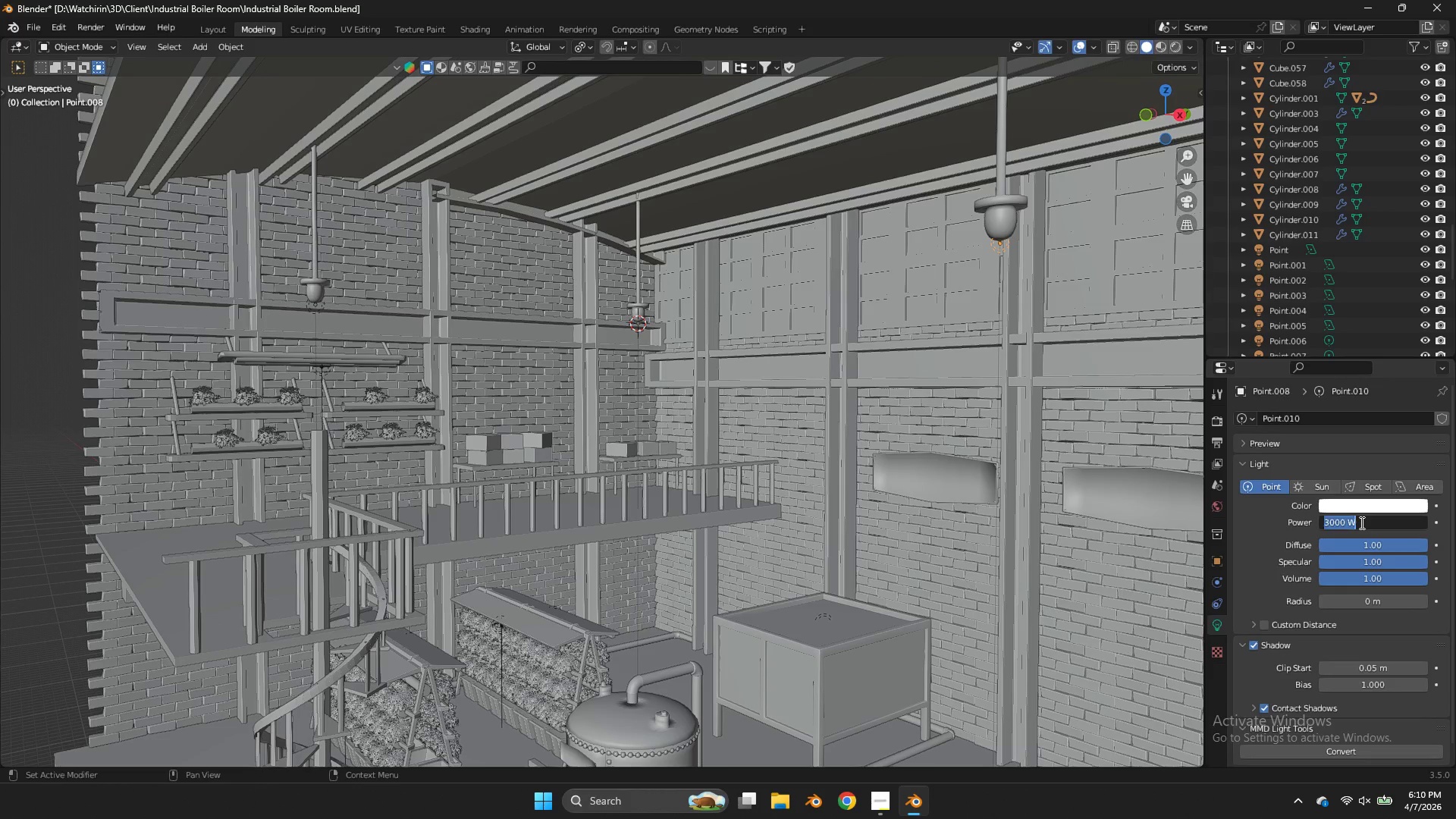 
type(10000)
 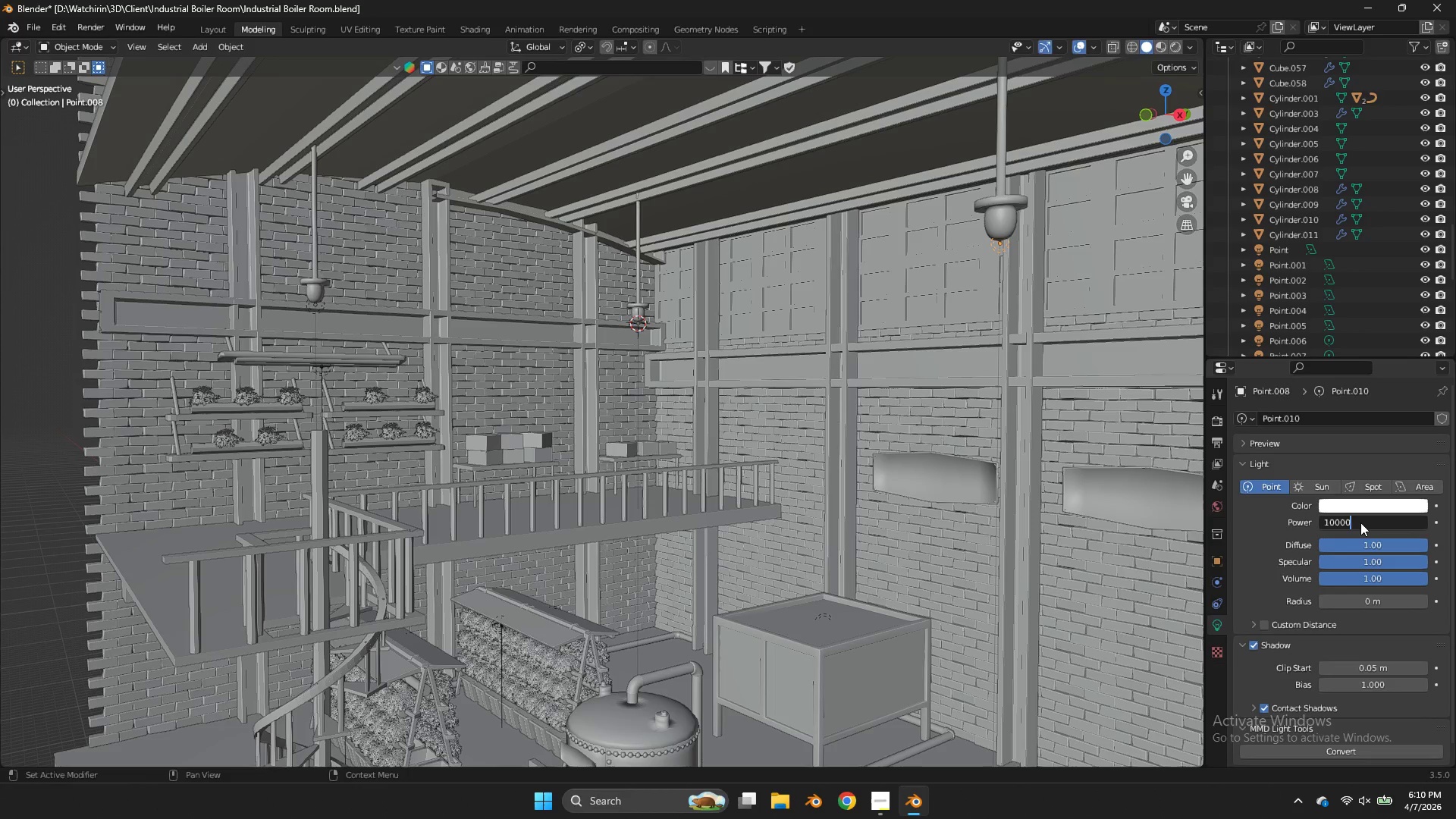 
key(Enter)
 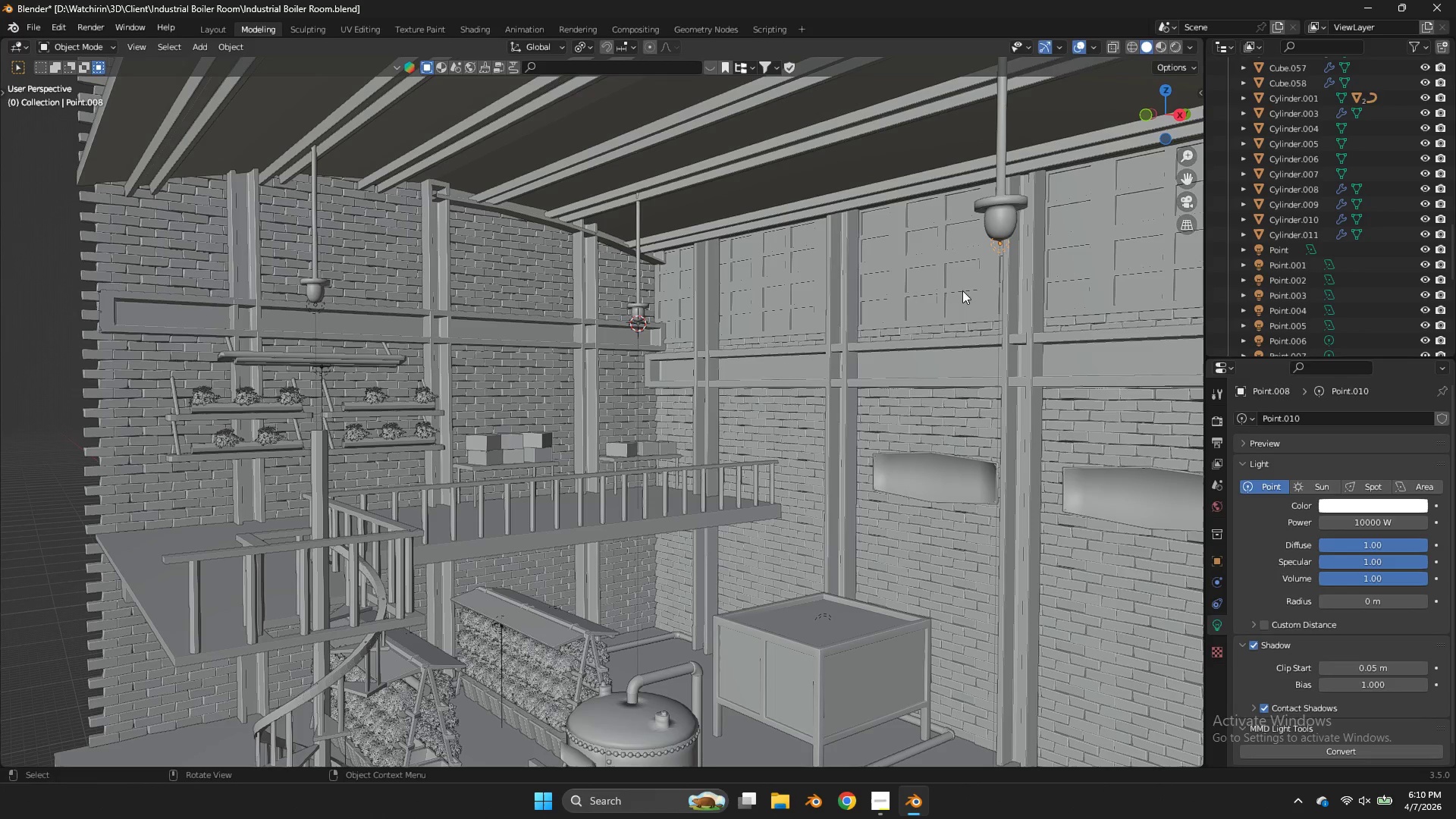 
key(Z)
 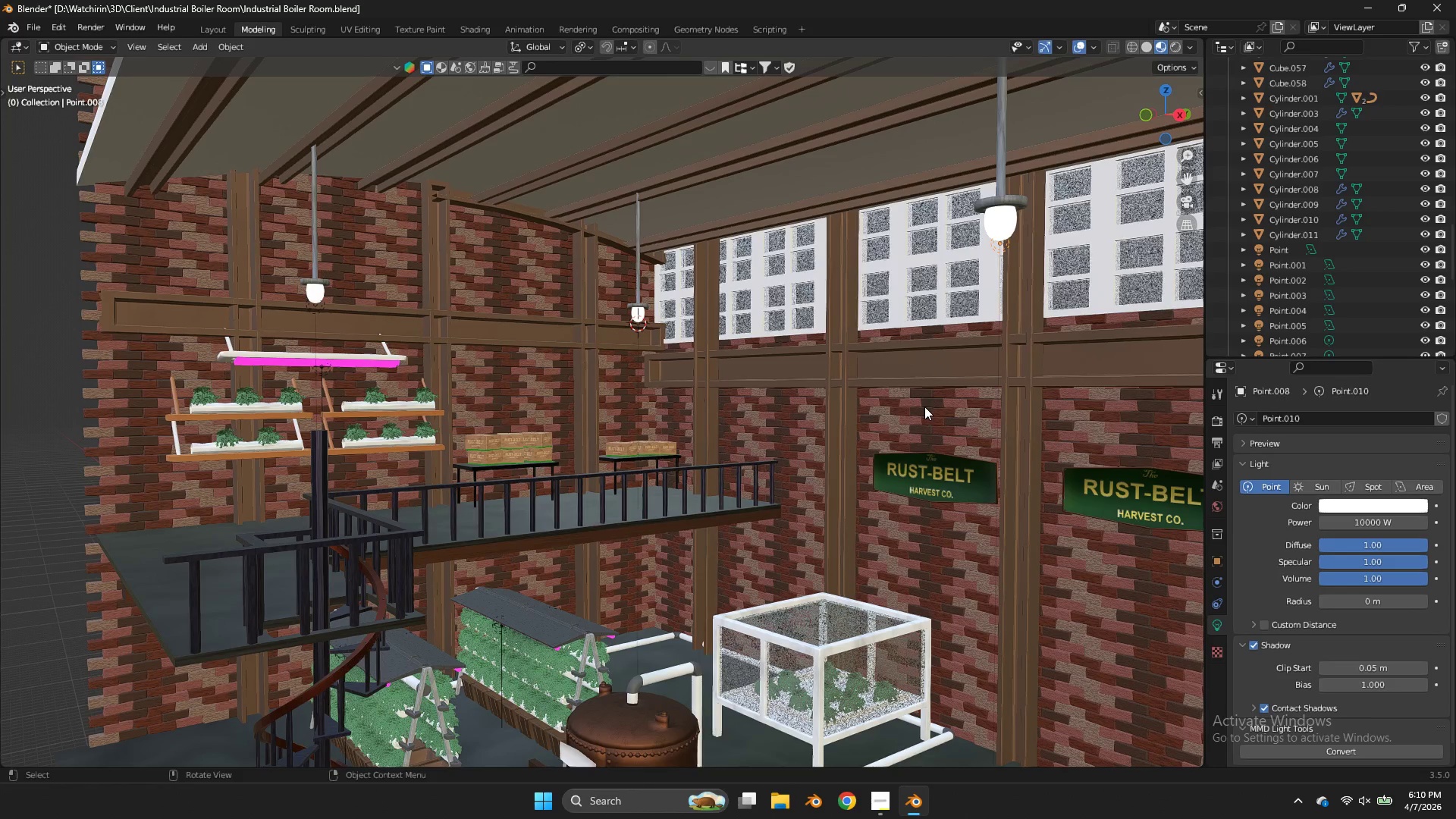 
scroll: coordinate [924, 406], scroll_direction: down, amount: 3.0
 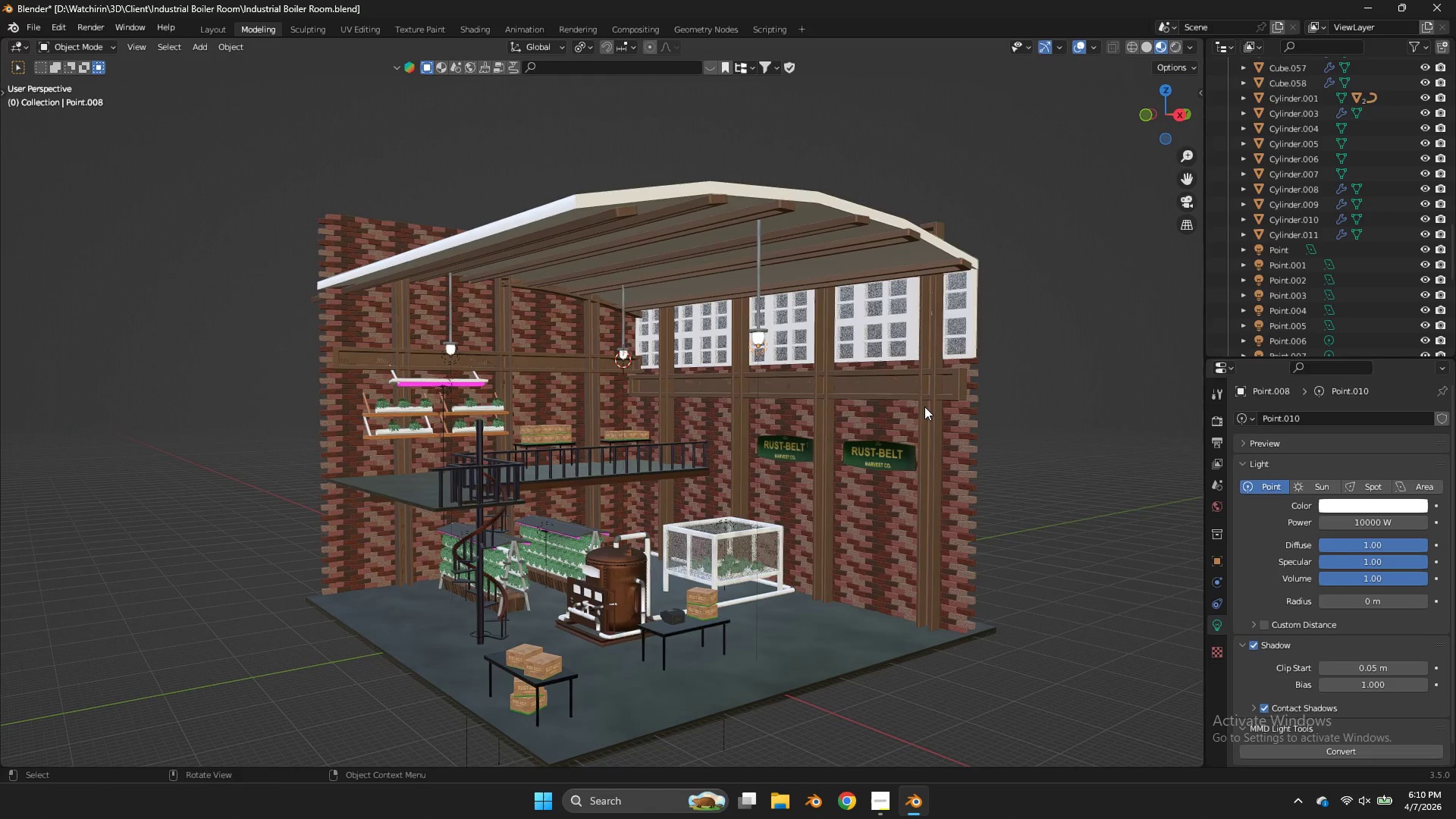 
key(Z)
 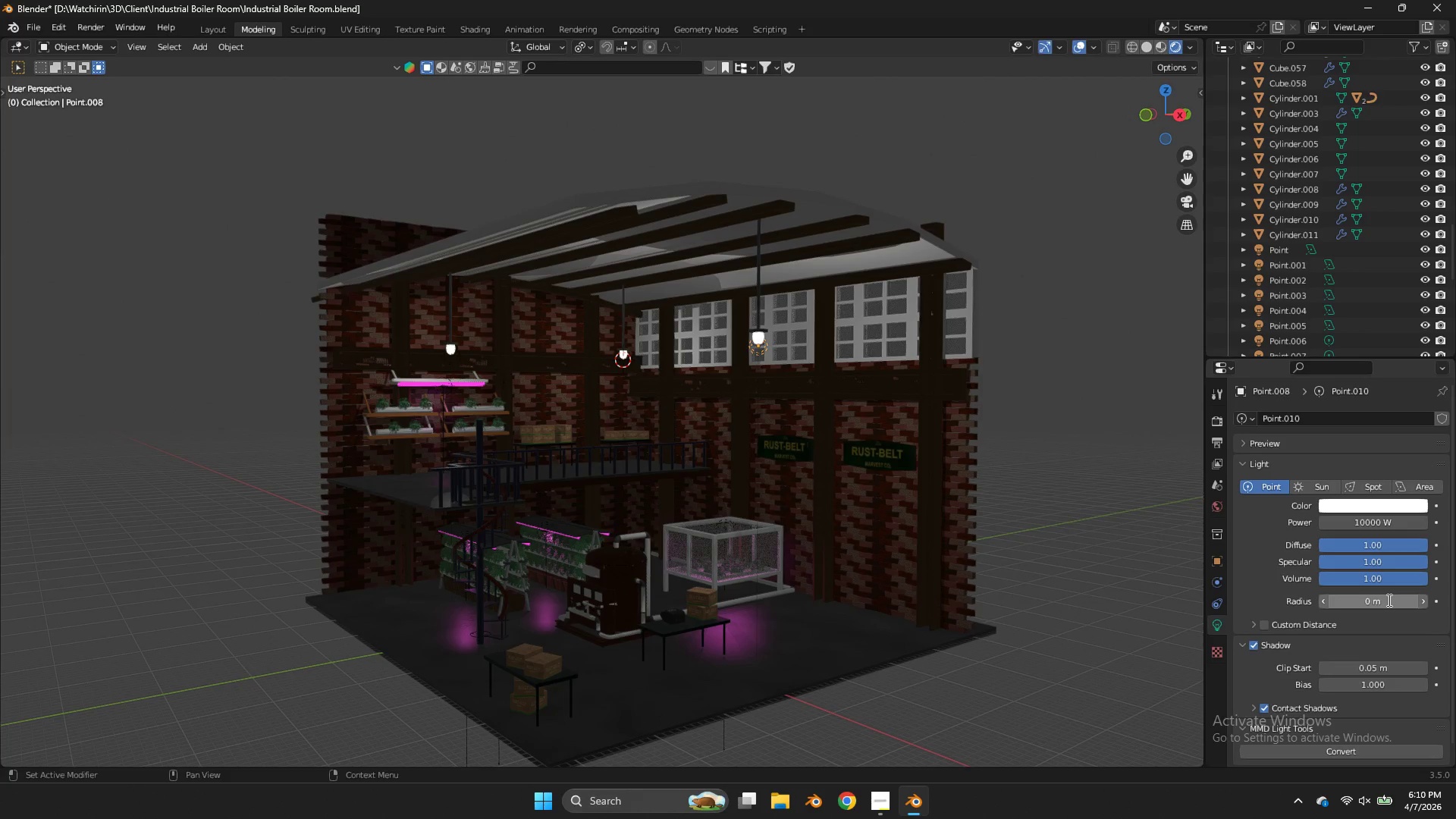 
wait(7.14)
 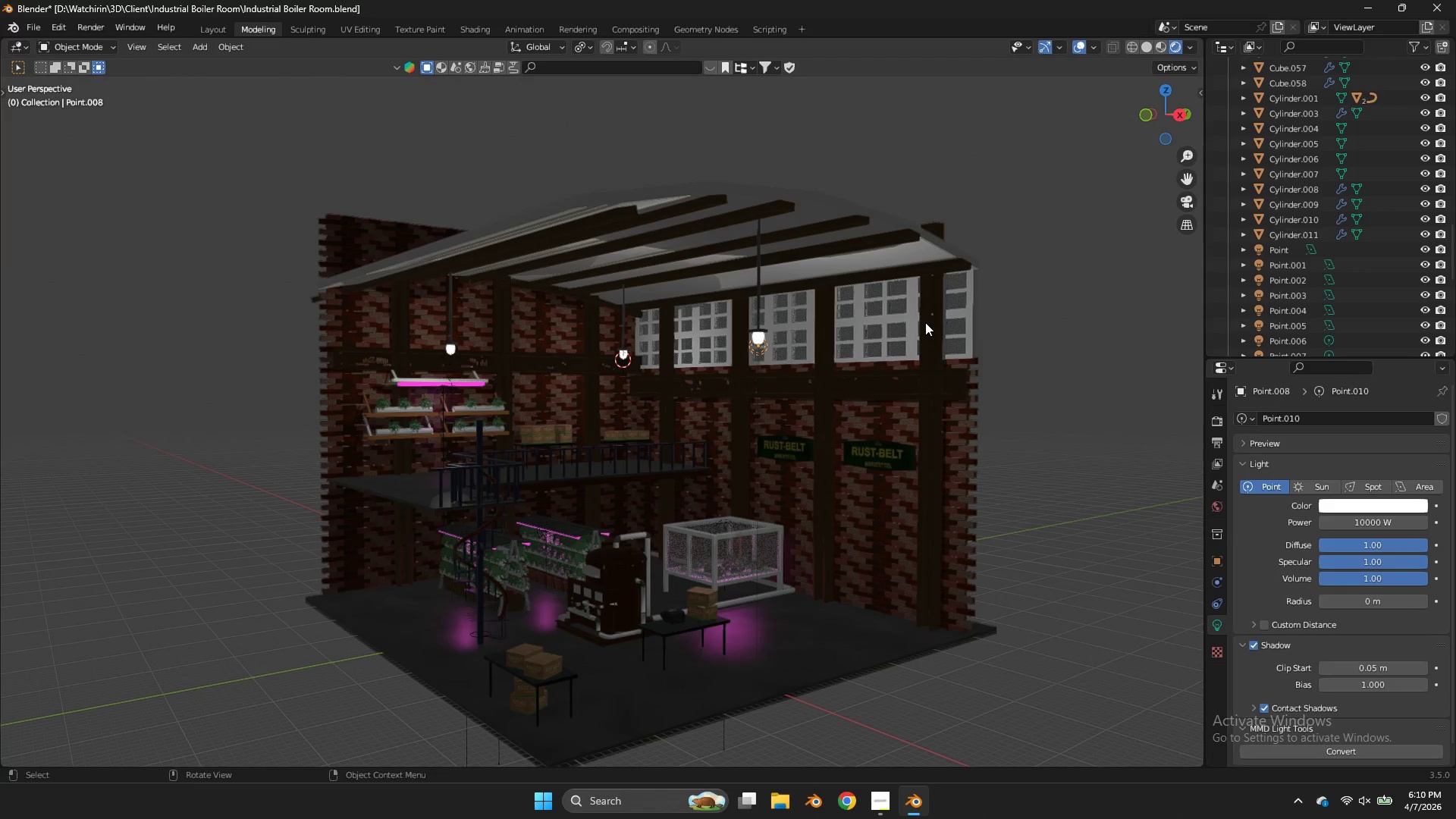 
key(5)
 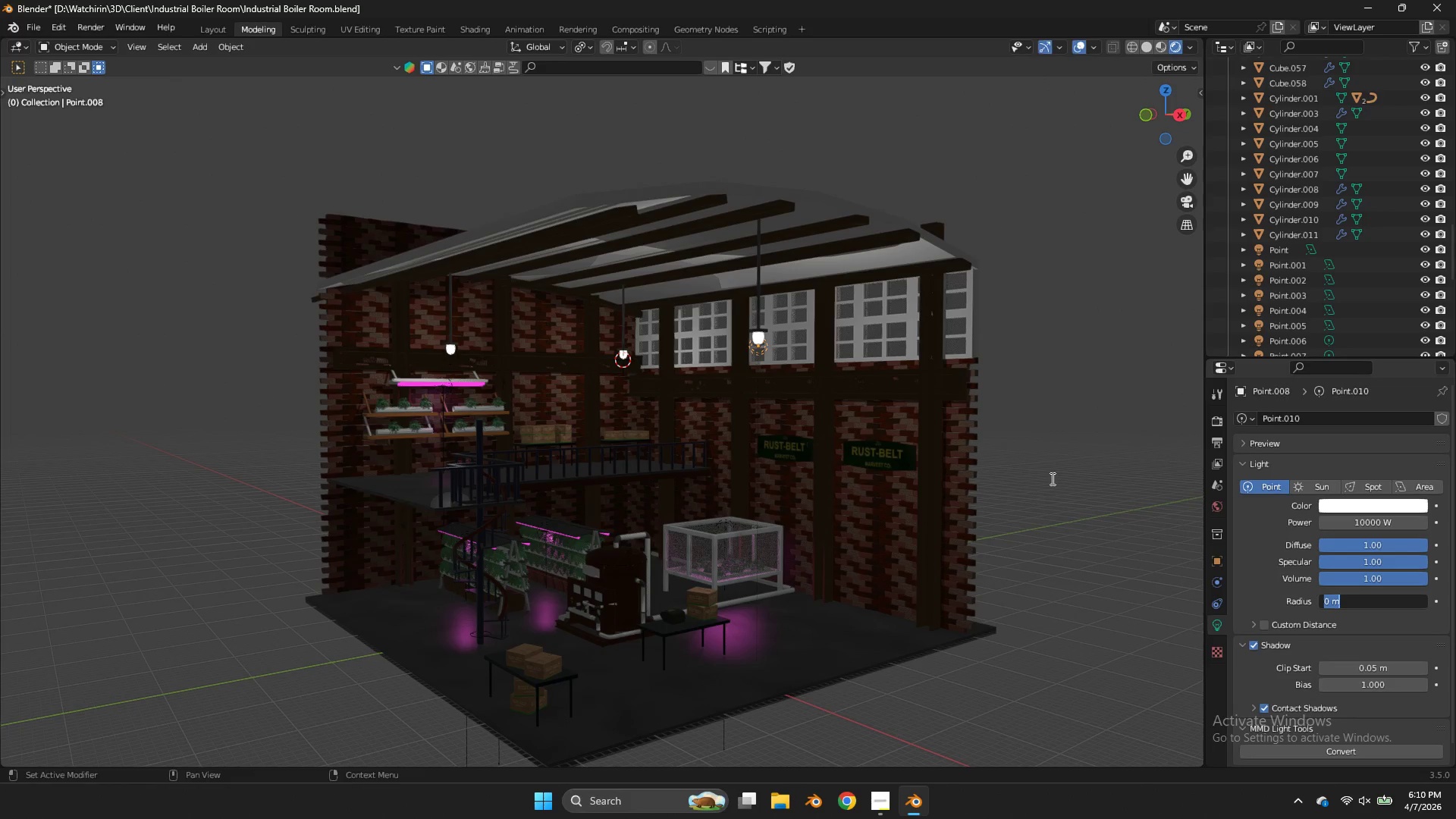 
left_click([1051, 479])
 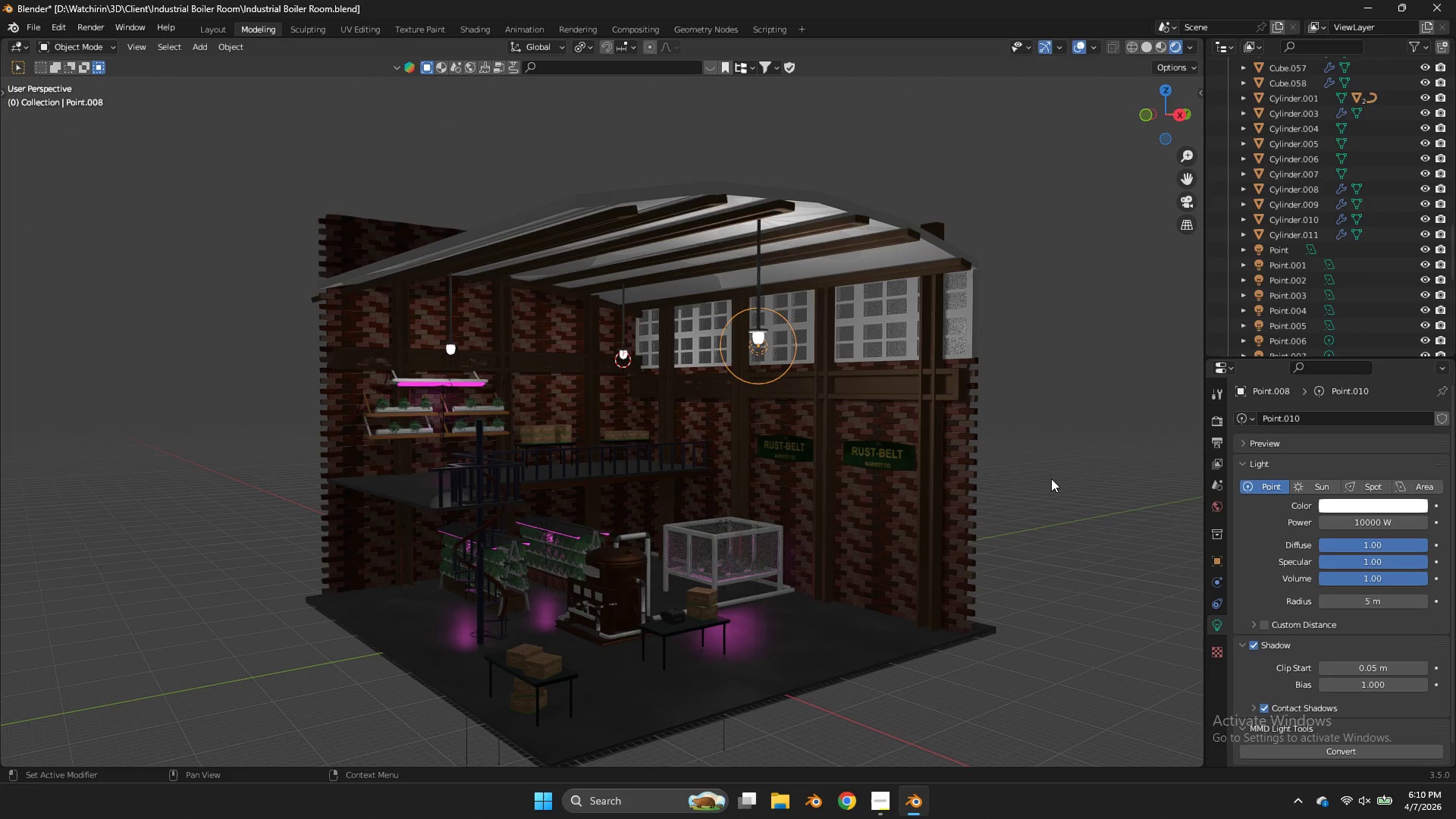 
wait(12.41)
 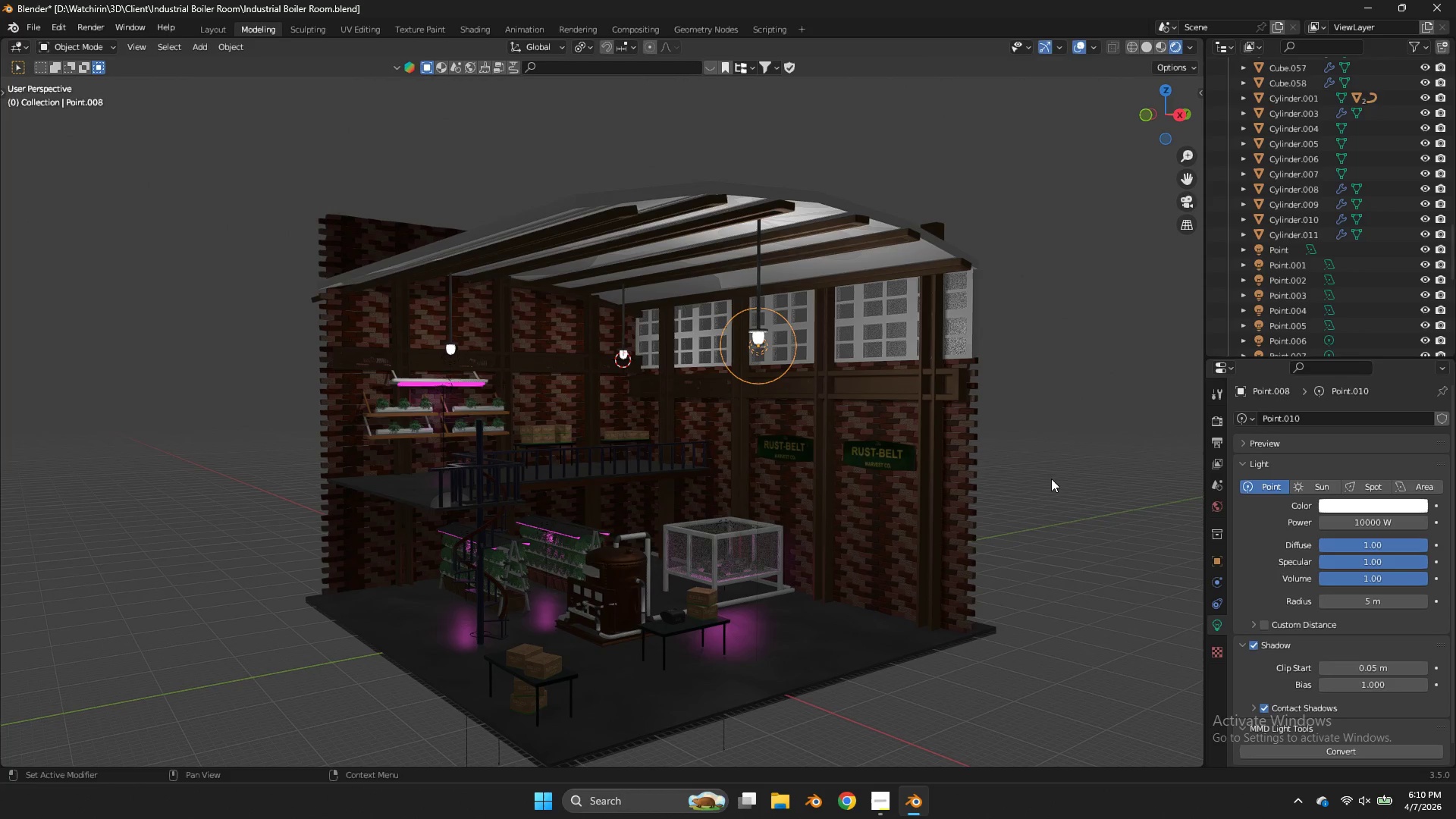 
mouse_move([1358, 511])
 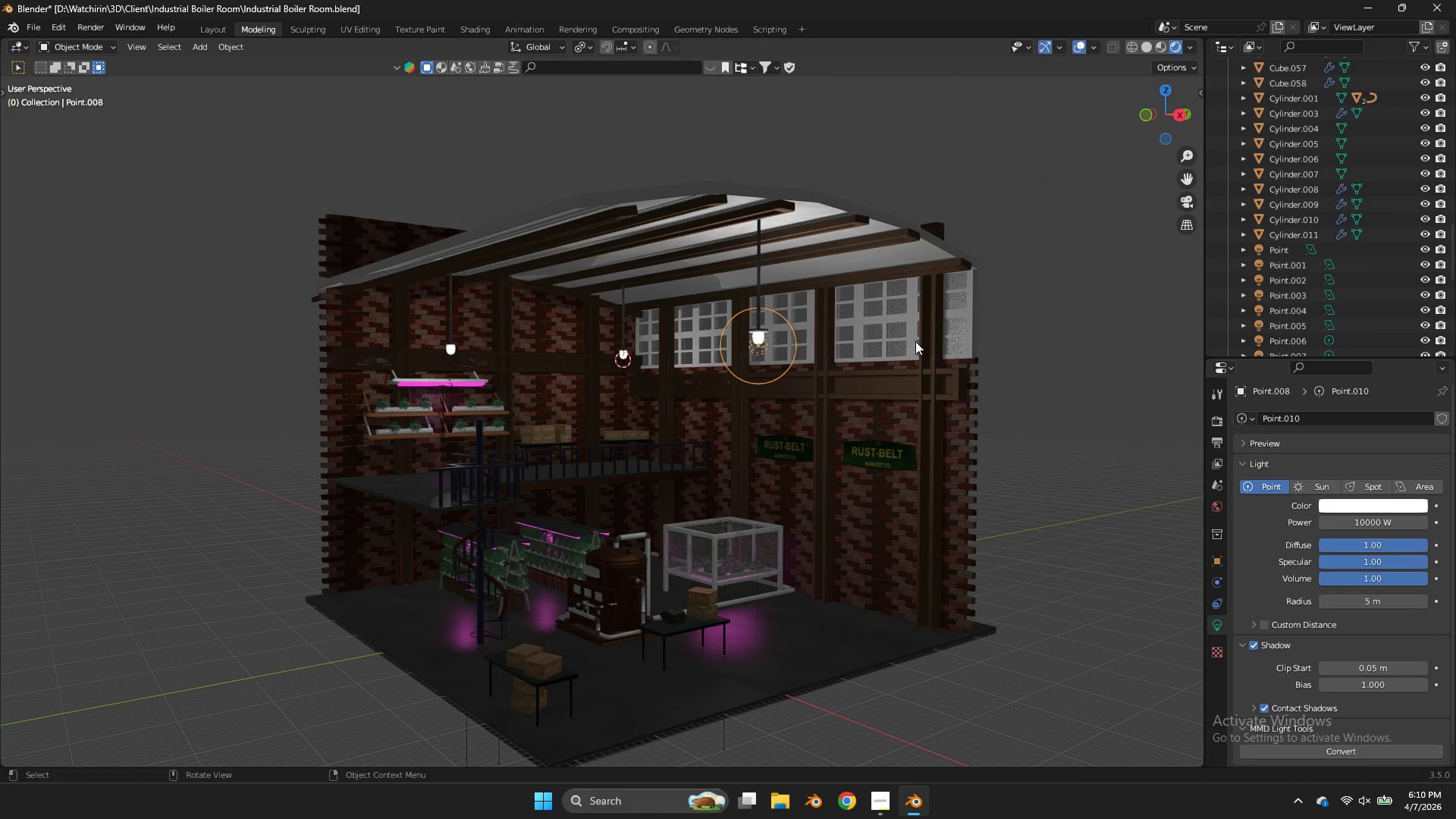 
key(Z)
 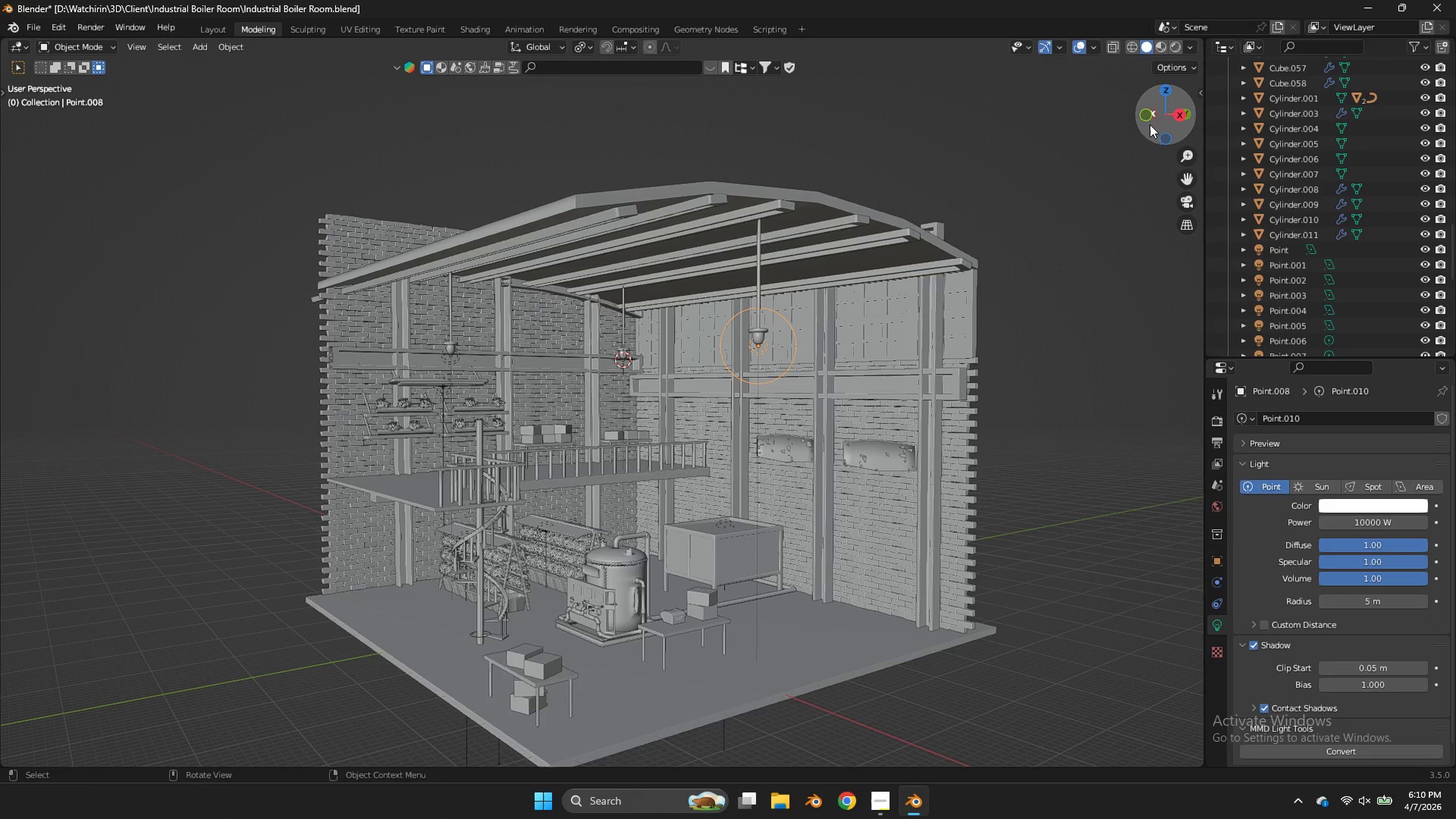 
left_click_drag(start_coordinate=[1158, 118], to_coordinate=[1084, 147])
 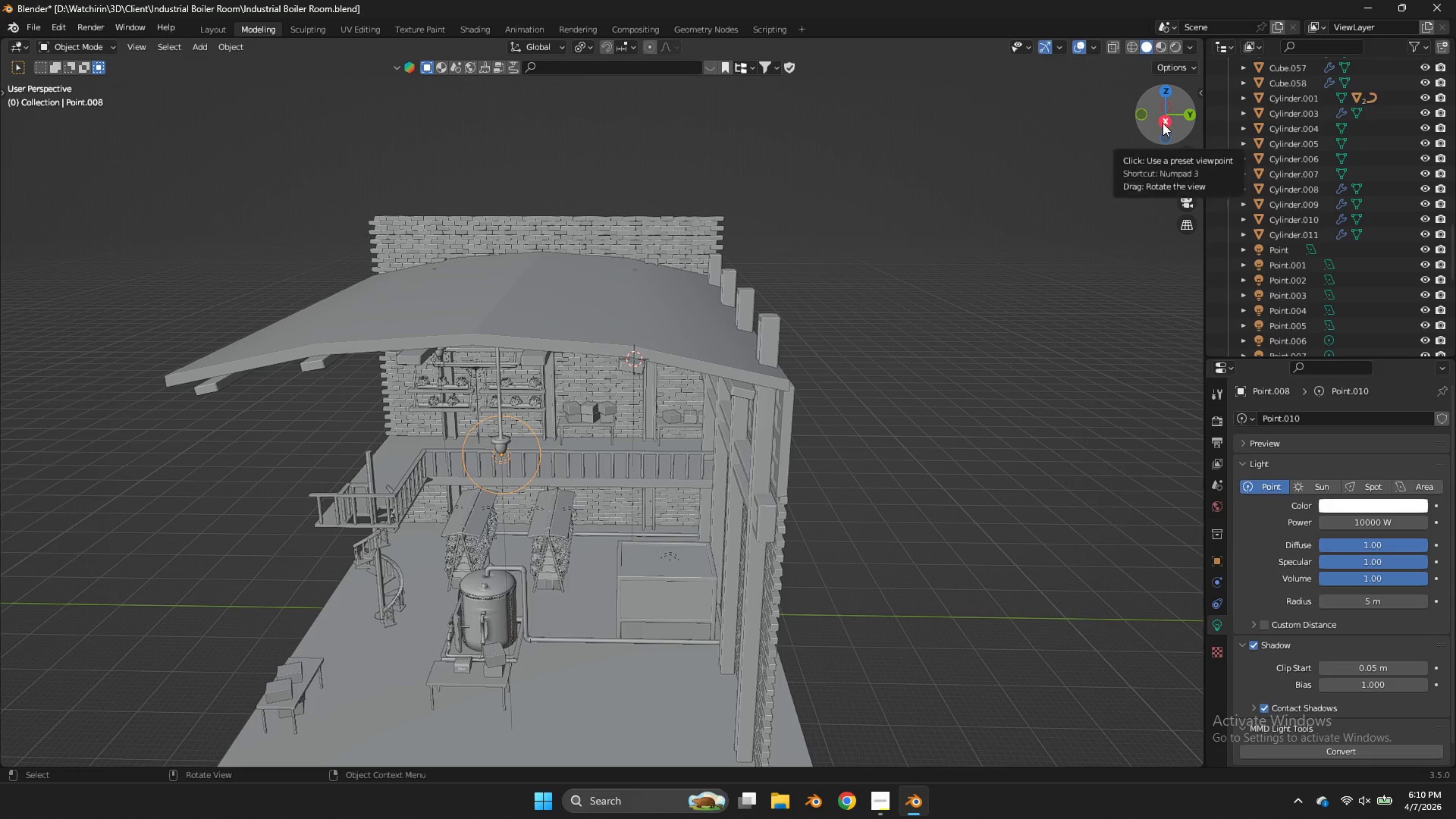 
left_click([1163, 123])
 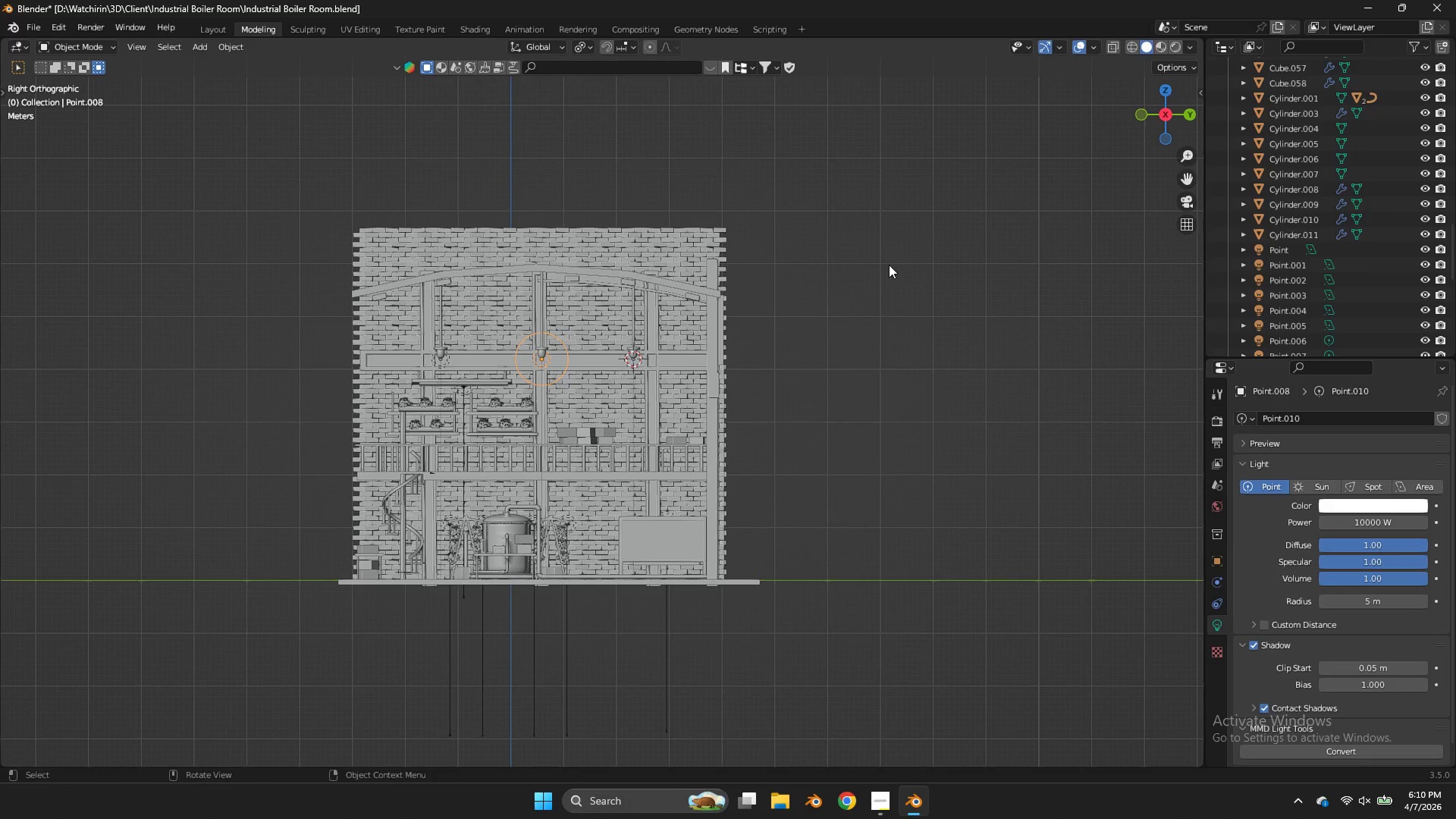 
key(Shift+A)
 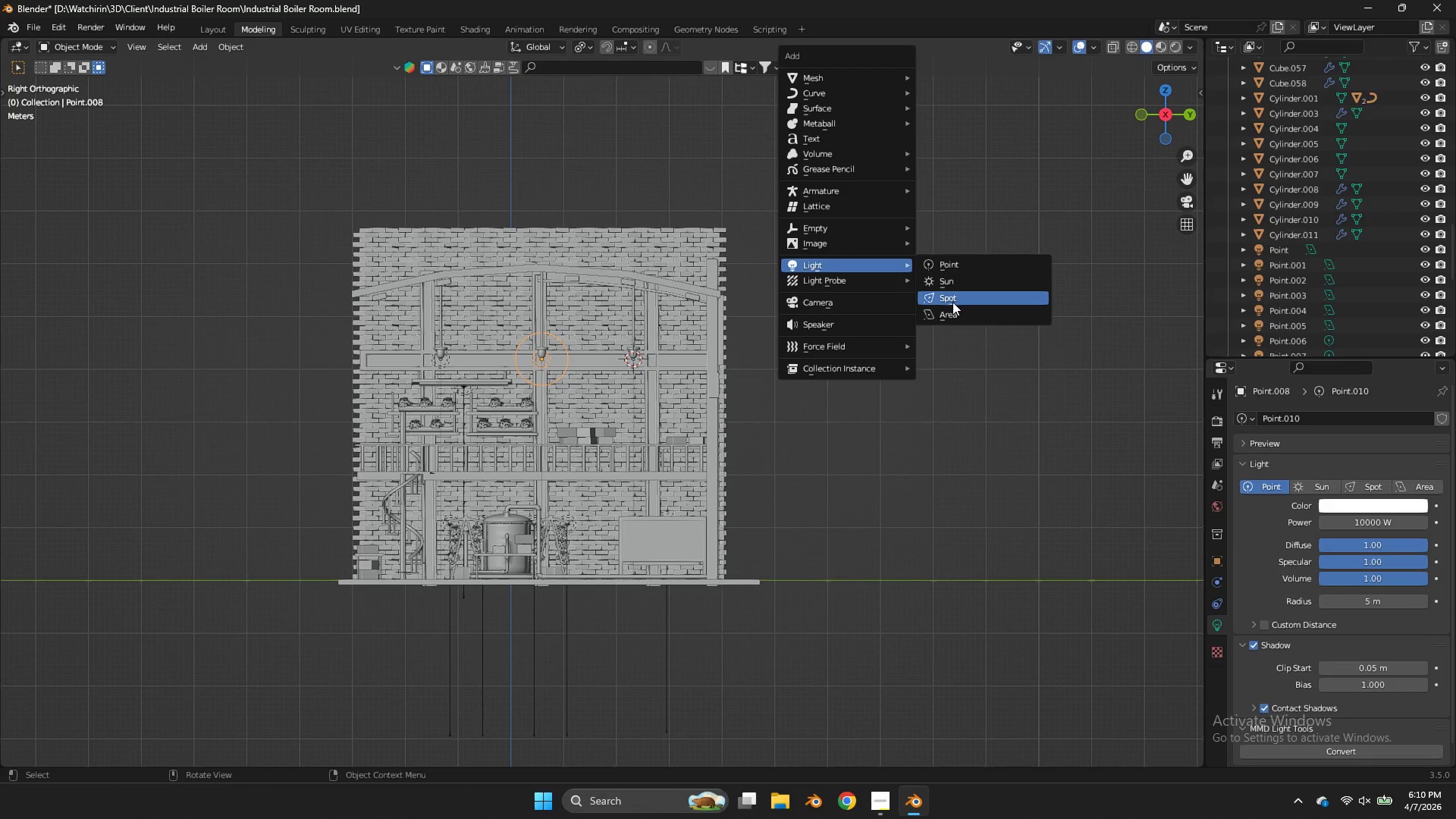 
left_click([956, 281])
 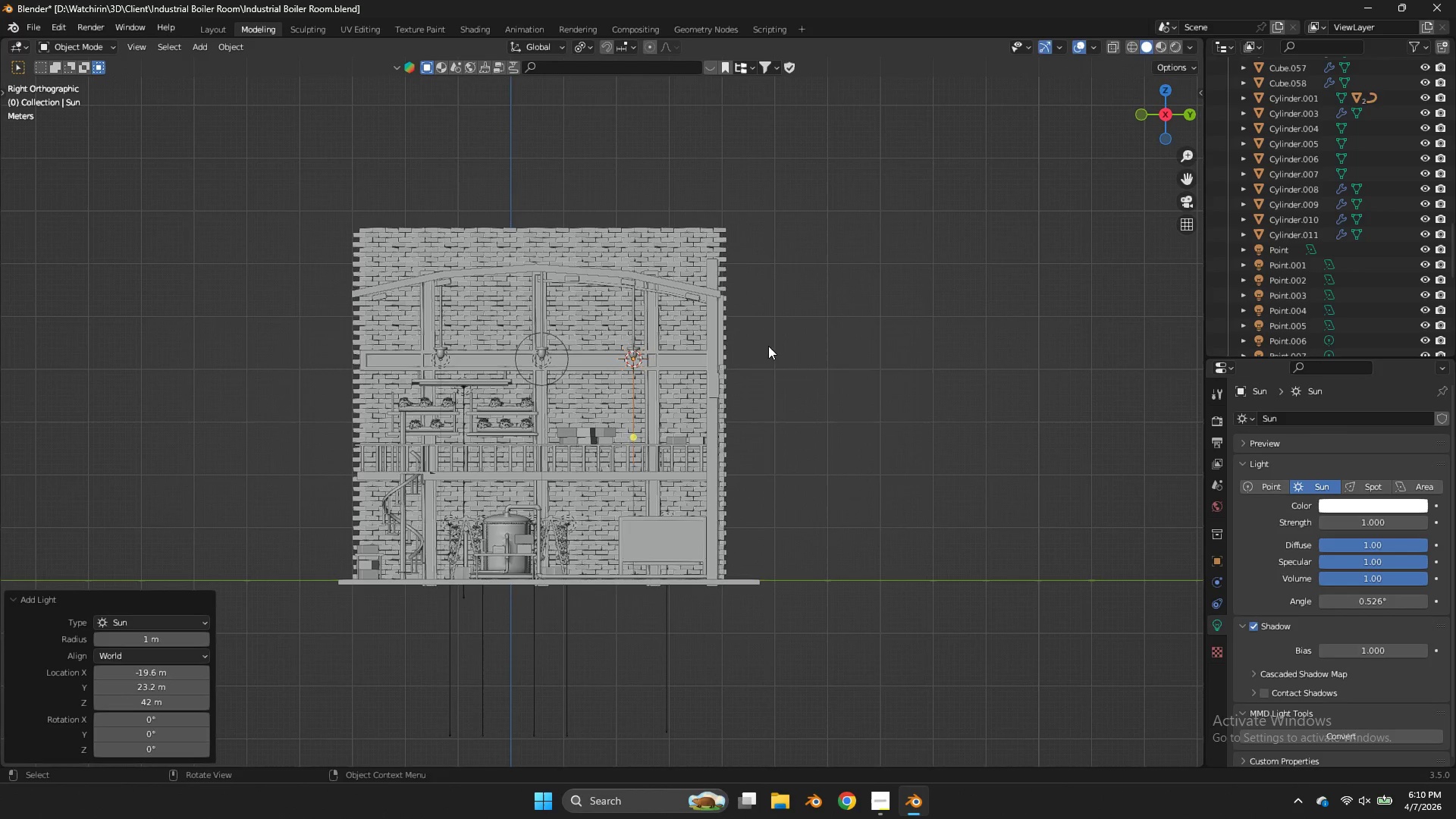 
key(G)
 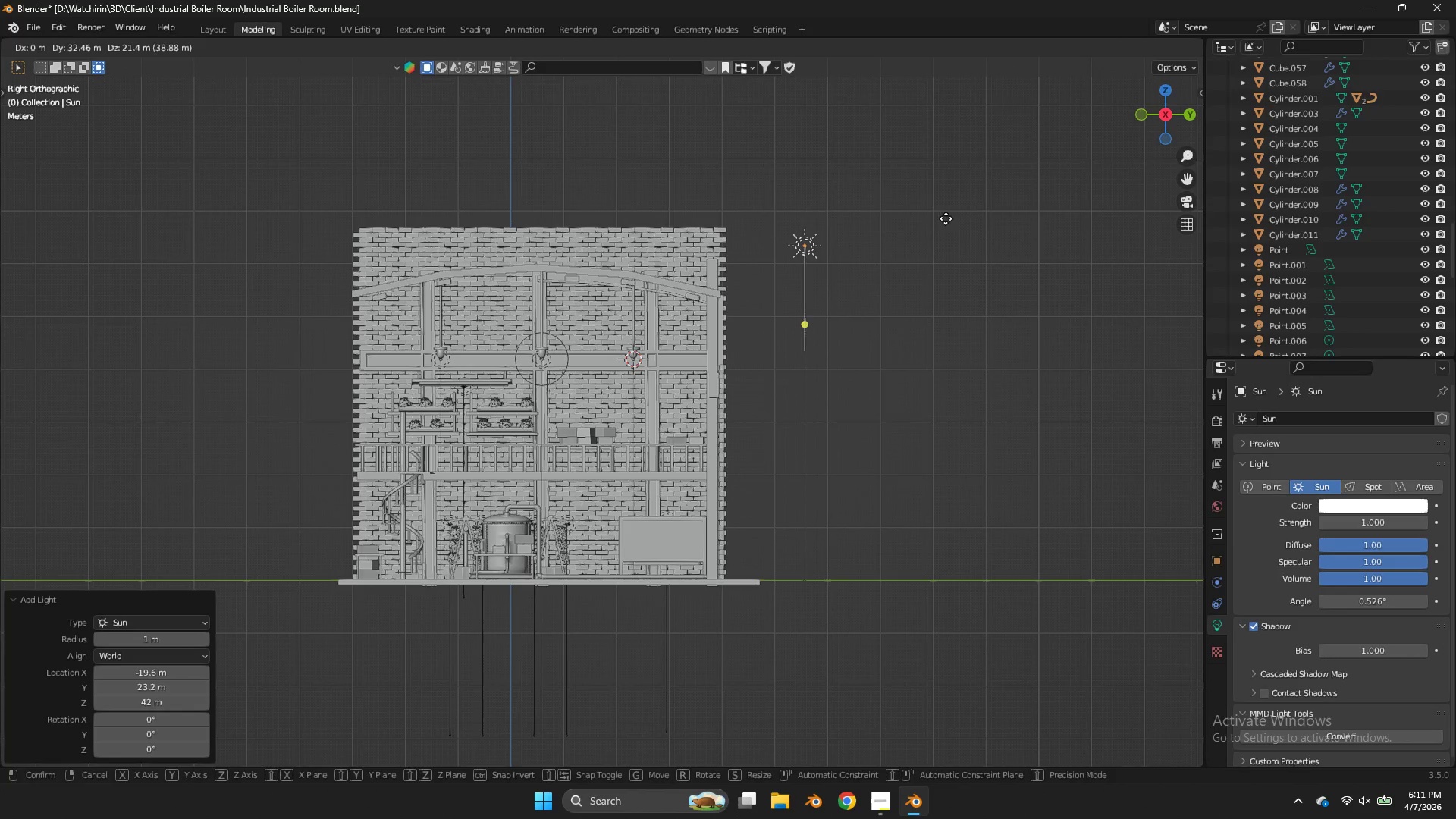 
left_click([947, 218])
 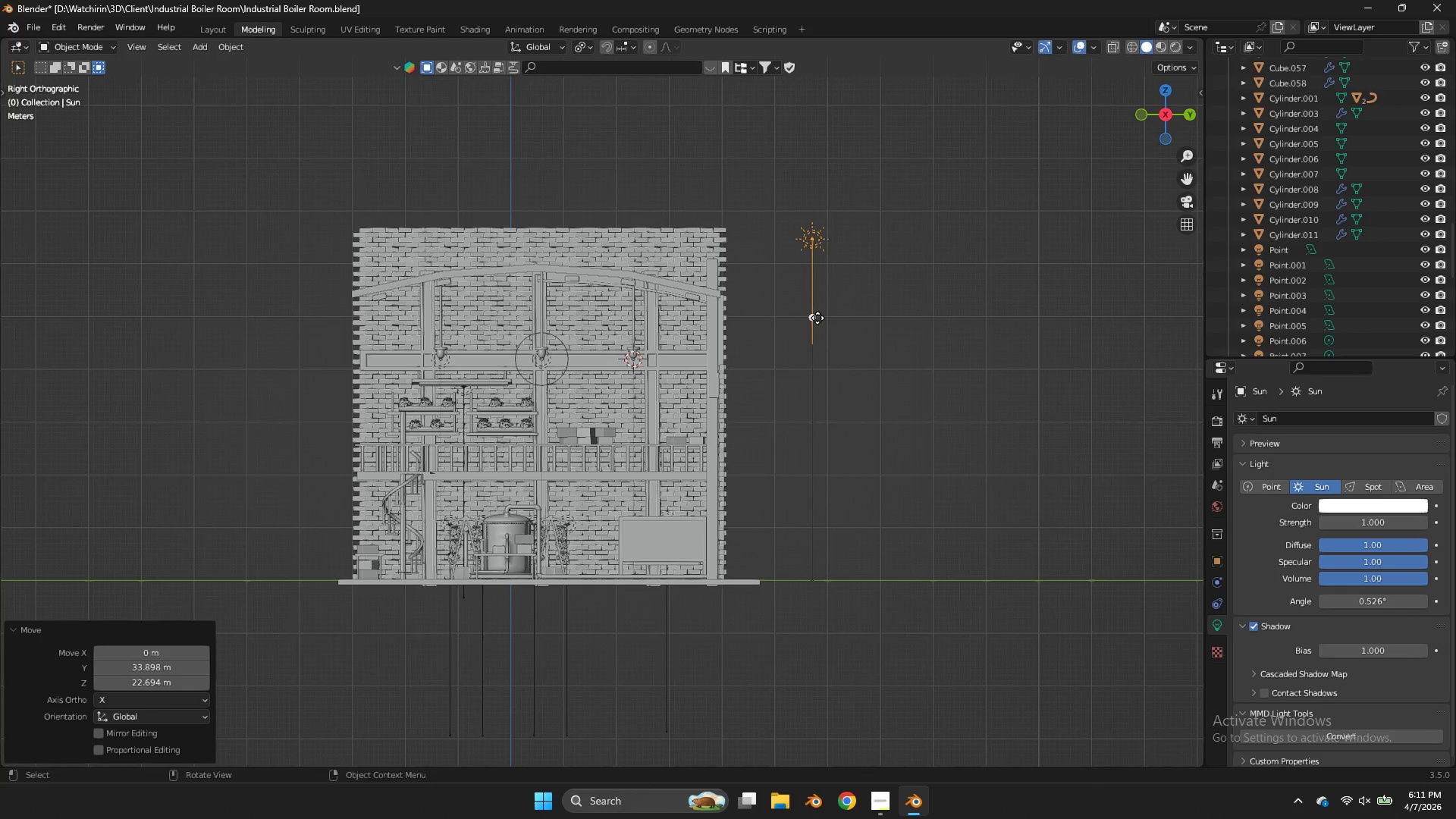 
left_click_drag(start_coordinate=[817, 318], to_coordinate=[749, 315])
 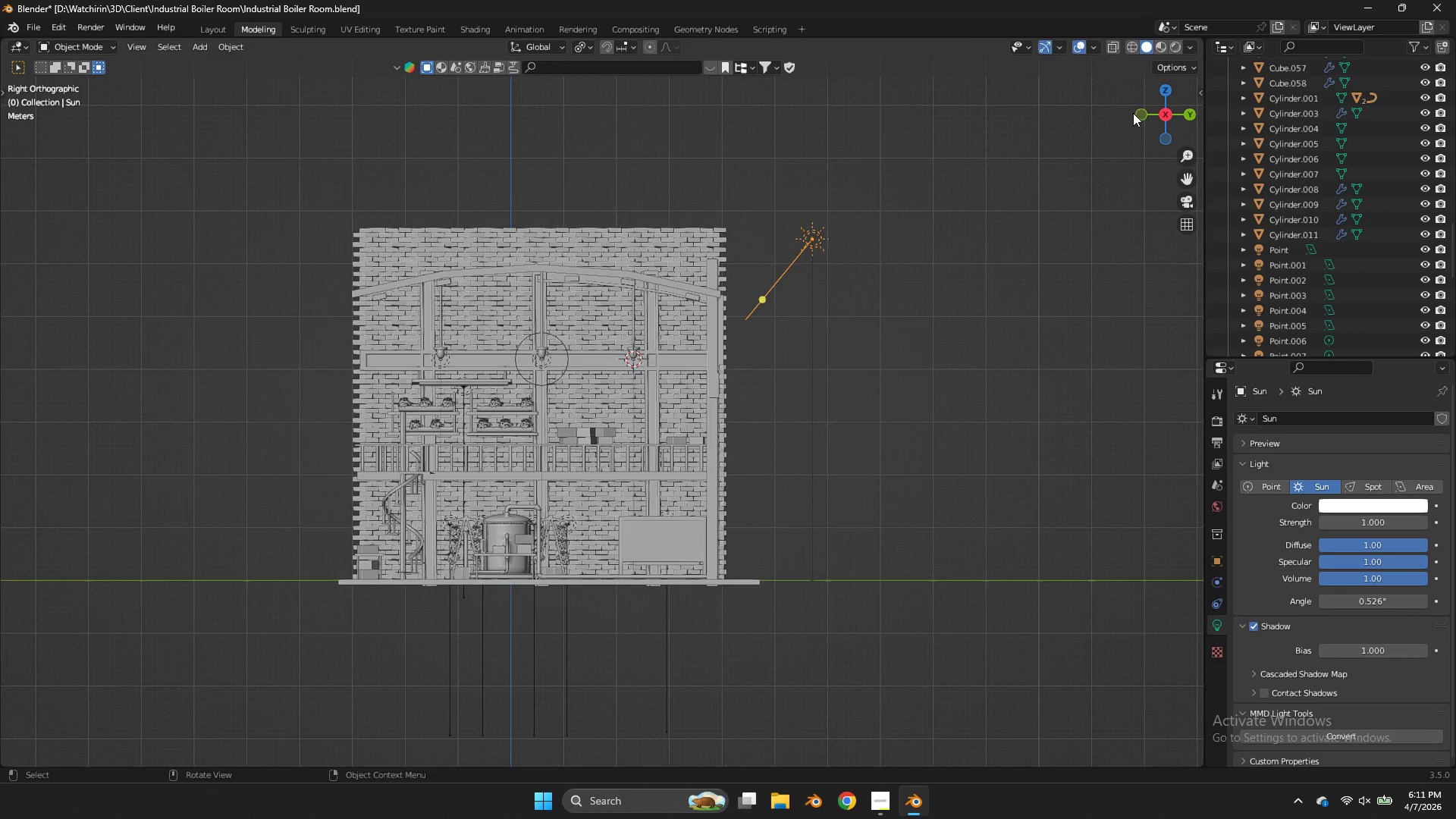 
left_click([1136, 116])
 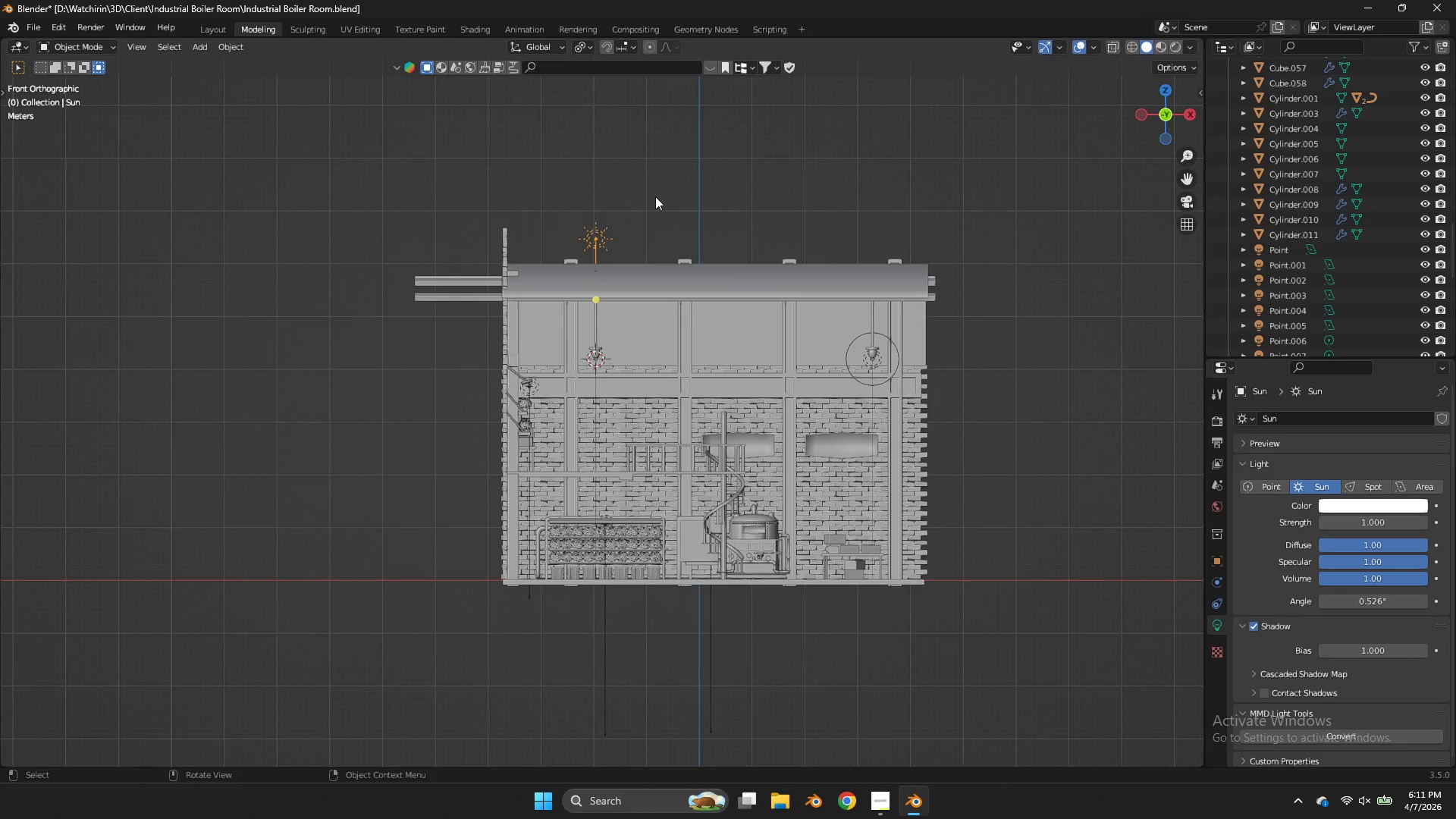 
key(G)
 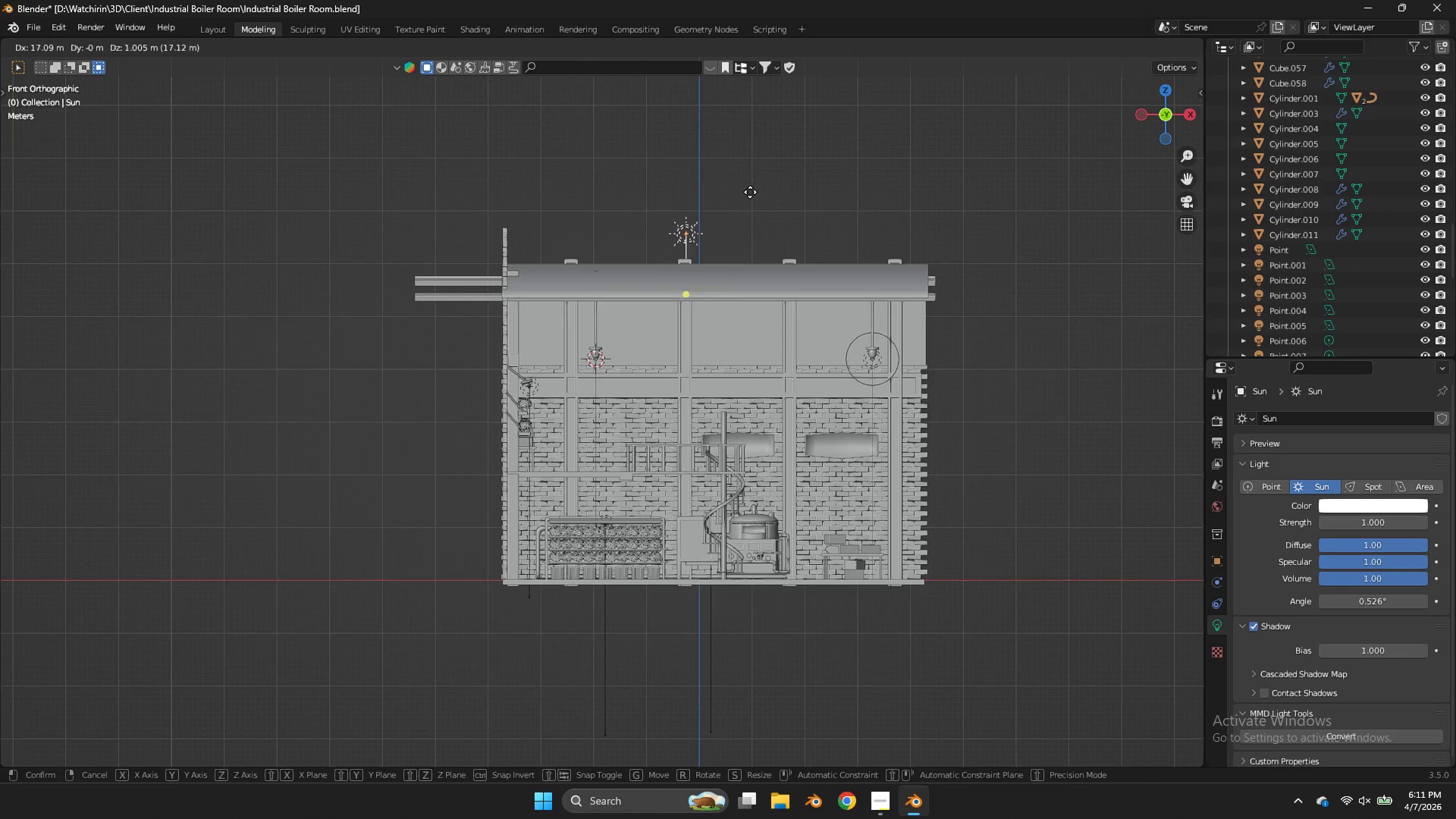 
left_click([750, 192])
 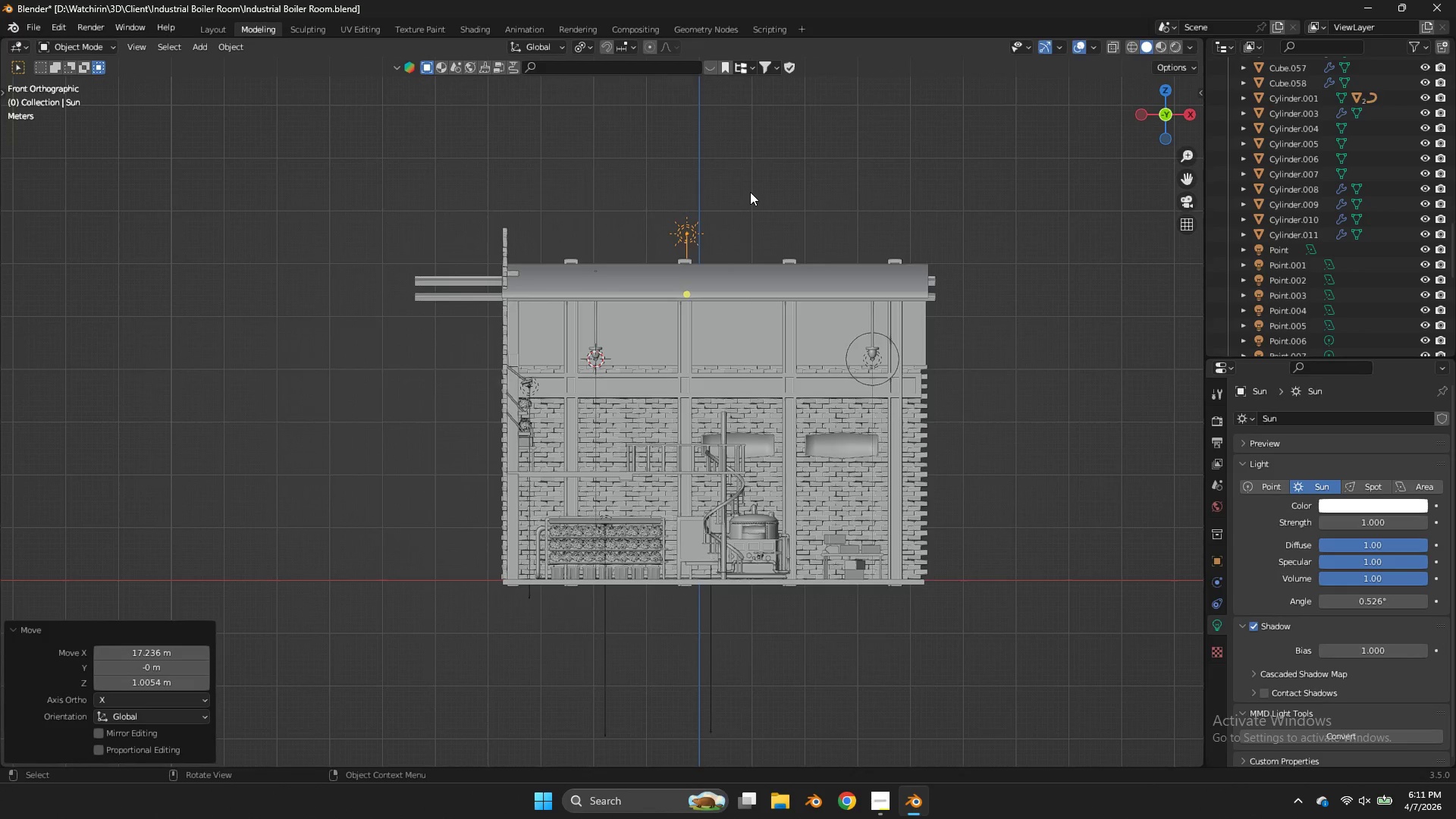 
key(G)
 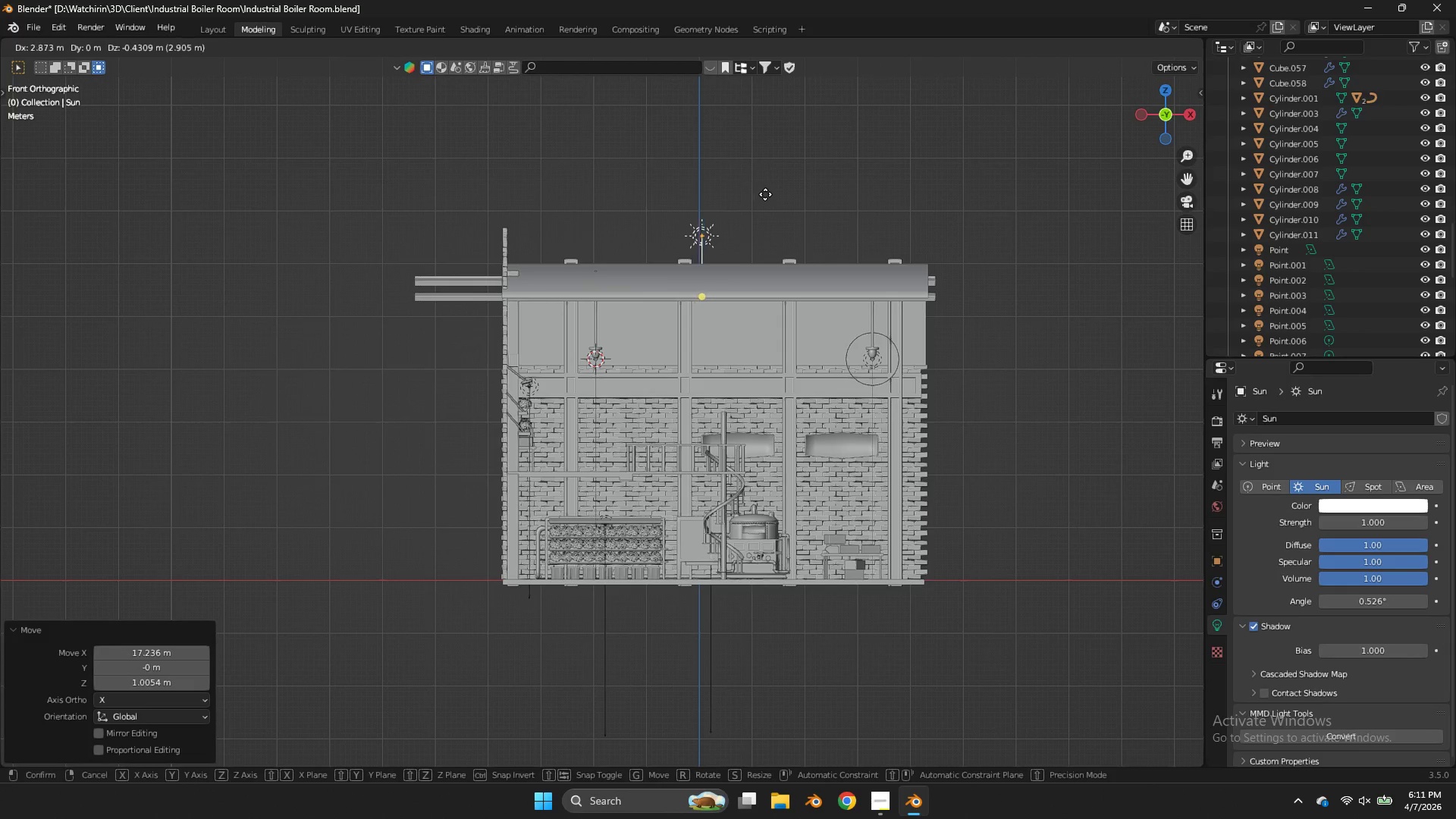 
left_click([765, 194])
 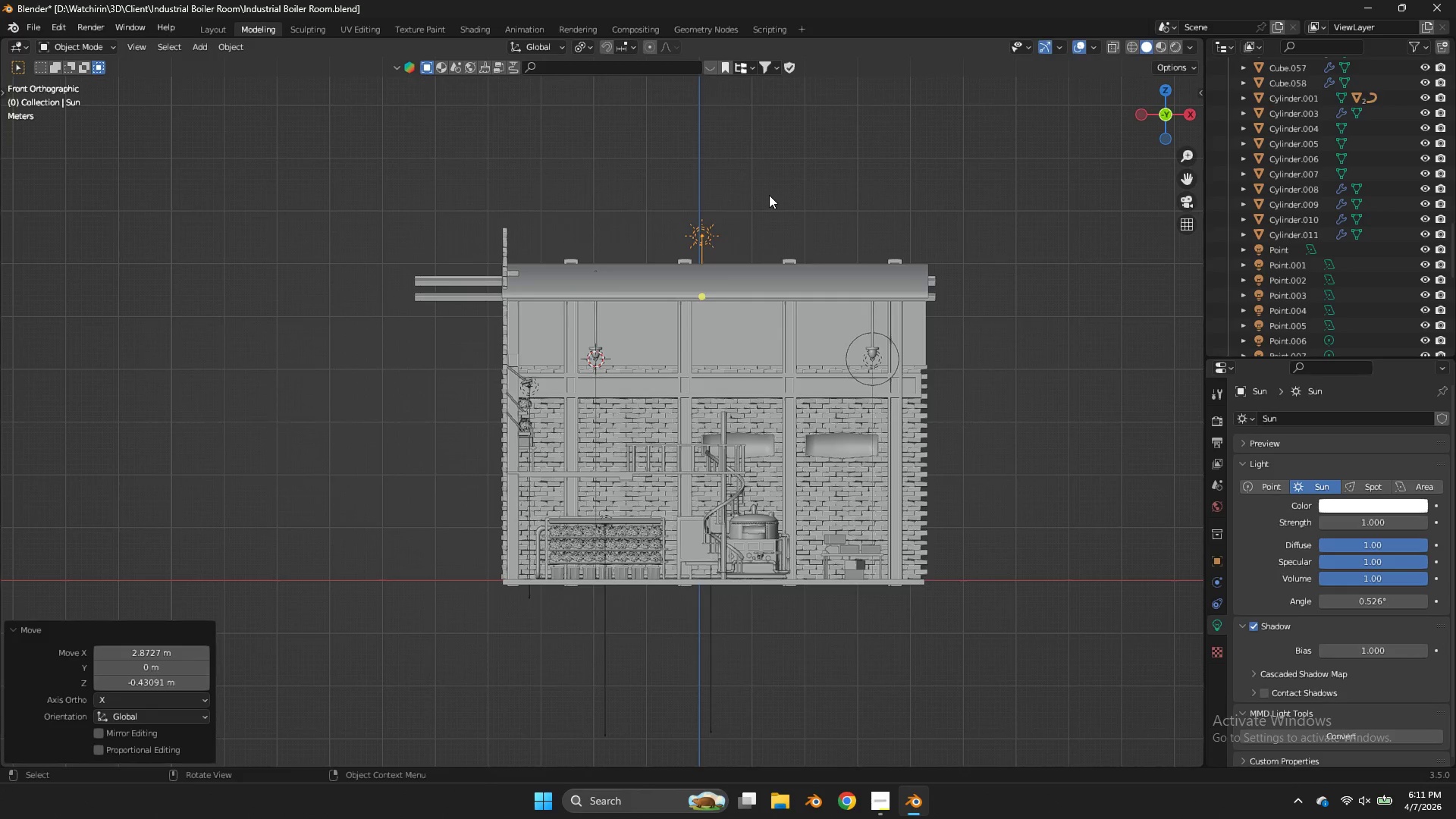 
left_click([1185, 118])
 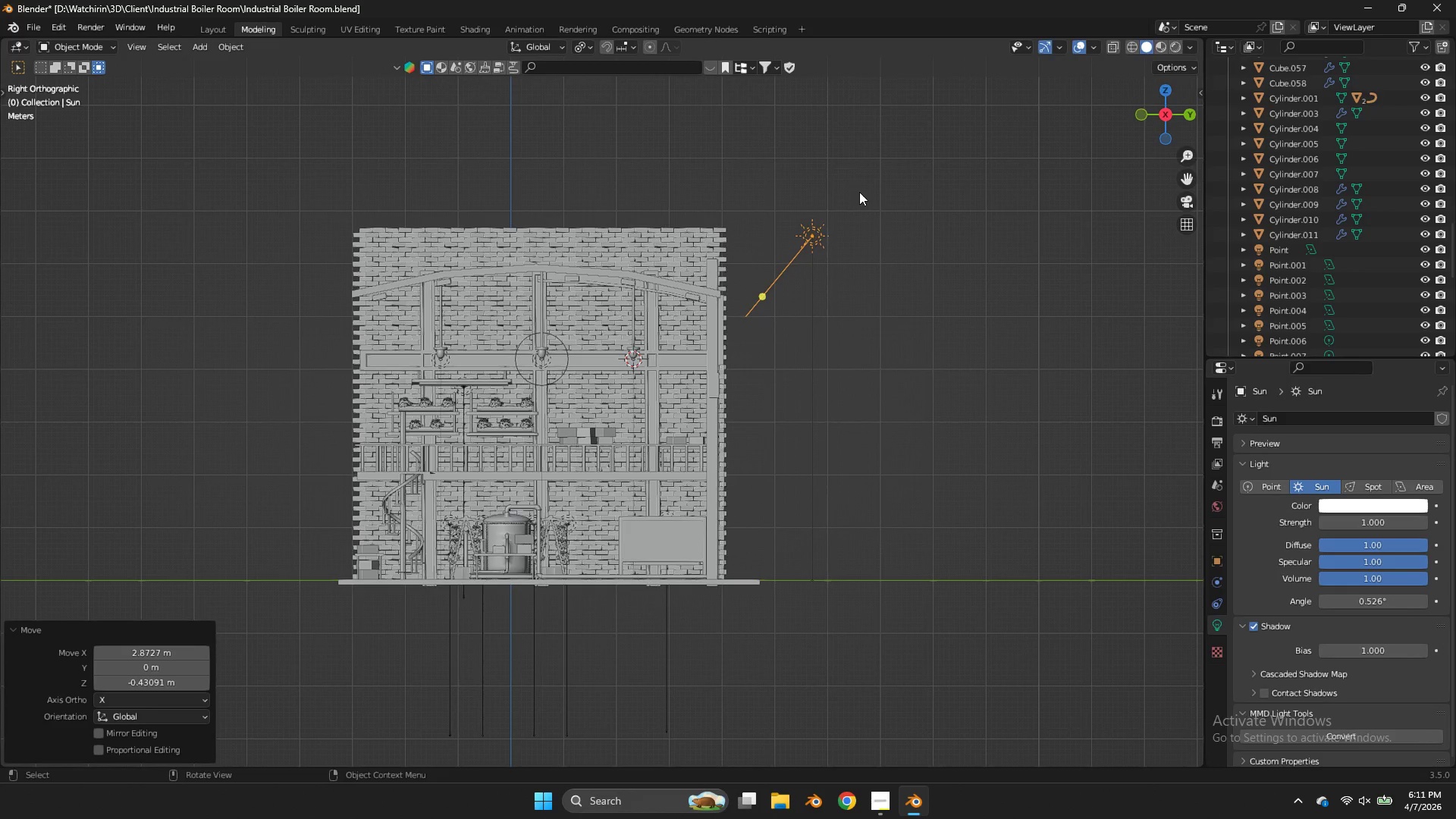 
type(zzz)
 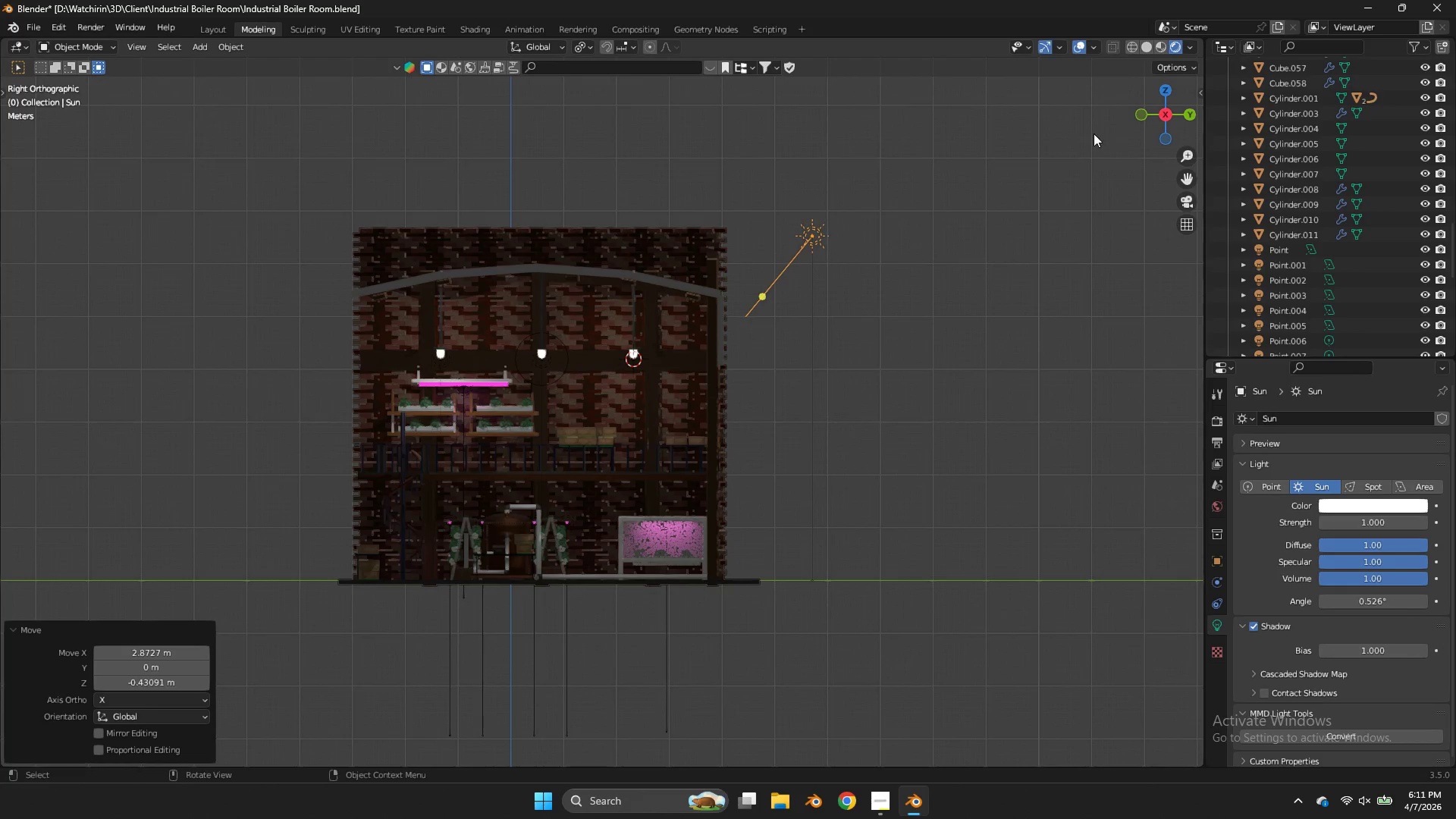 
scroll: coordinate [969, 198], scroll_direction: up, amount: 4.0
 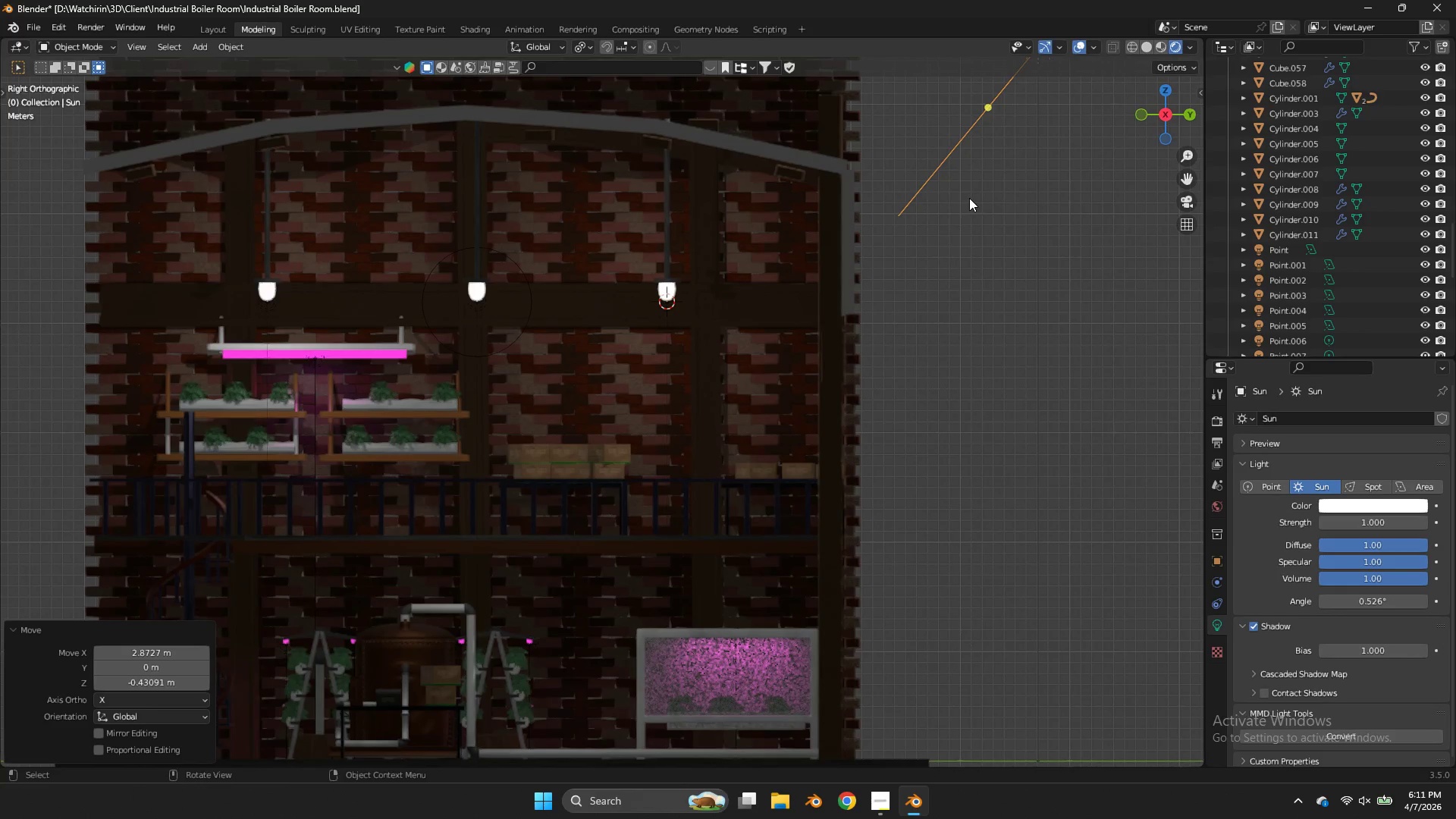 
scroll: coordinate [969, 198], scroll_direction: down, amount: 3.0
 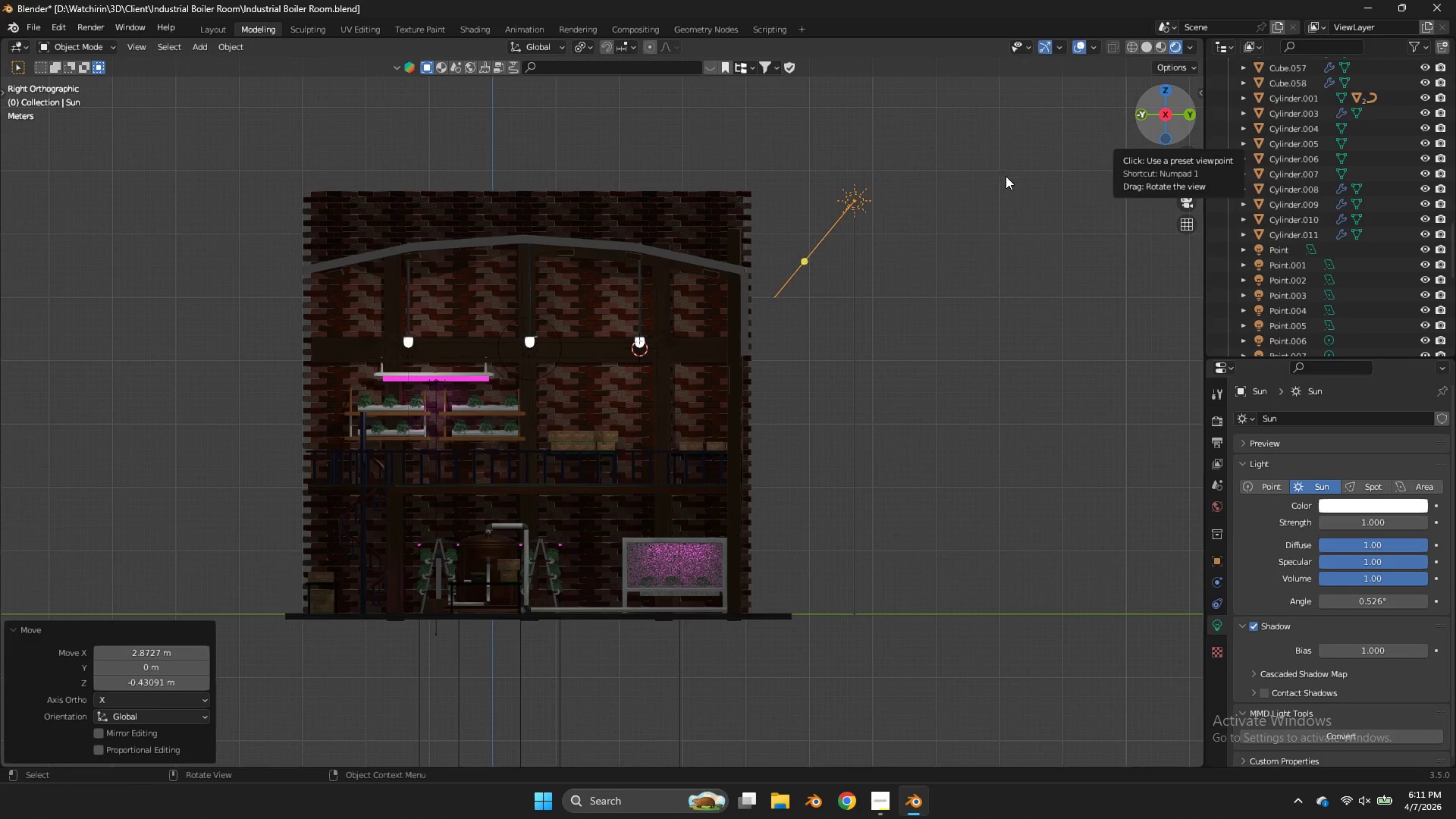 
hold_key(key=Tab, duration=1.5)
 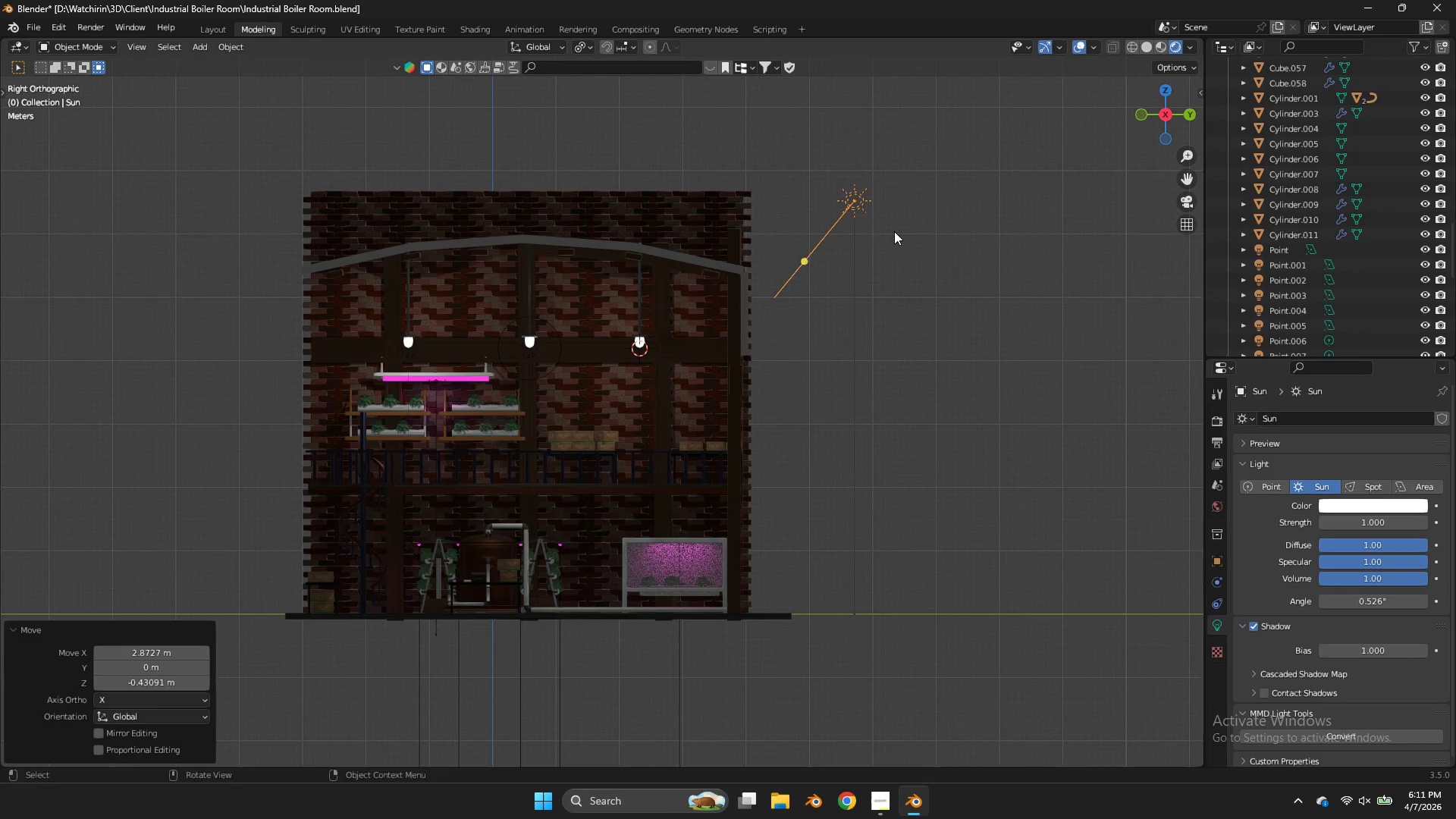 
hold_key(key=Tab, duration=1.5)
 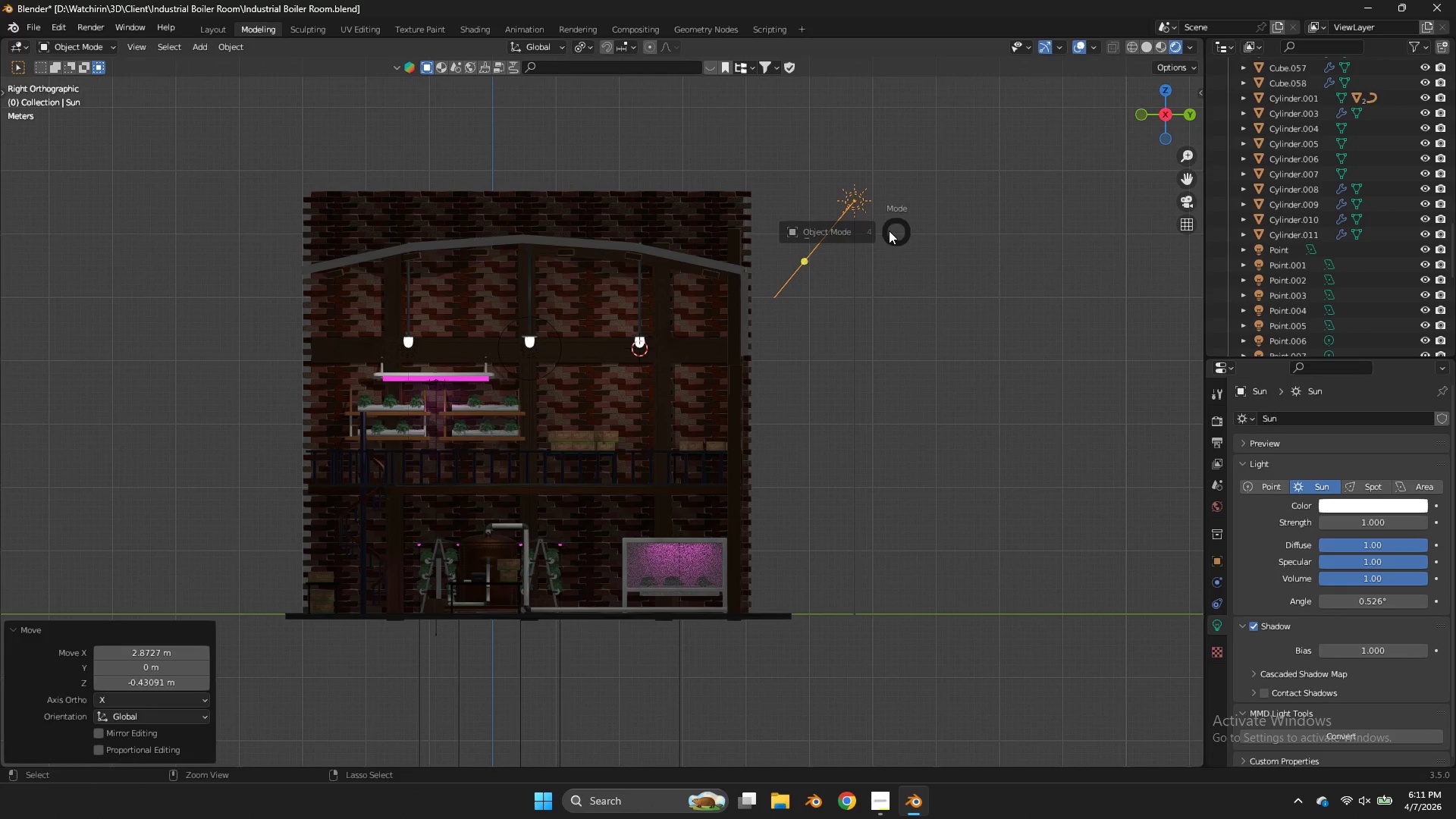 
key(Control+Tab)
 